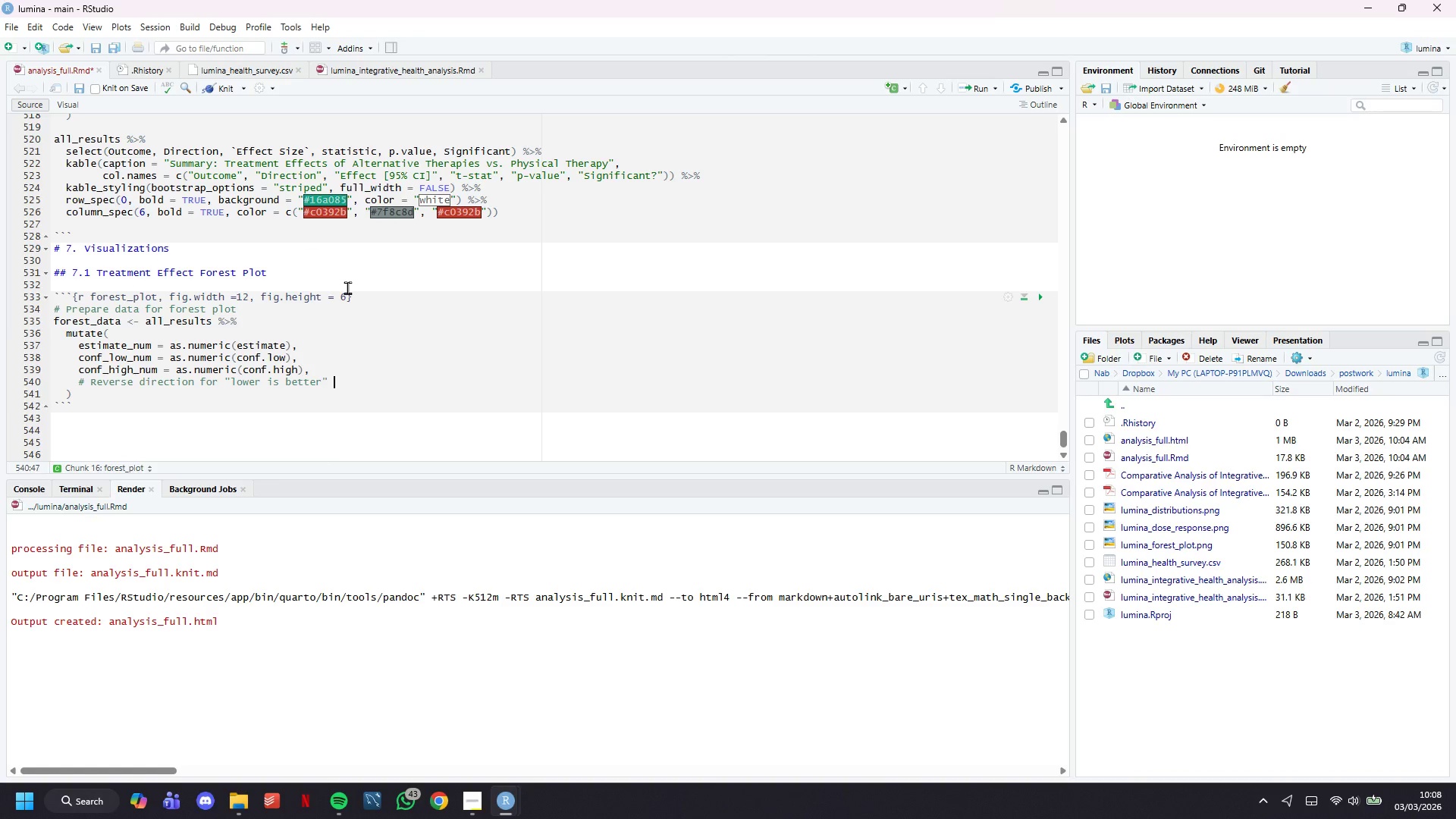 
type( outcomes)
 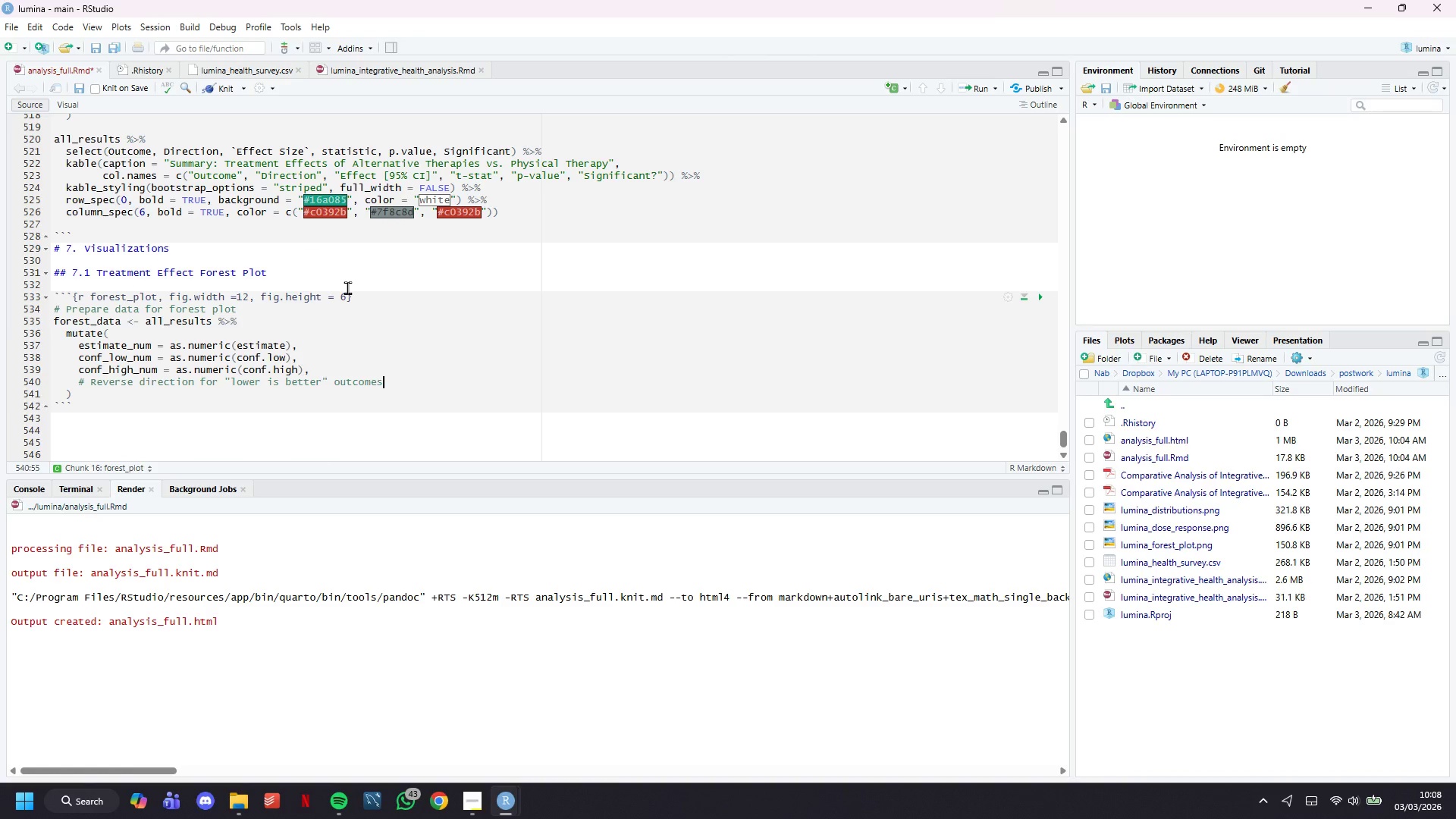 
key(Enter)
 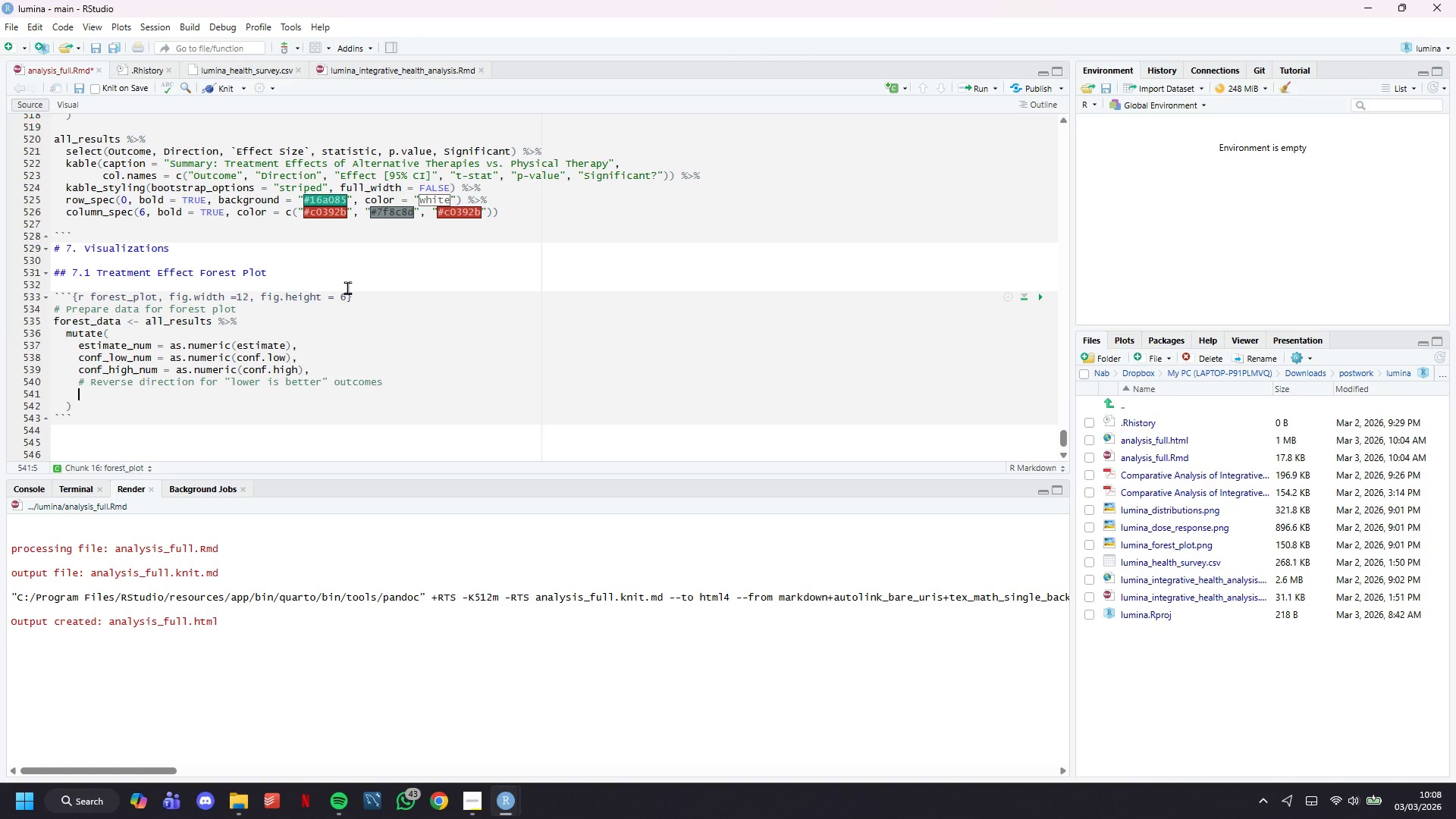 
key(Enter)
 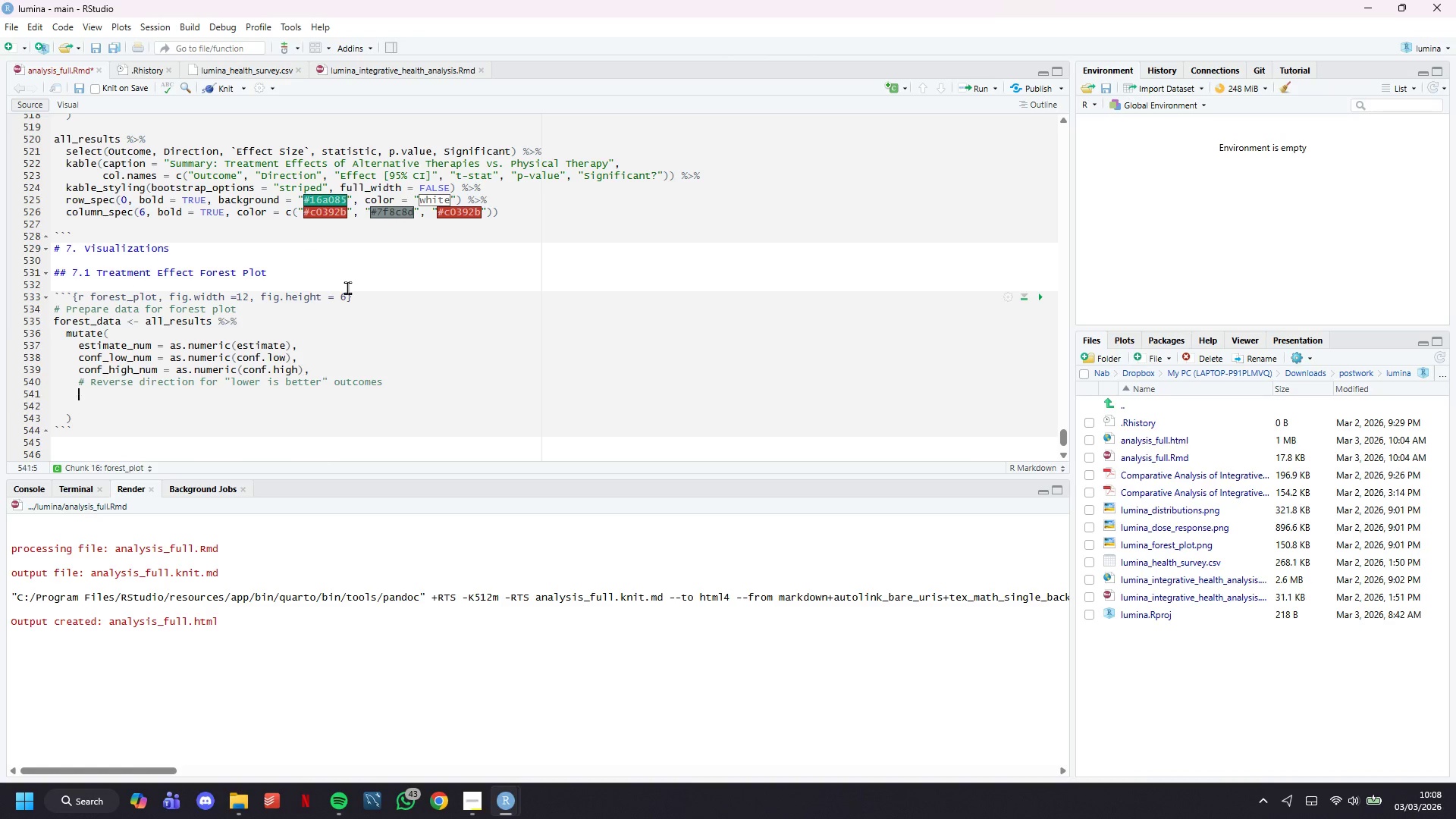 
key(ArrowUp)
 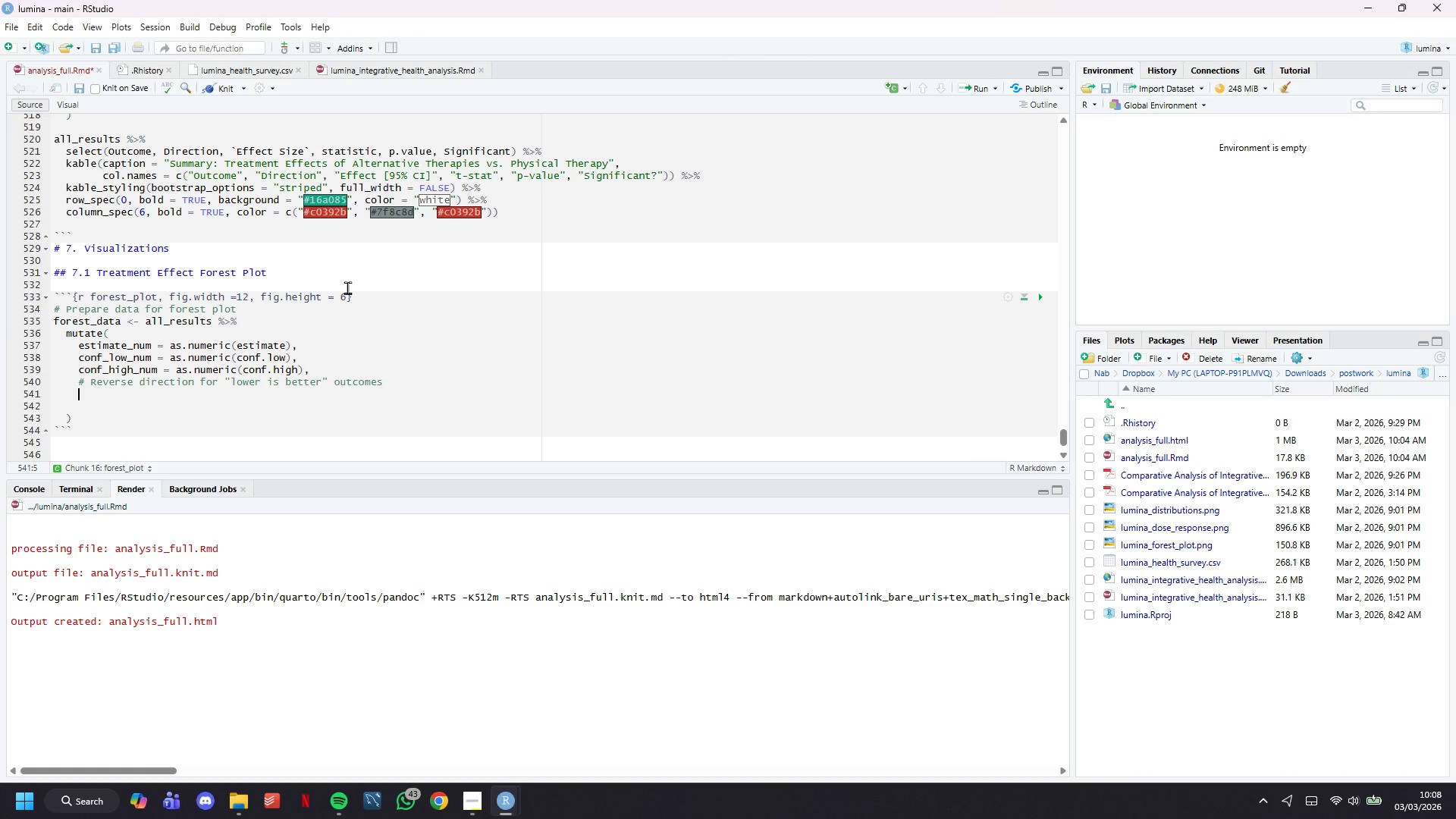 
type(display_estimate = iflese)
key(Backspace)
key(Backspace)
key(Backspace)
key(Backspace)
type(else()
 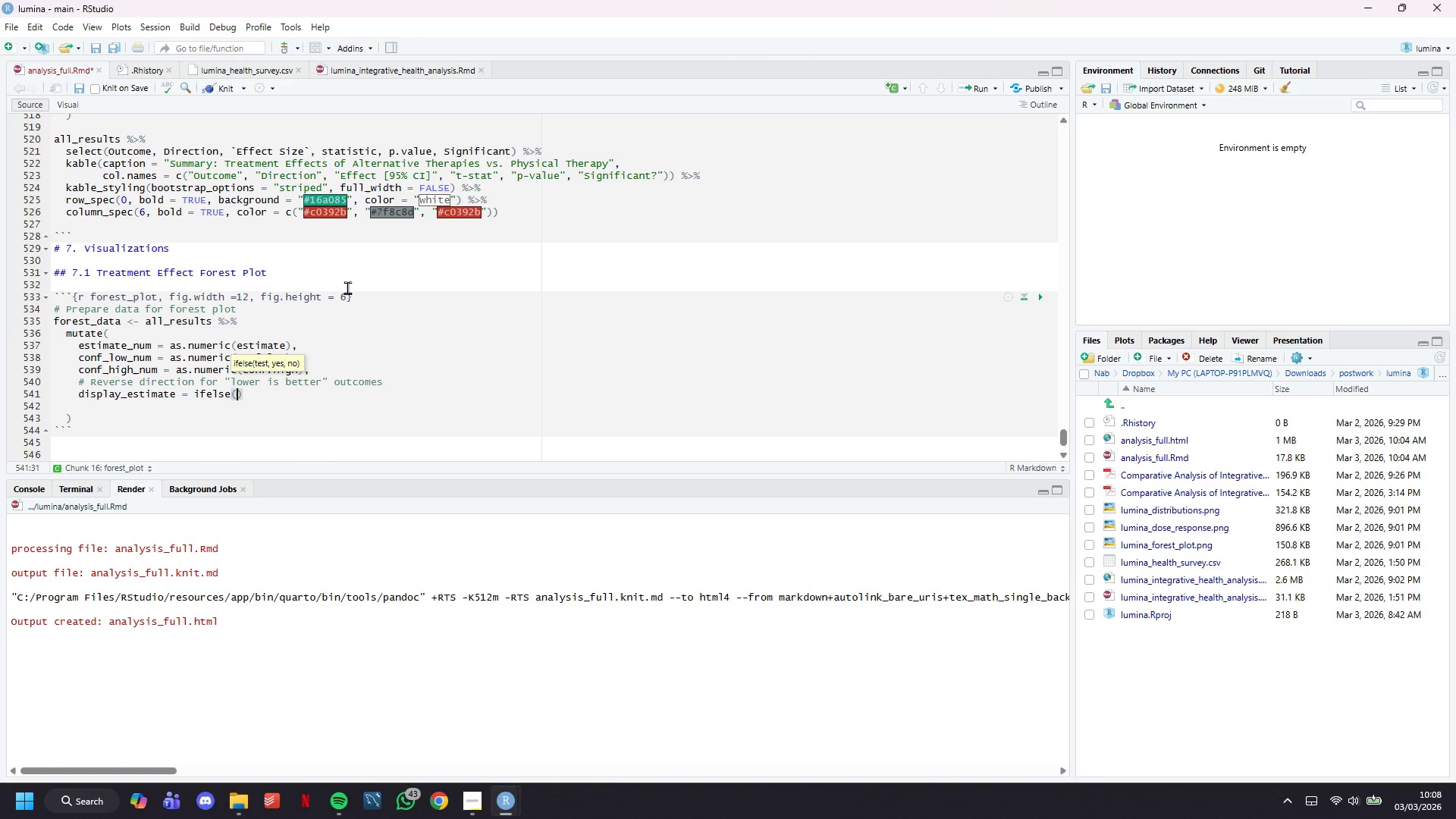 
key(Enter)
 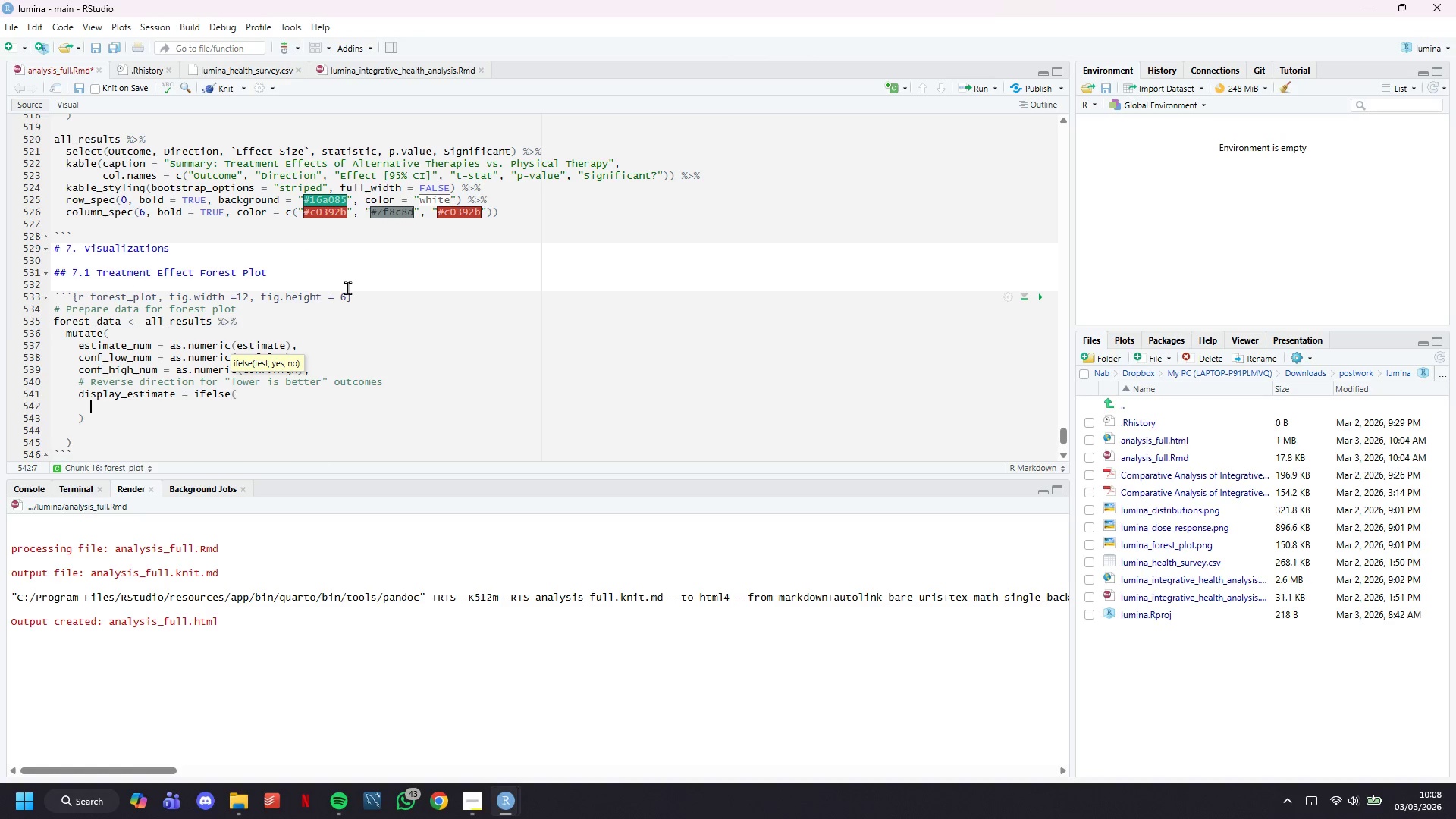 
type(DI)
key(Backspace)
type(irection = )
key(Backspace)
type(= "Lower is better)
 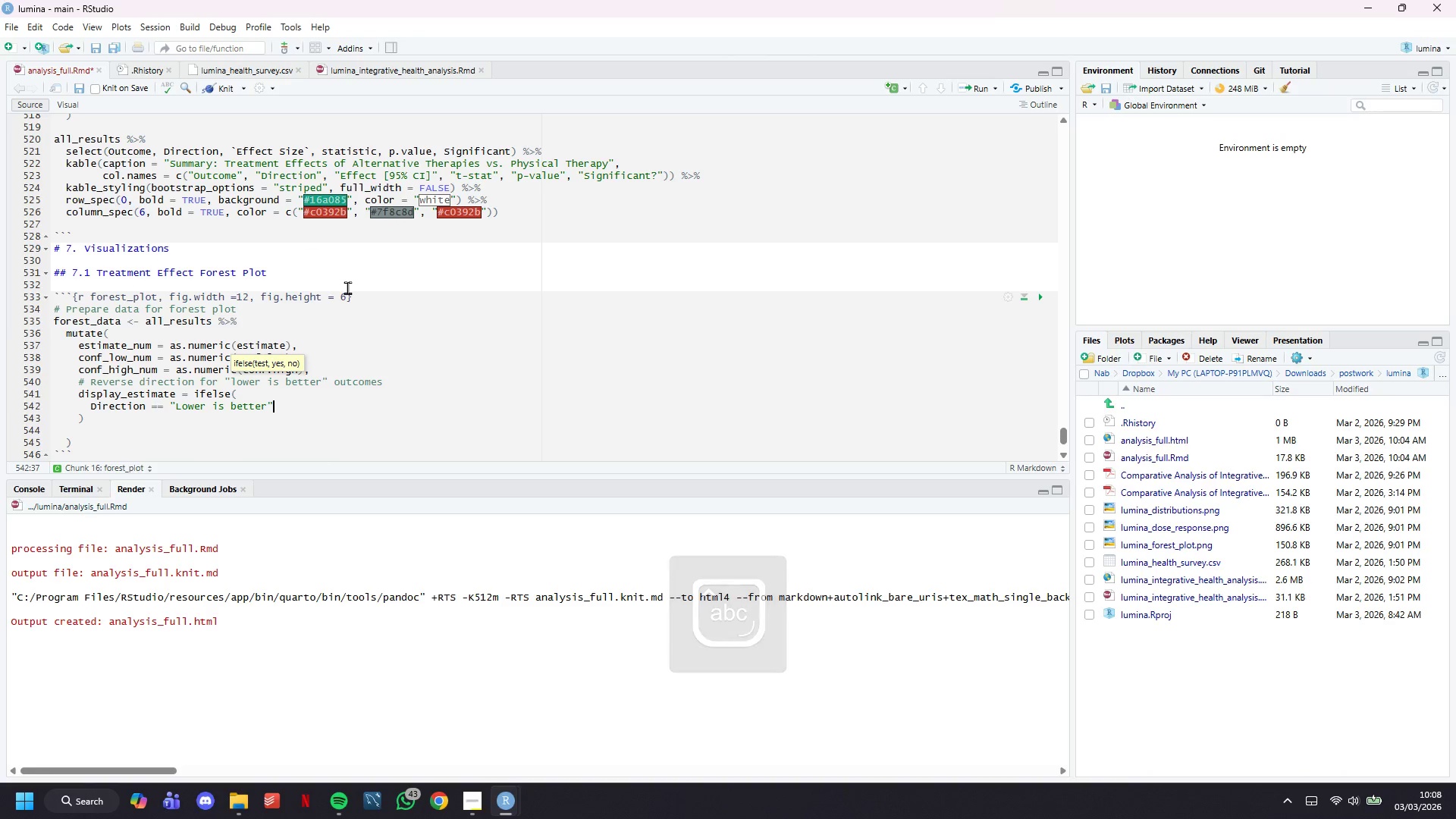 
 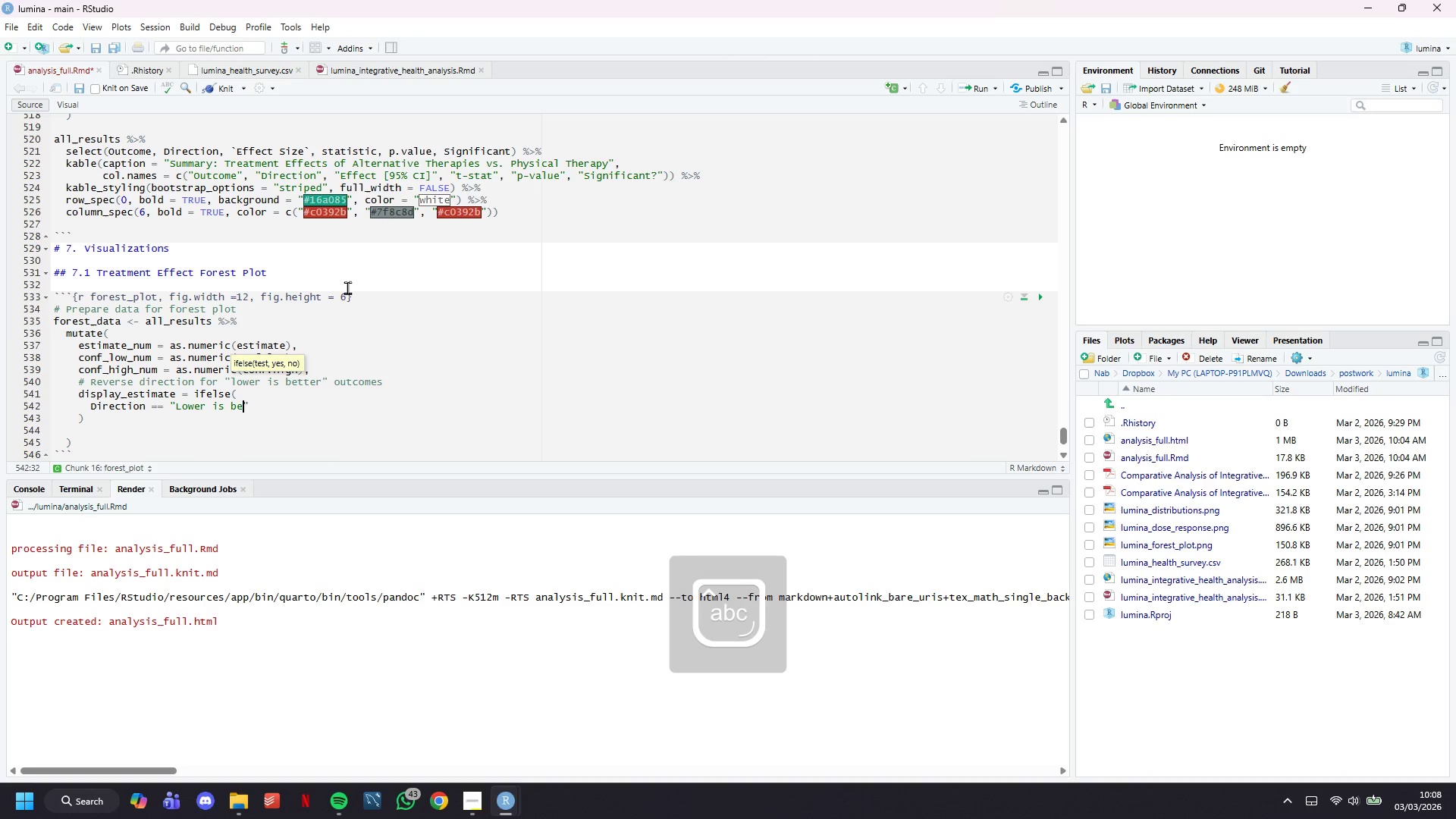 
key(ArrowRight)
 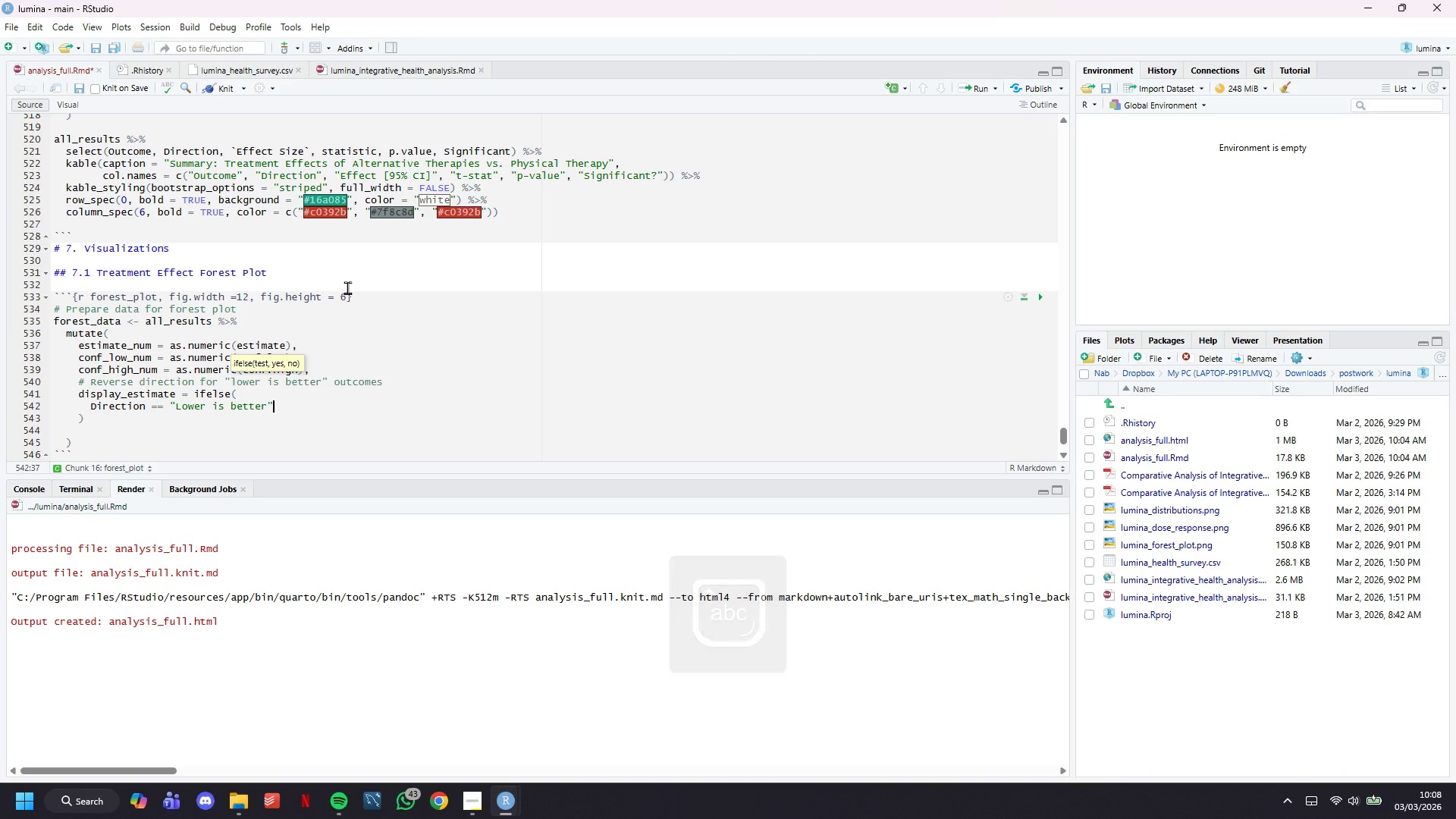 
key(Comma)
 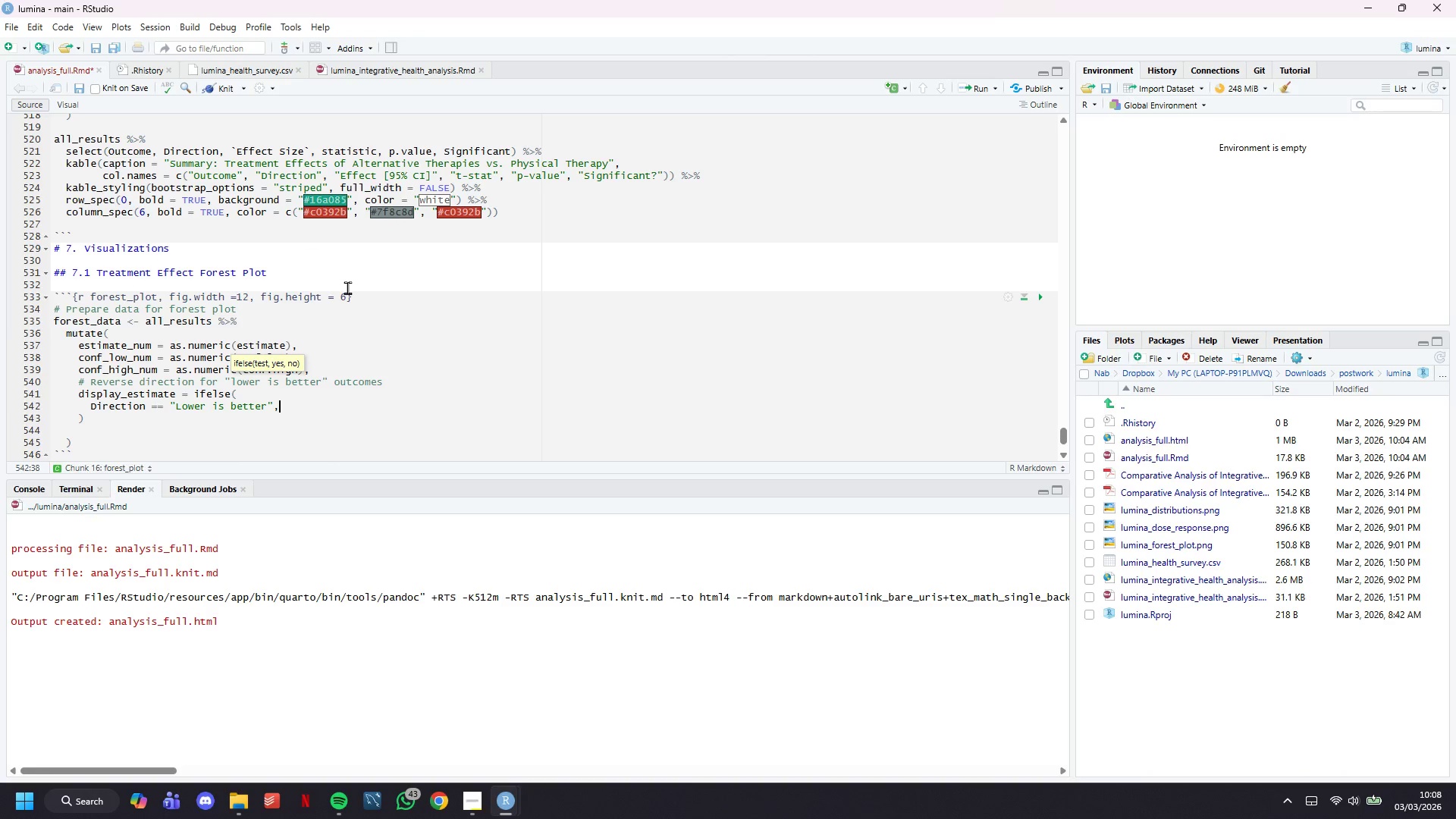 
key(Enter)
 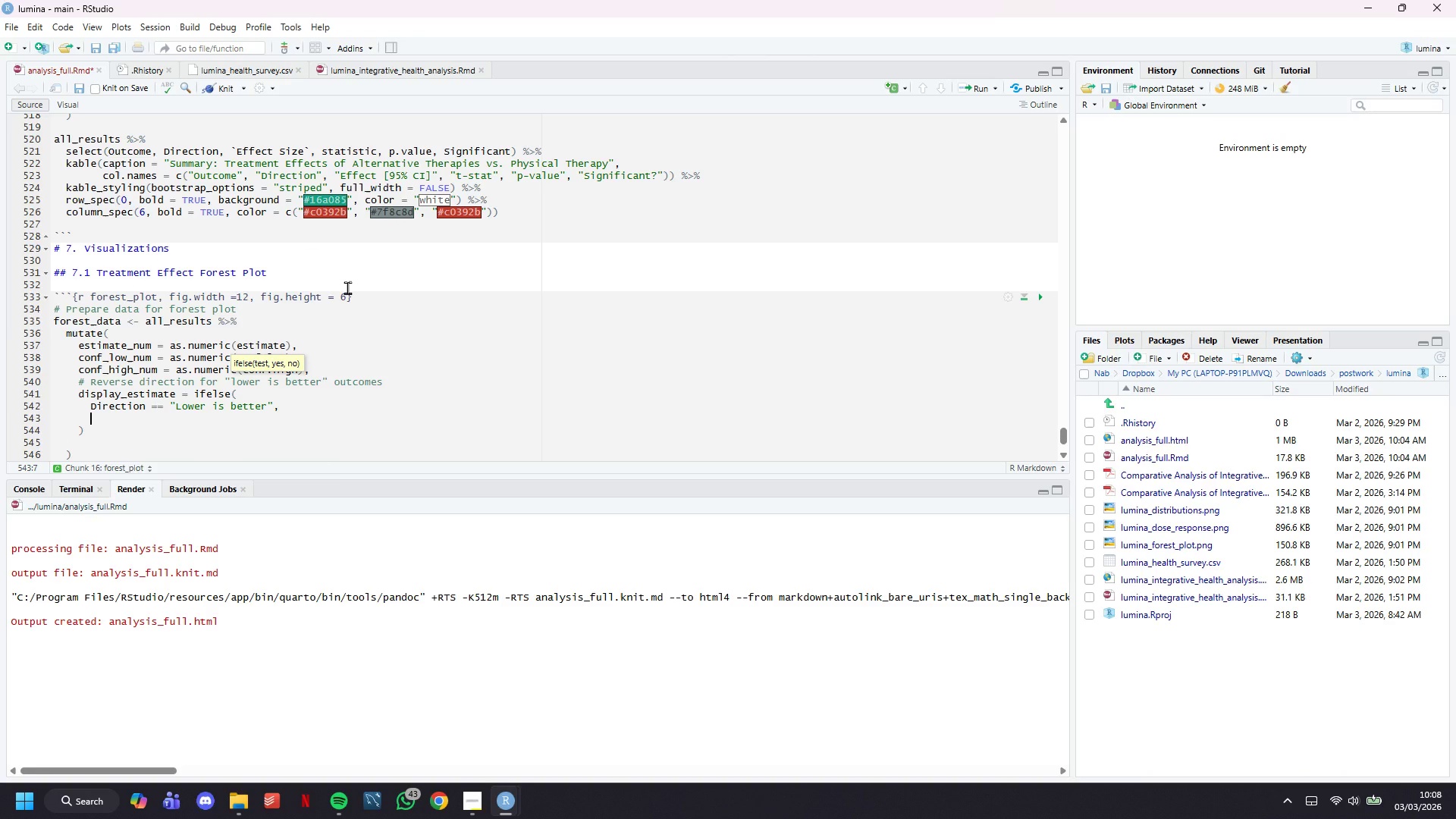 
type(-estimate_num,)
 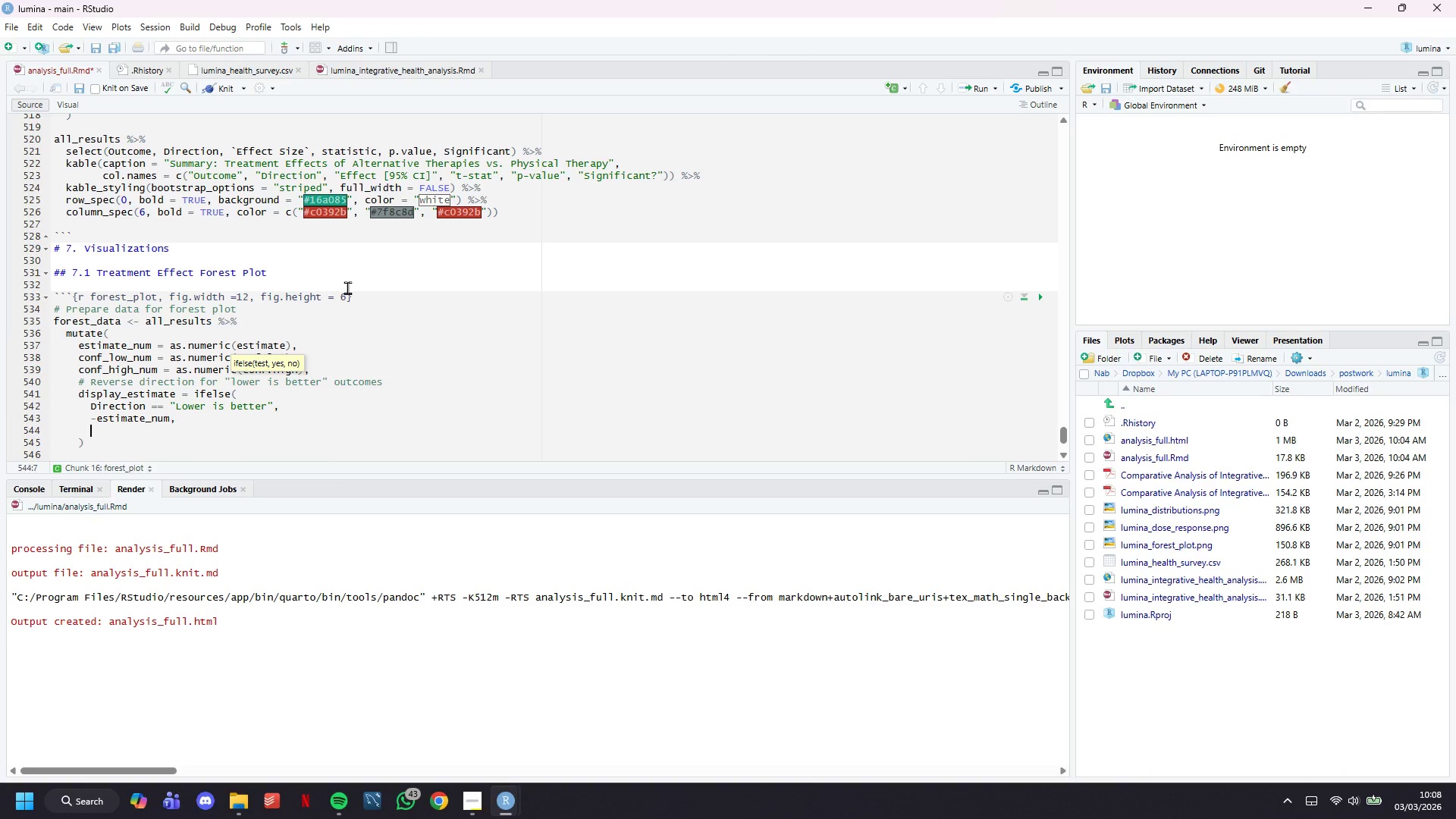 
key(Enter)
 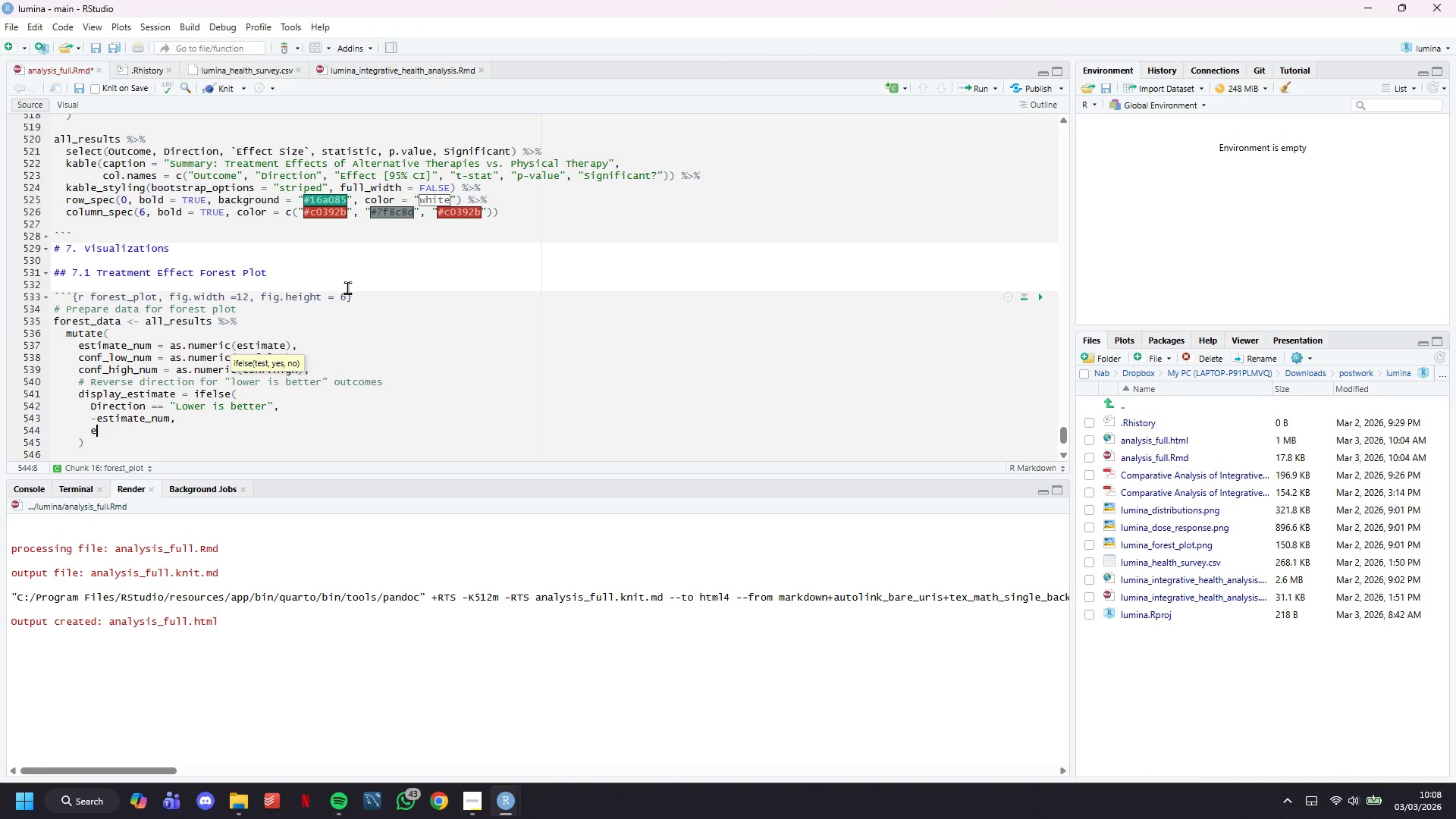 
type(estimate_num)
 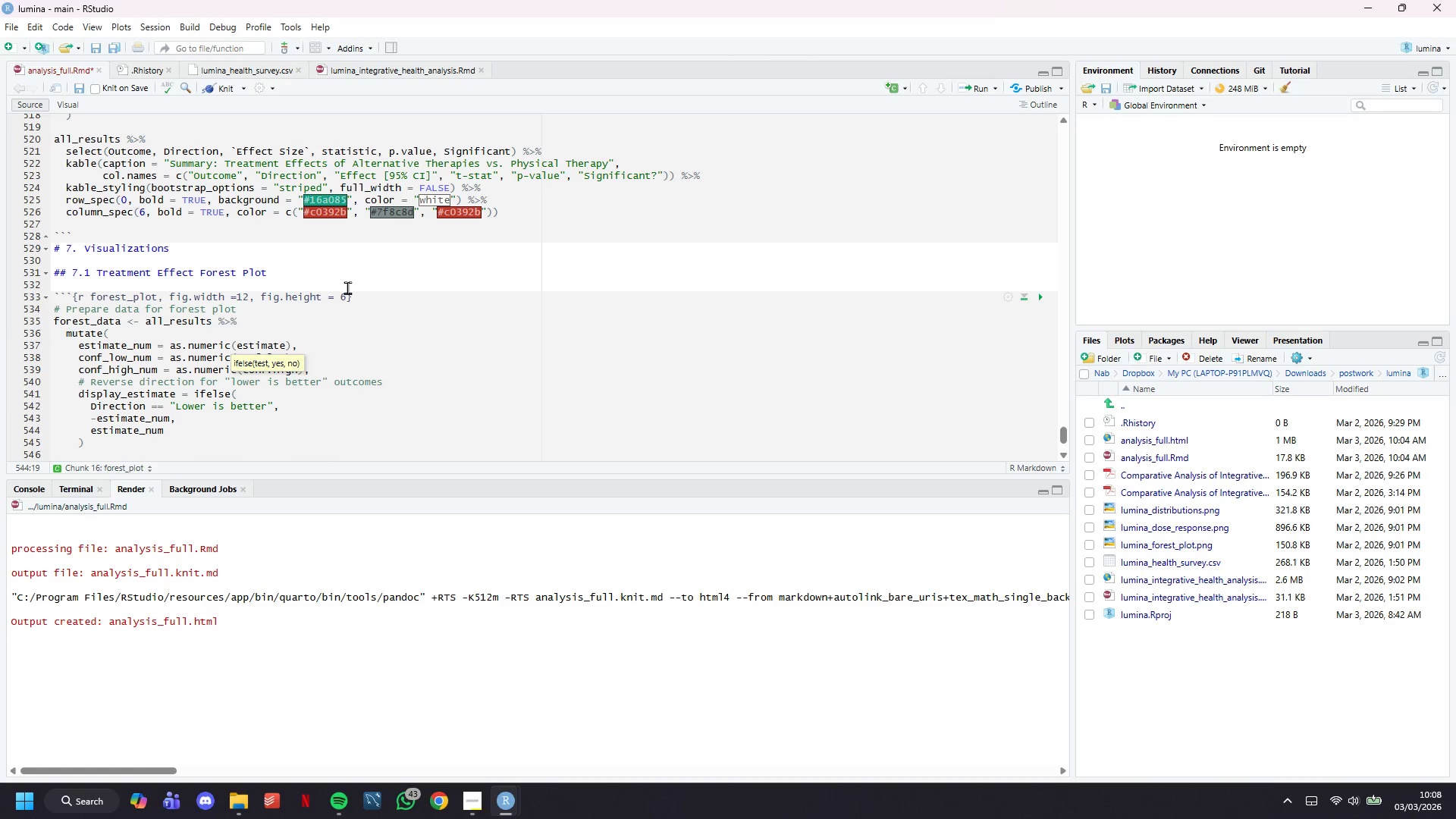 
key(ArrowDown)
 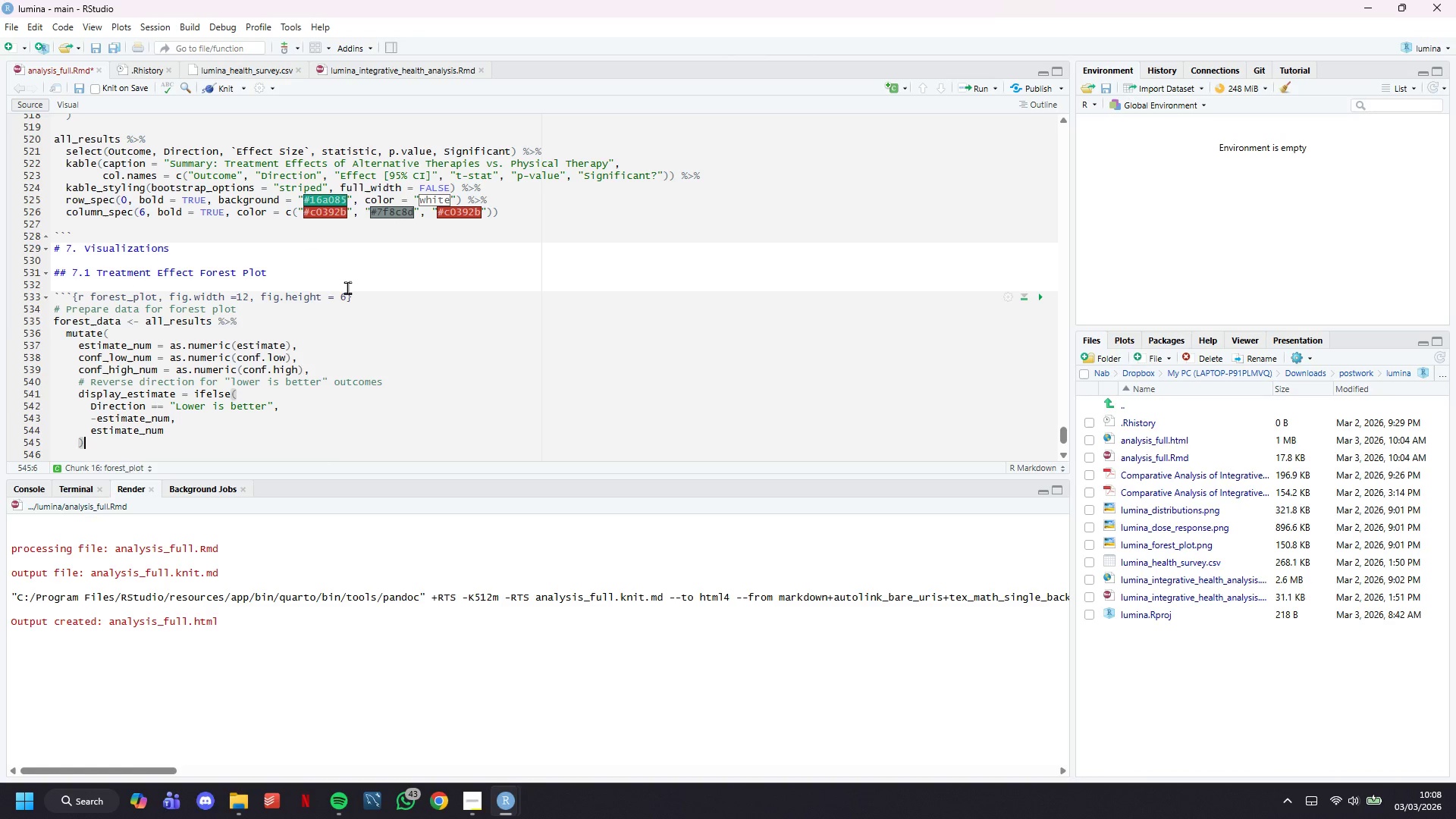 
key(Comma)
 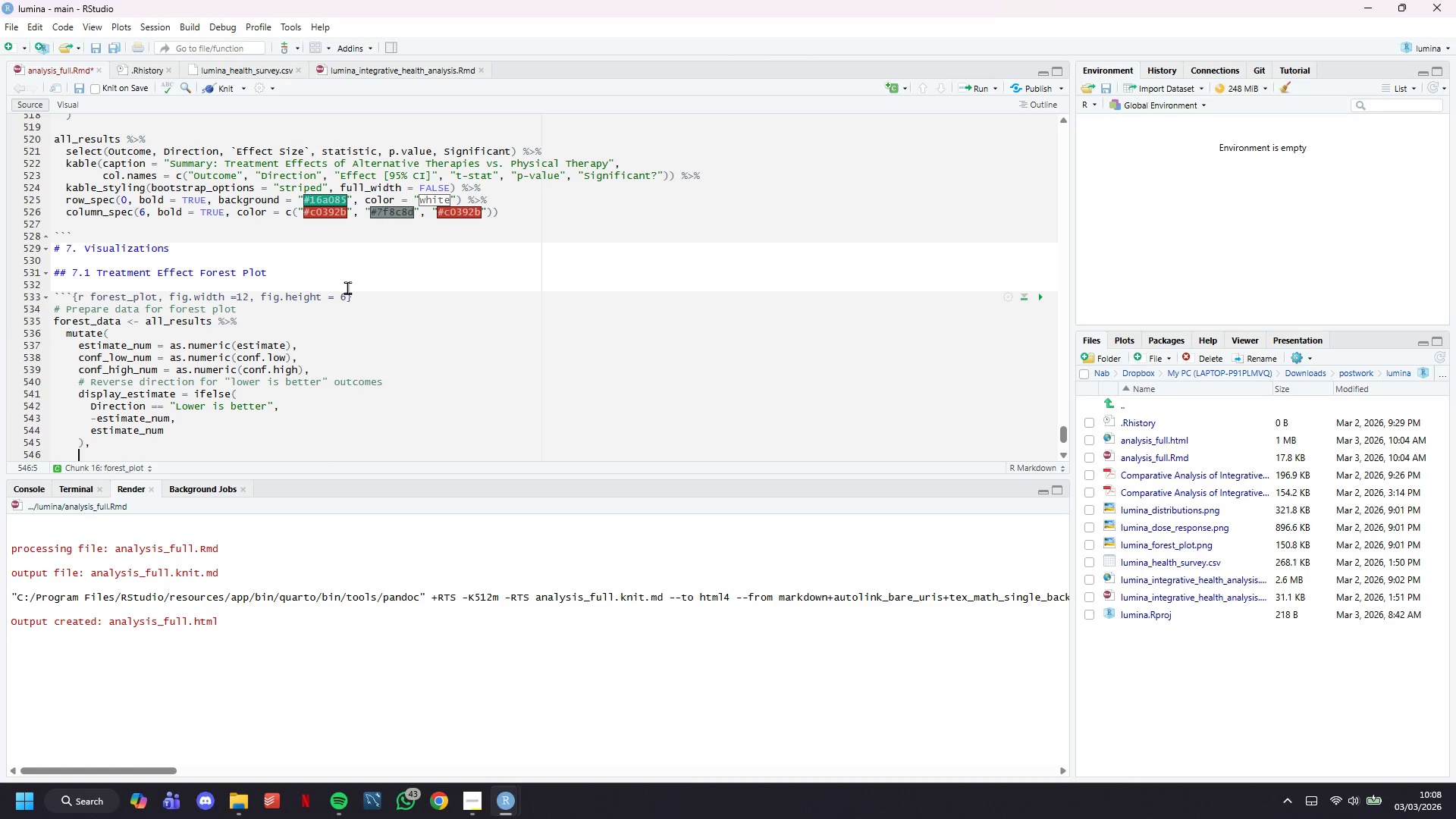 
key(Enter)
 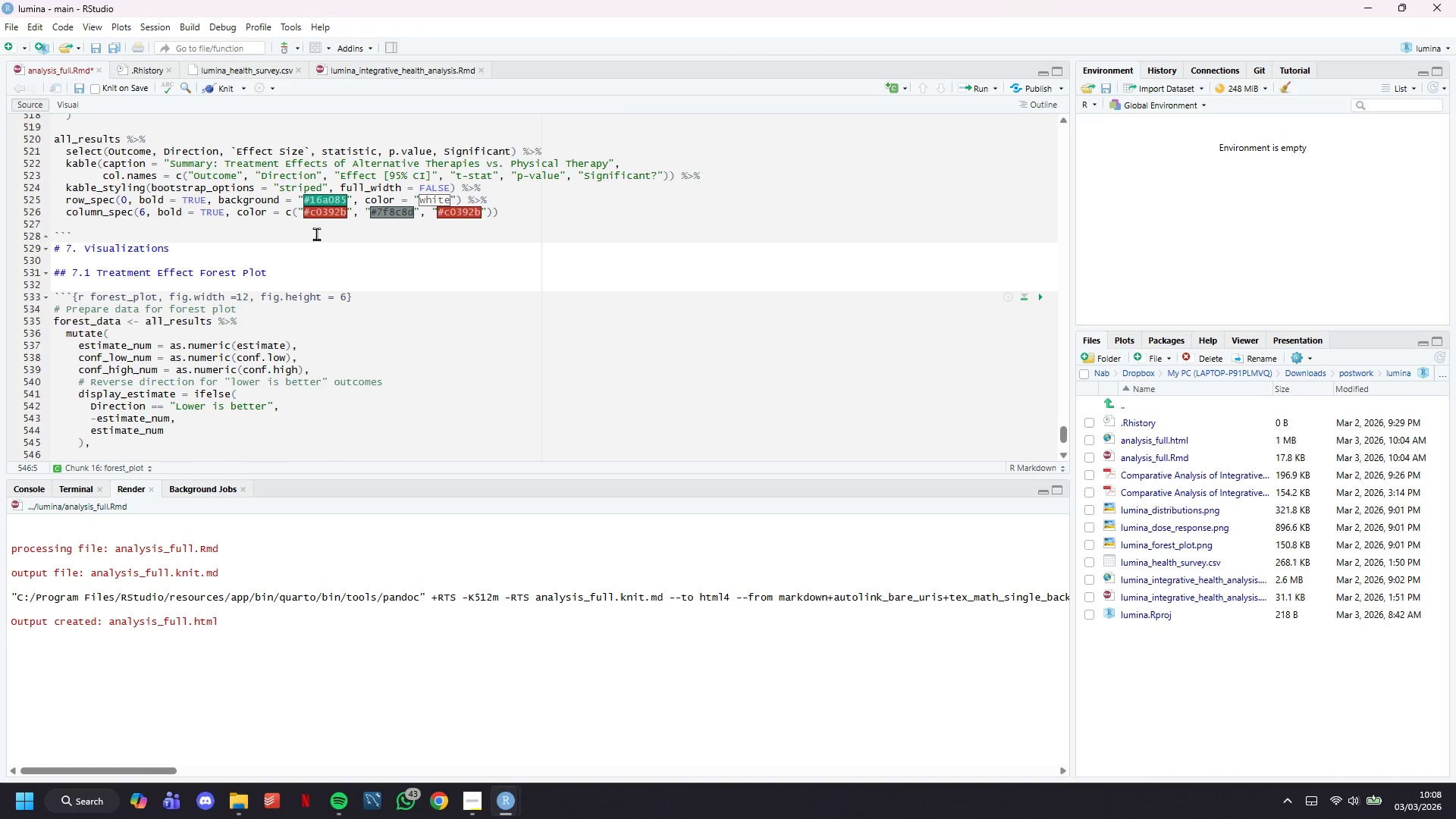 
scroll: coordinate [316, 234], scroll_direction: down, amount: 4.0
 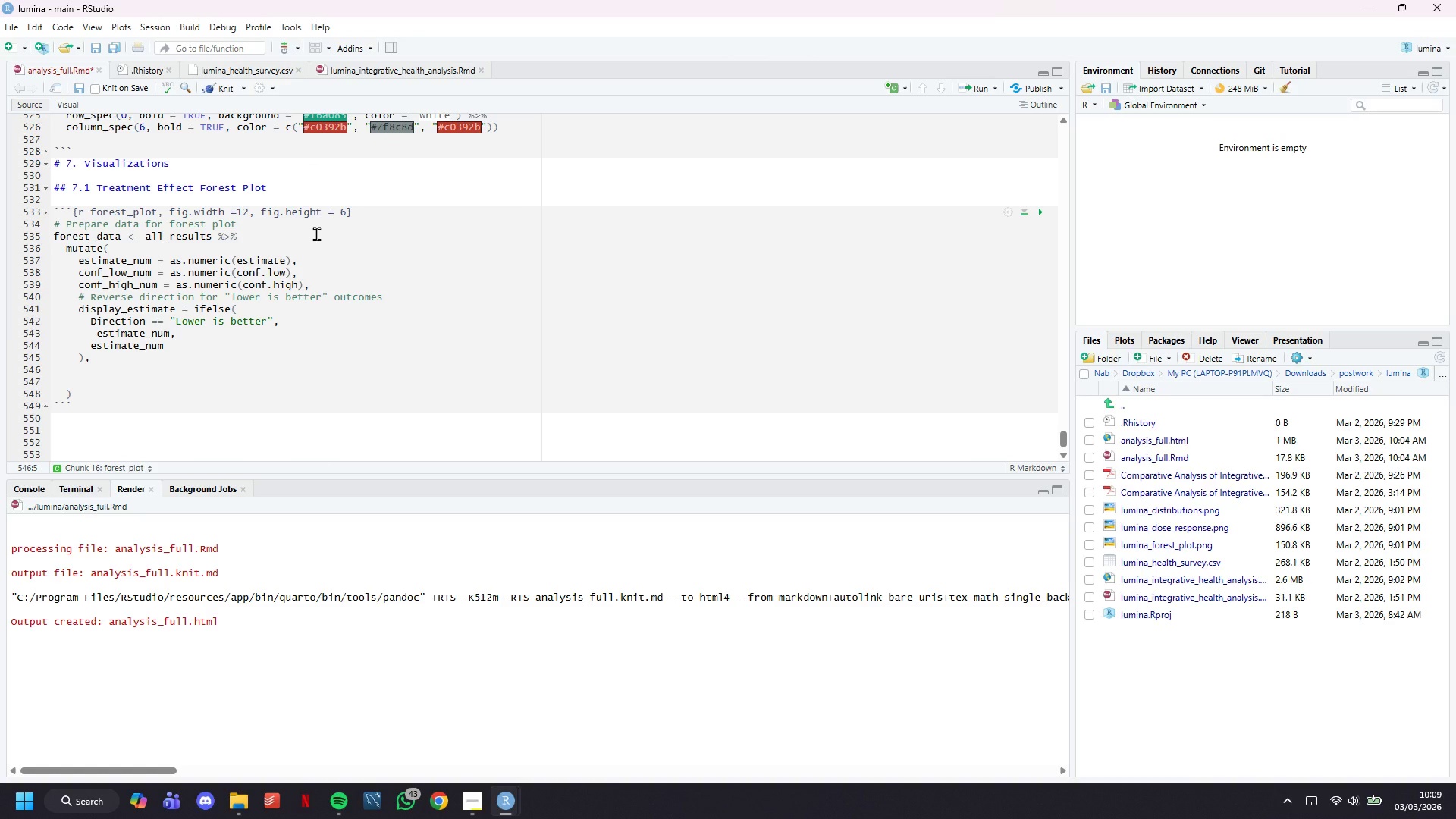 
wait(41.18)
 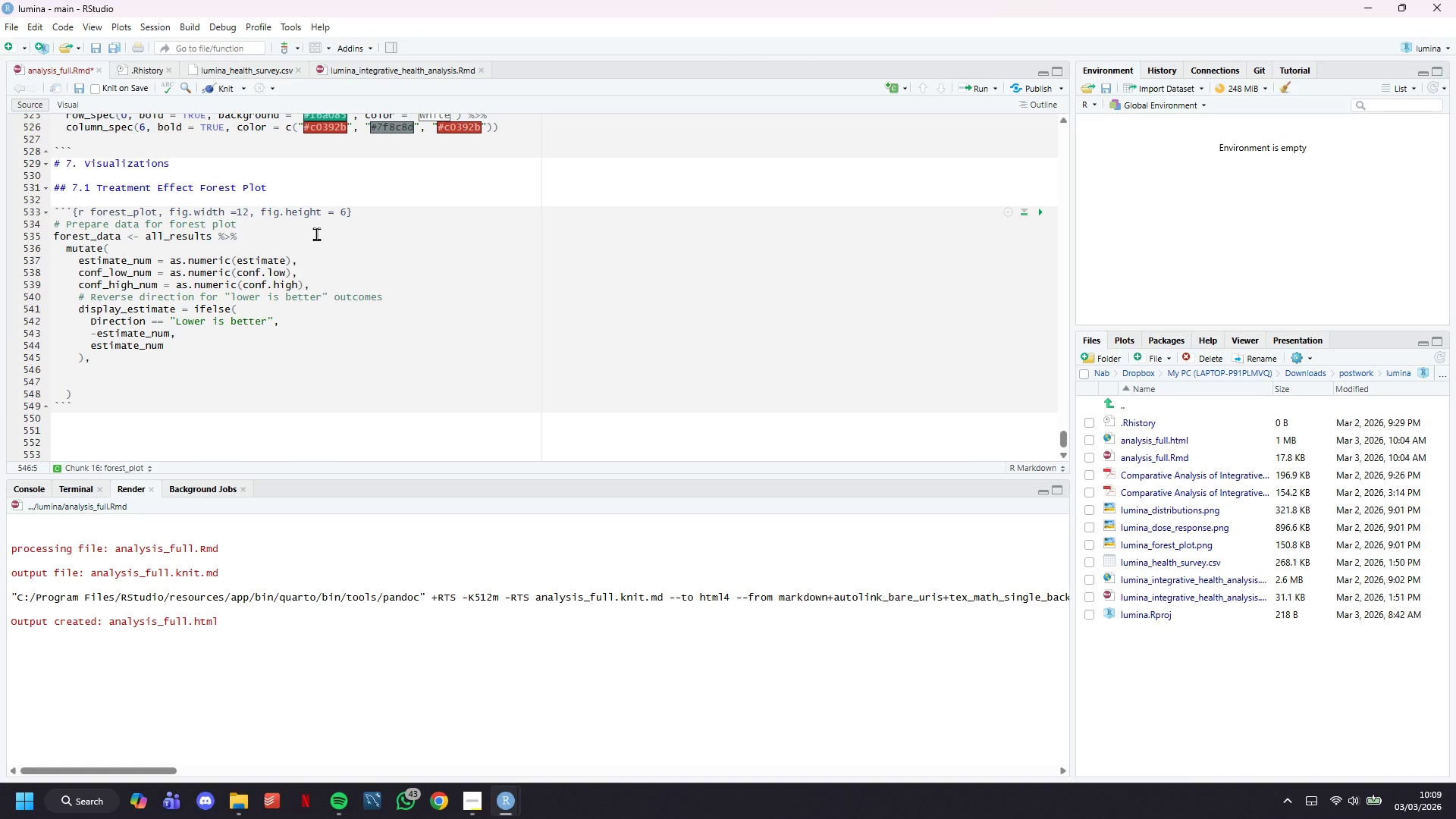 
type(display )
key(Backspace)
type(_low = ifelse()
 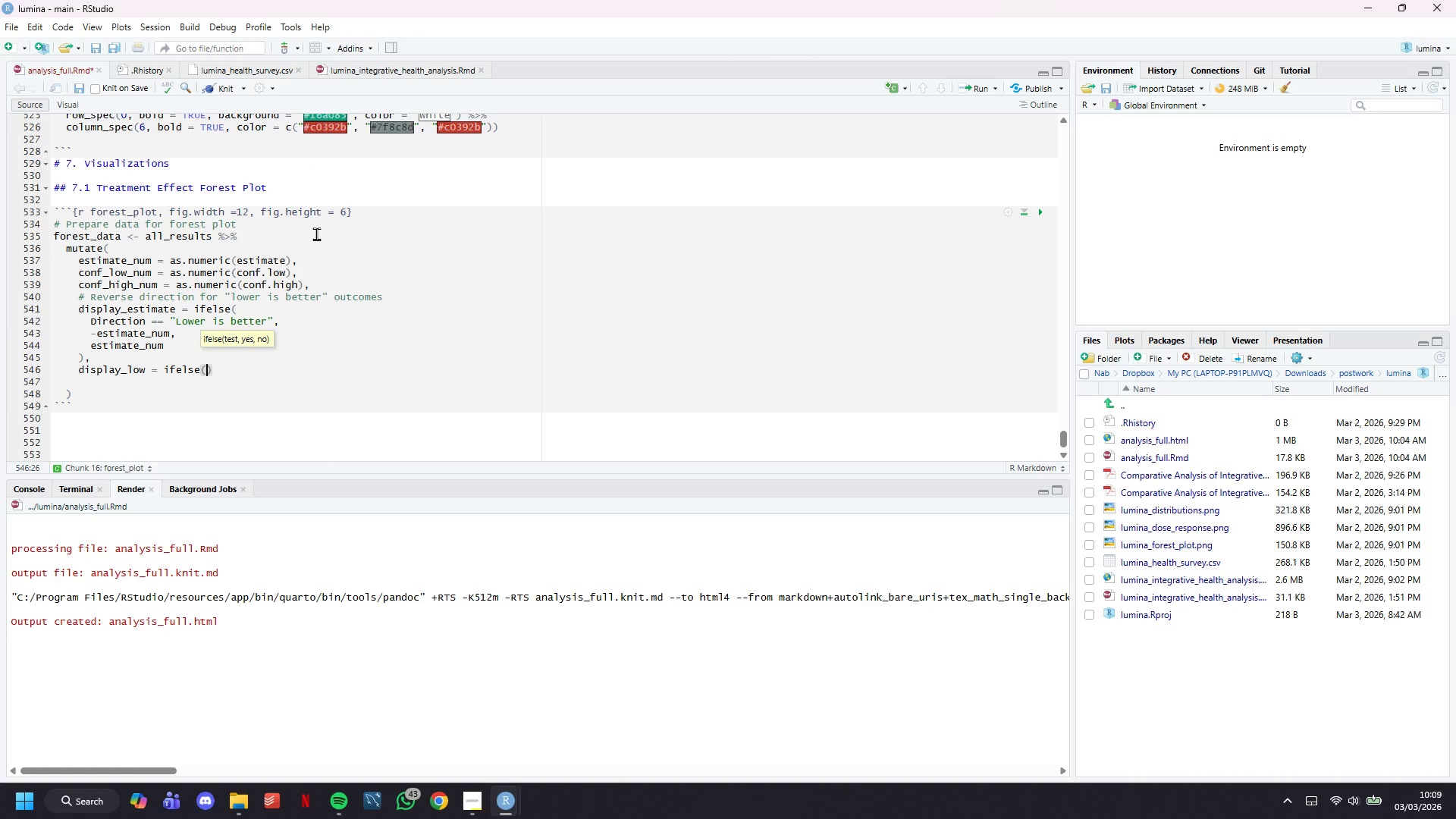 
wait(9.8)
 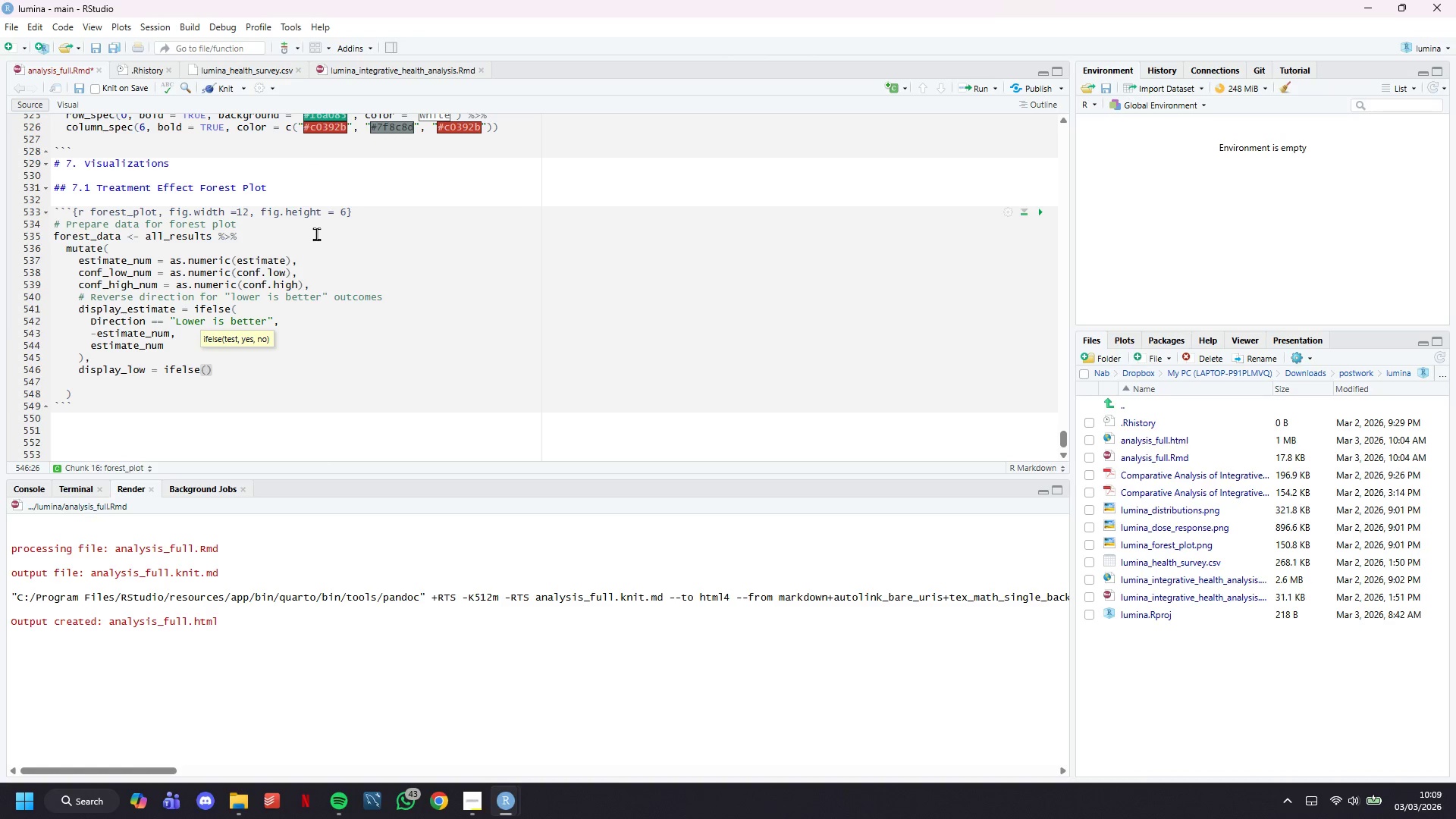 
key(Enter)
 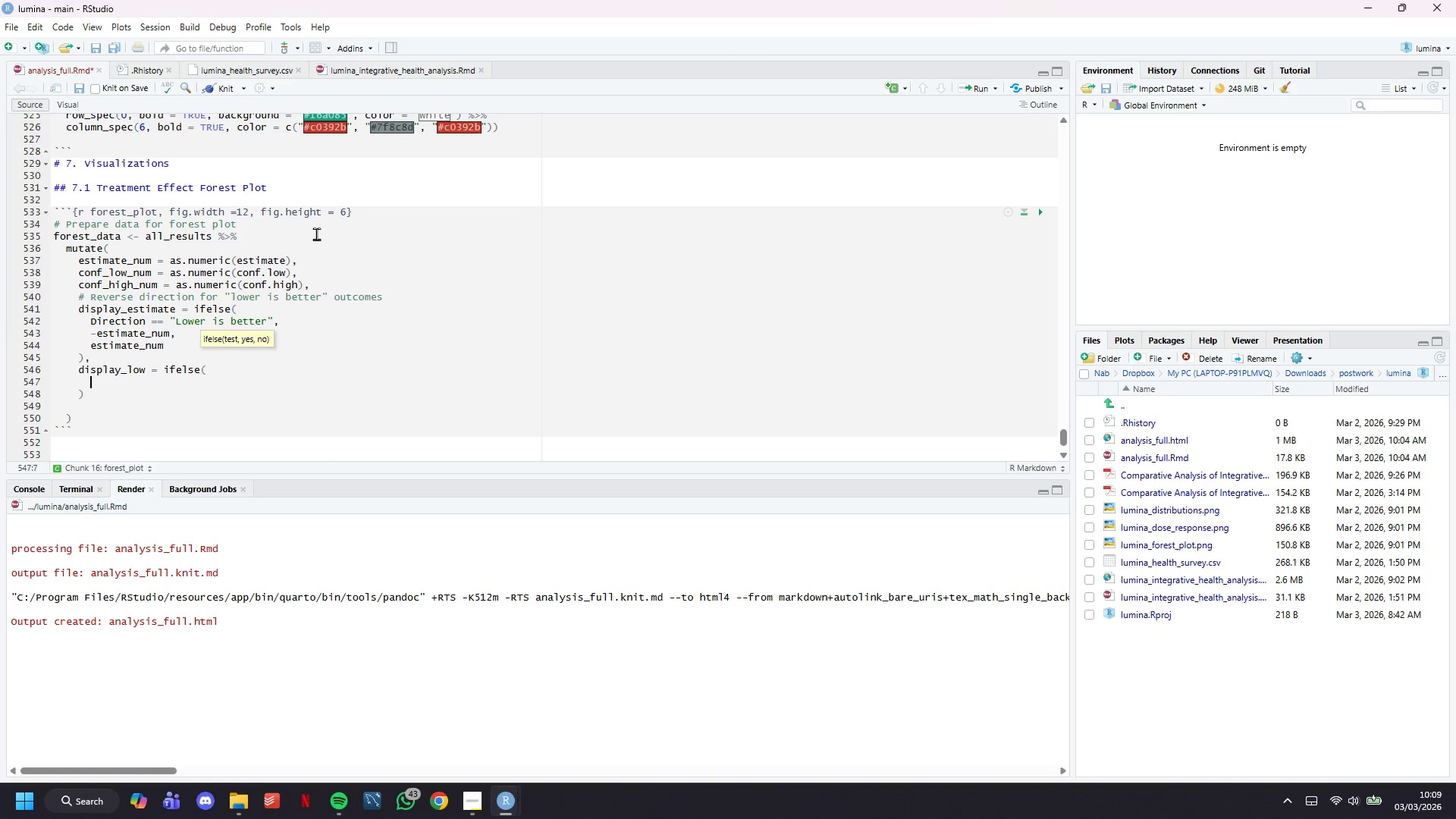 
type(Direction = )
key(Backspace)
type(= "Lower [VolumeDown][VolumeDown][VolumeDown][VolumeDown][VolumeDown][VolumeDown][VolumeDown]is better)
 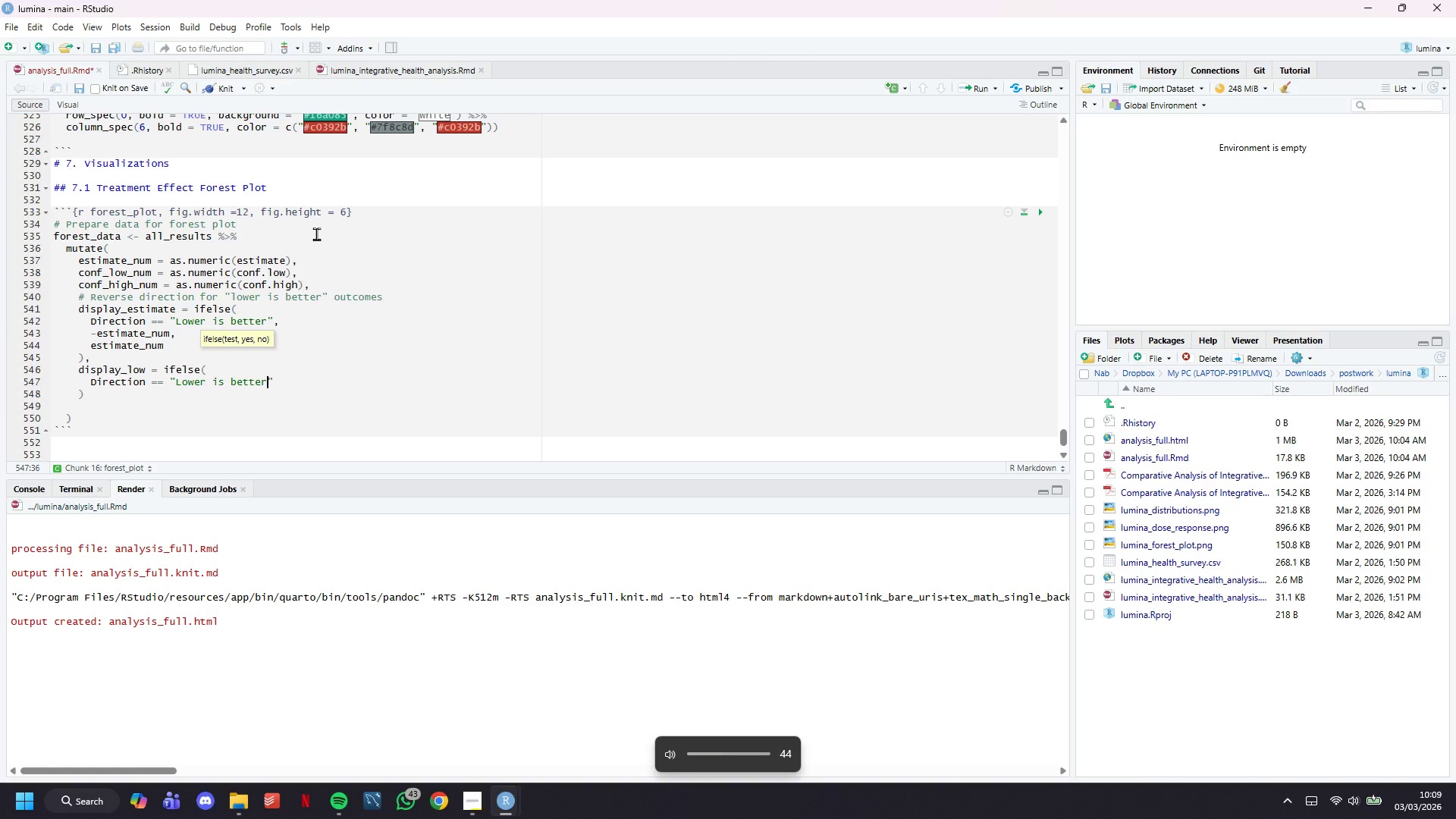 
key(ArrowRight)
 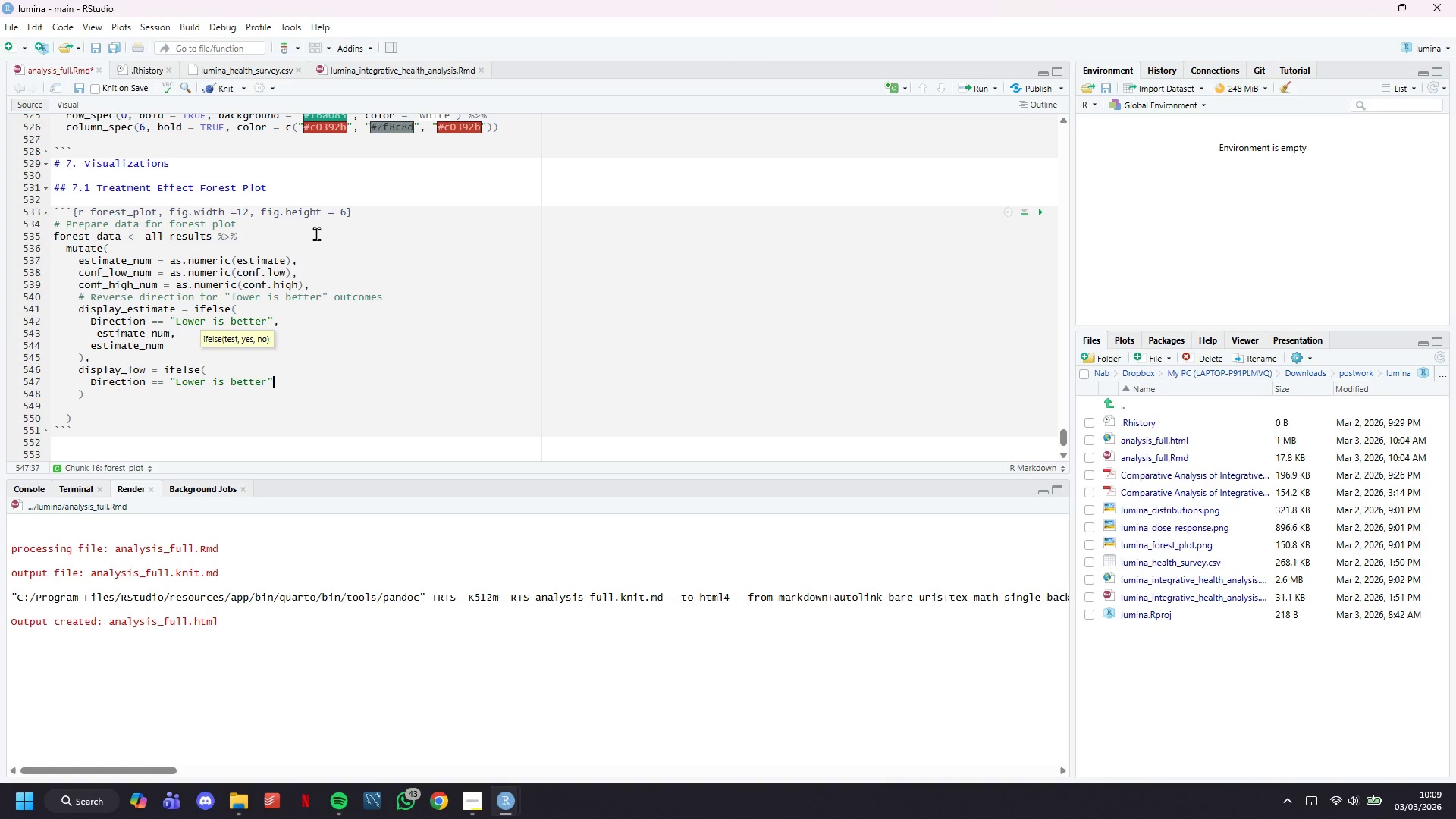 
key(Comma)
 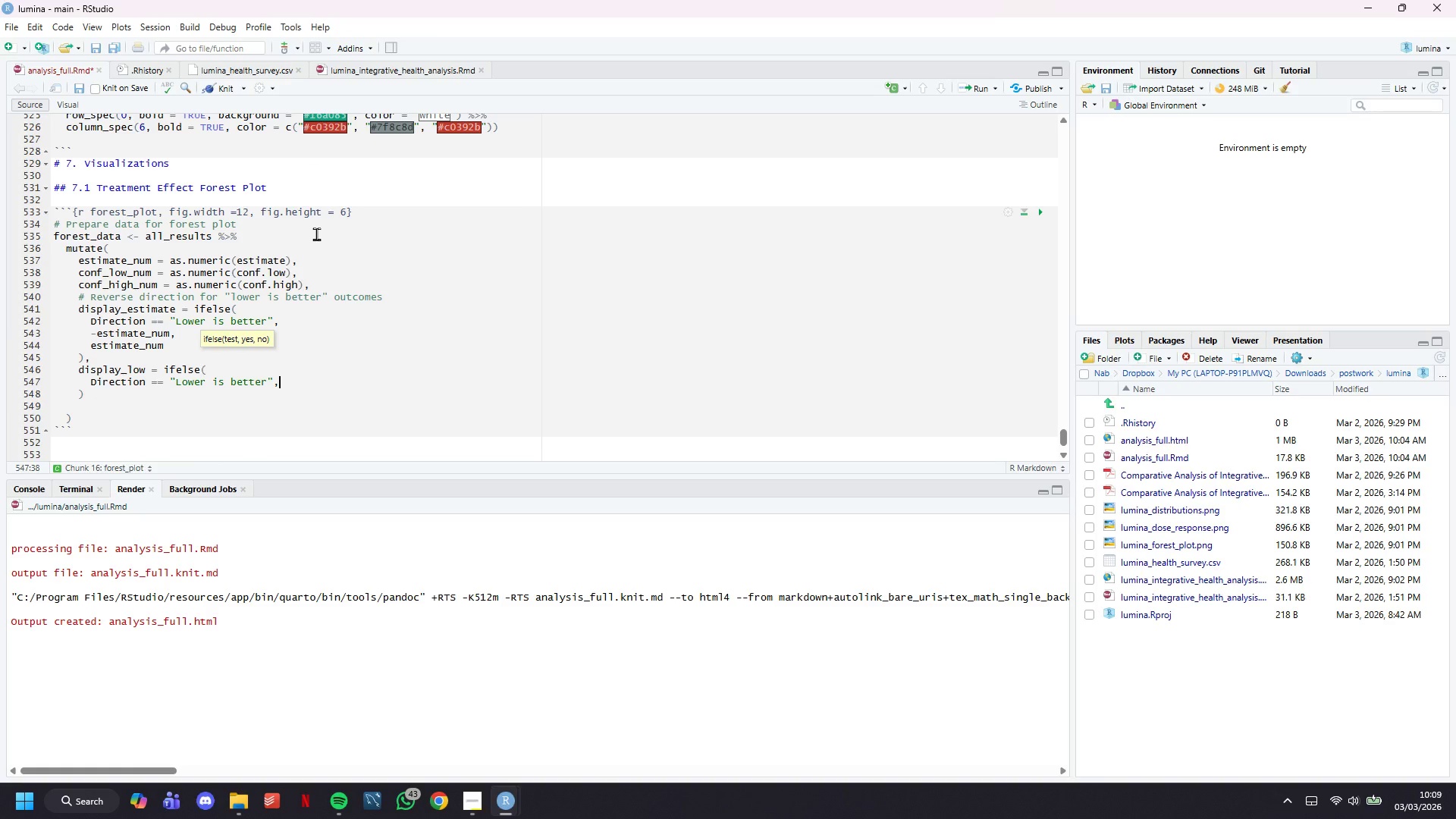 
key(Enter)
 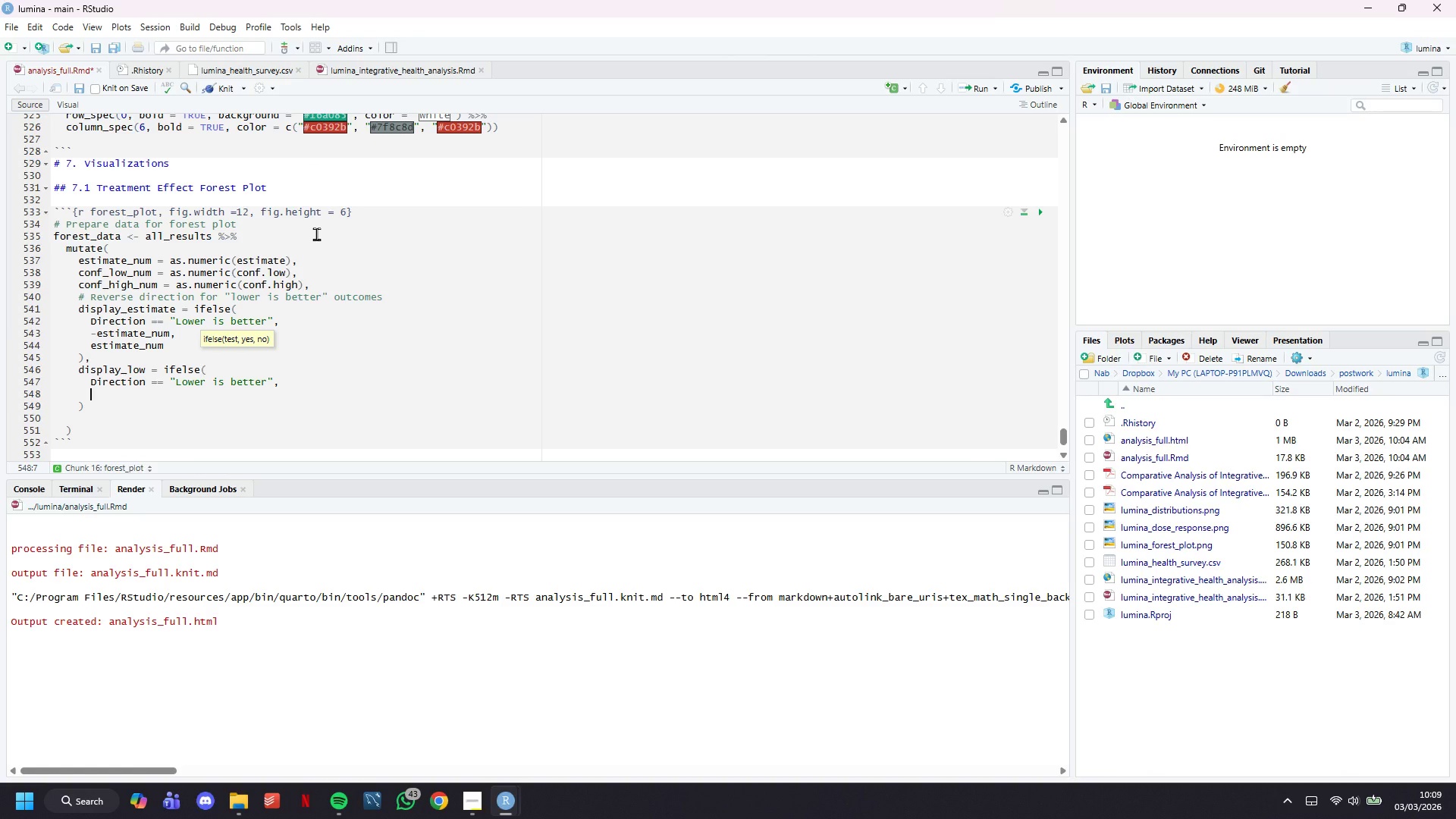 
type(-conf_high_num,)
 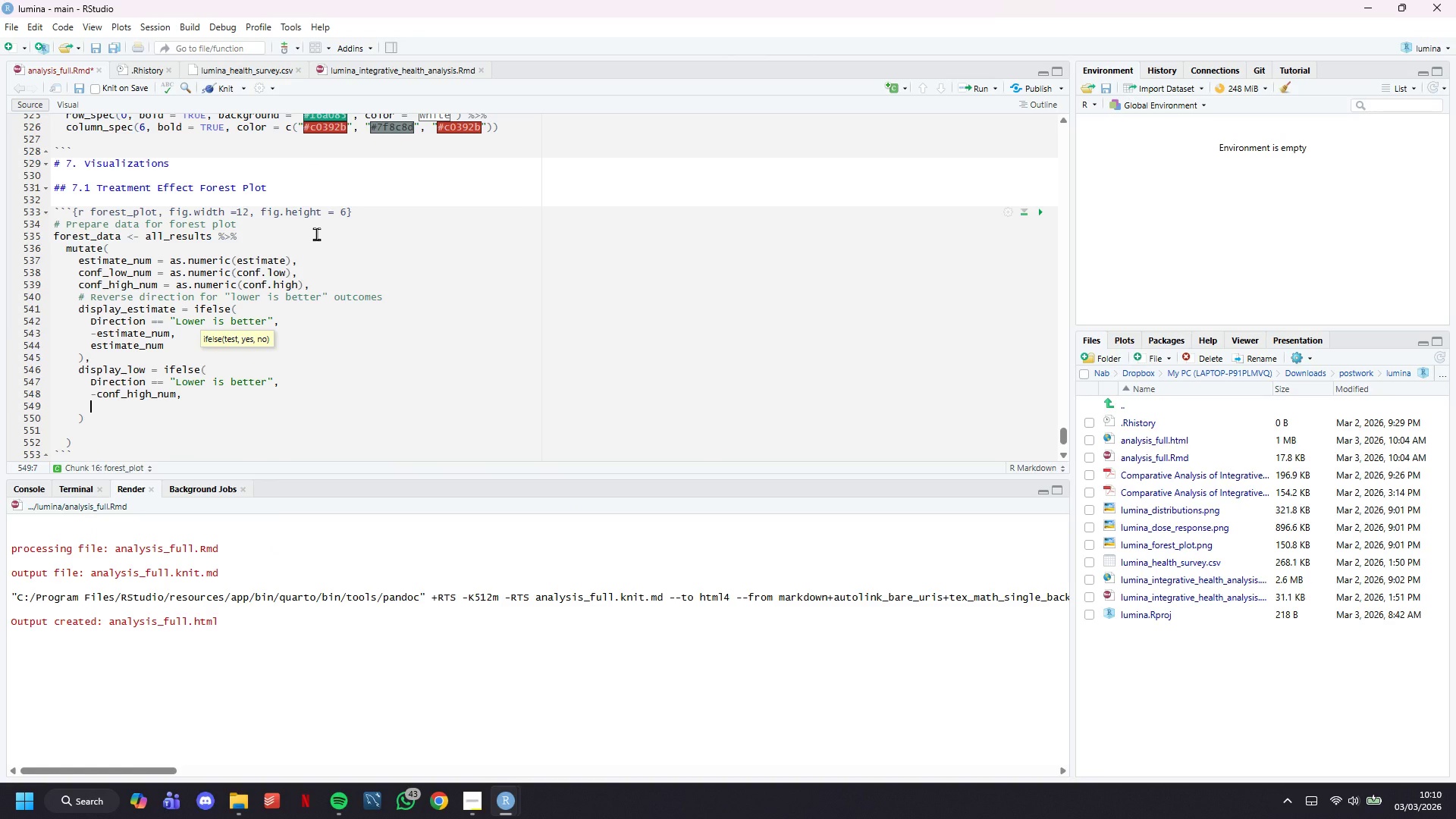 
 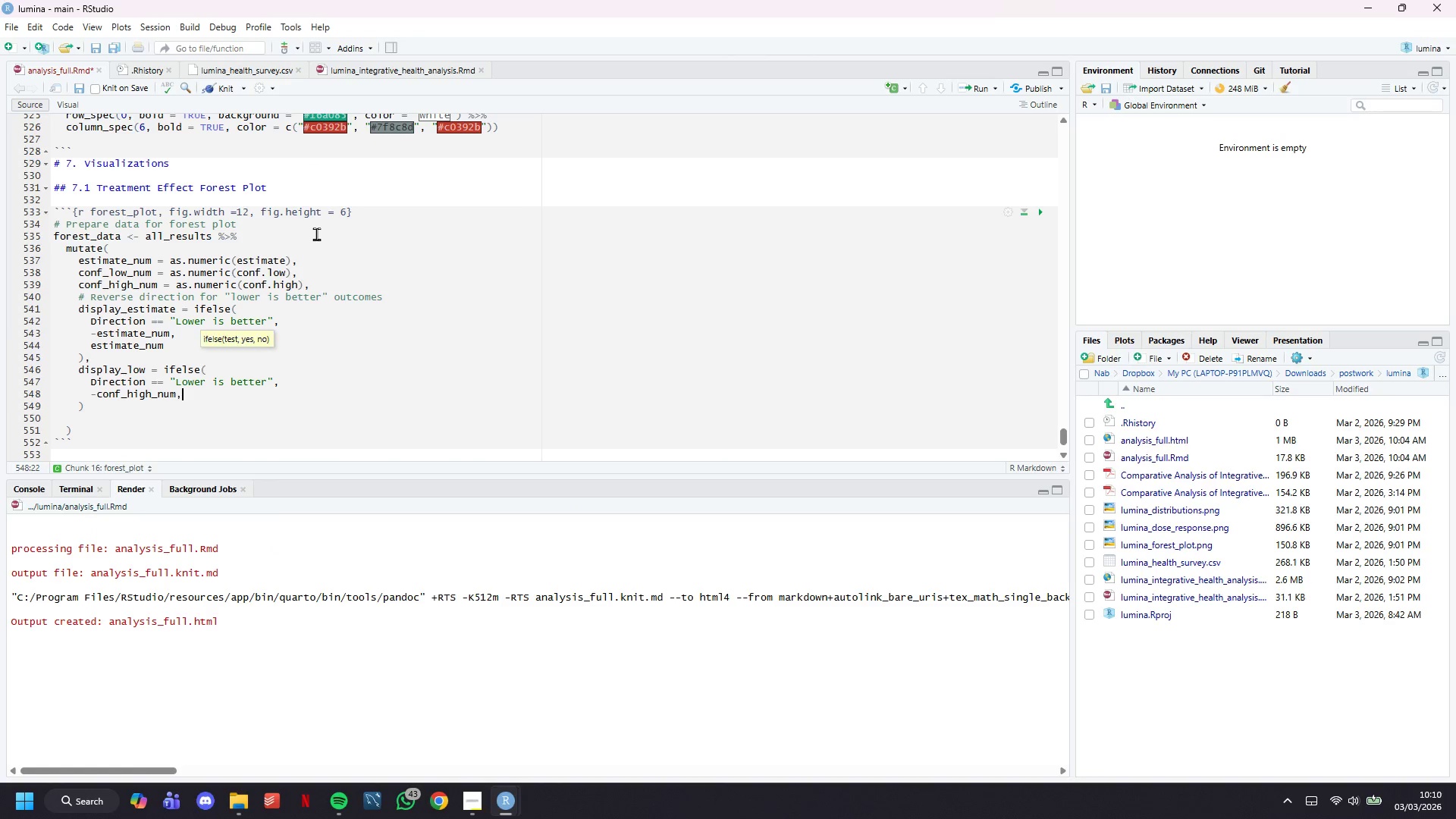 
key(Enter)
 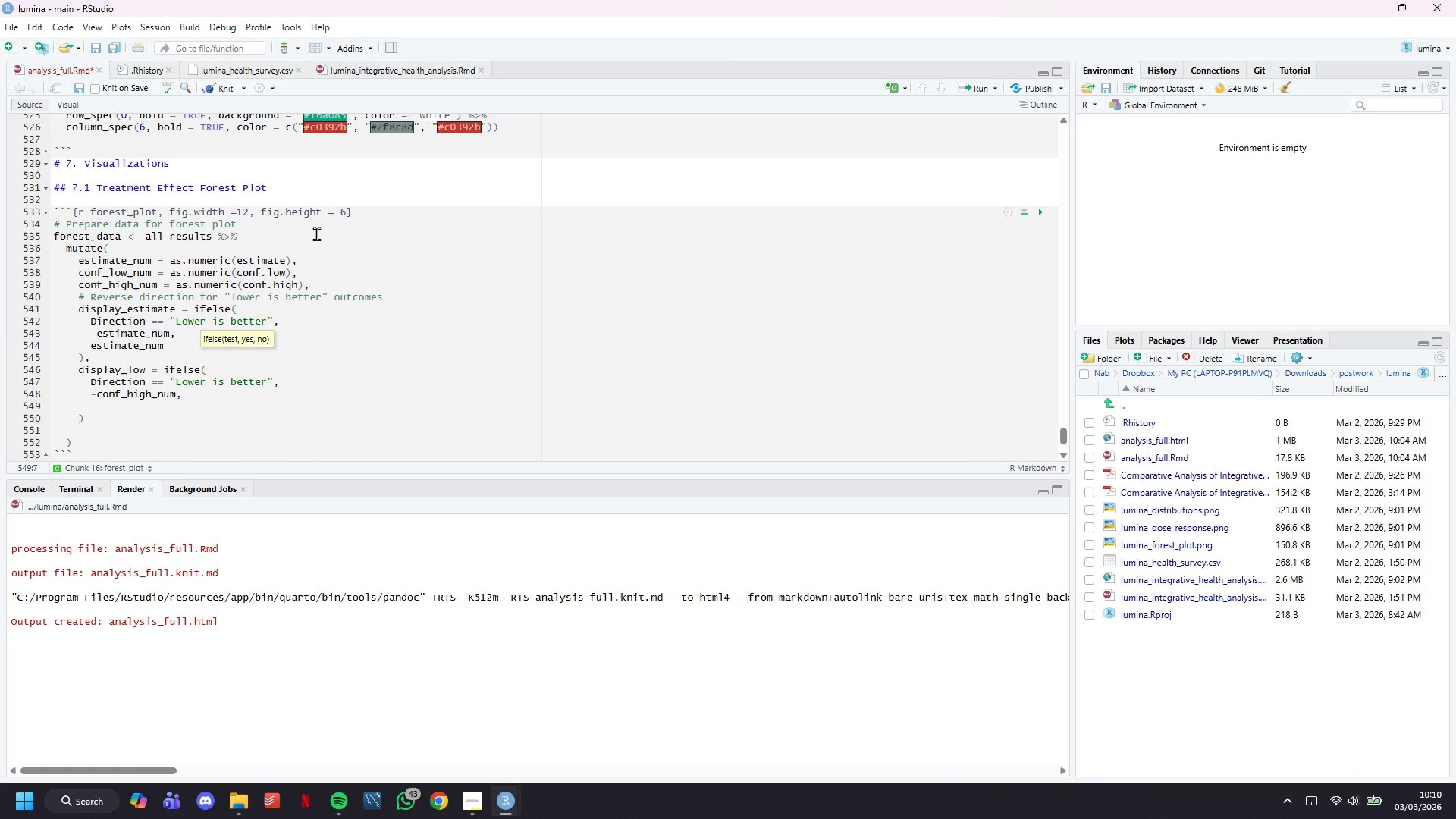 
type(cong)
key(Backspace)
type(f_low_num)
 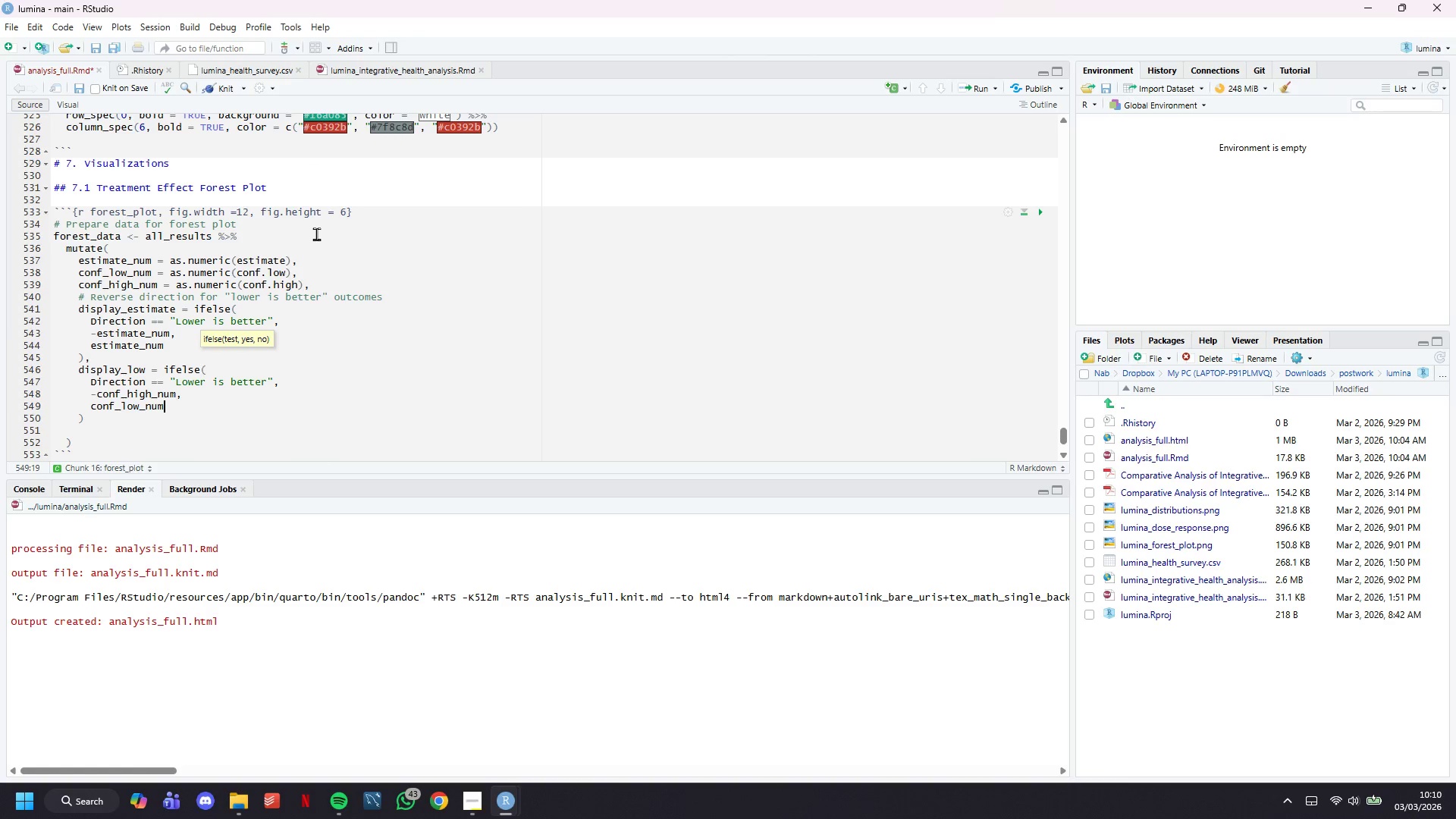 
key(ArrowDown)
 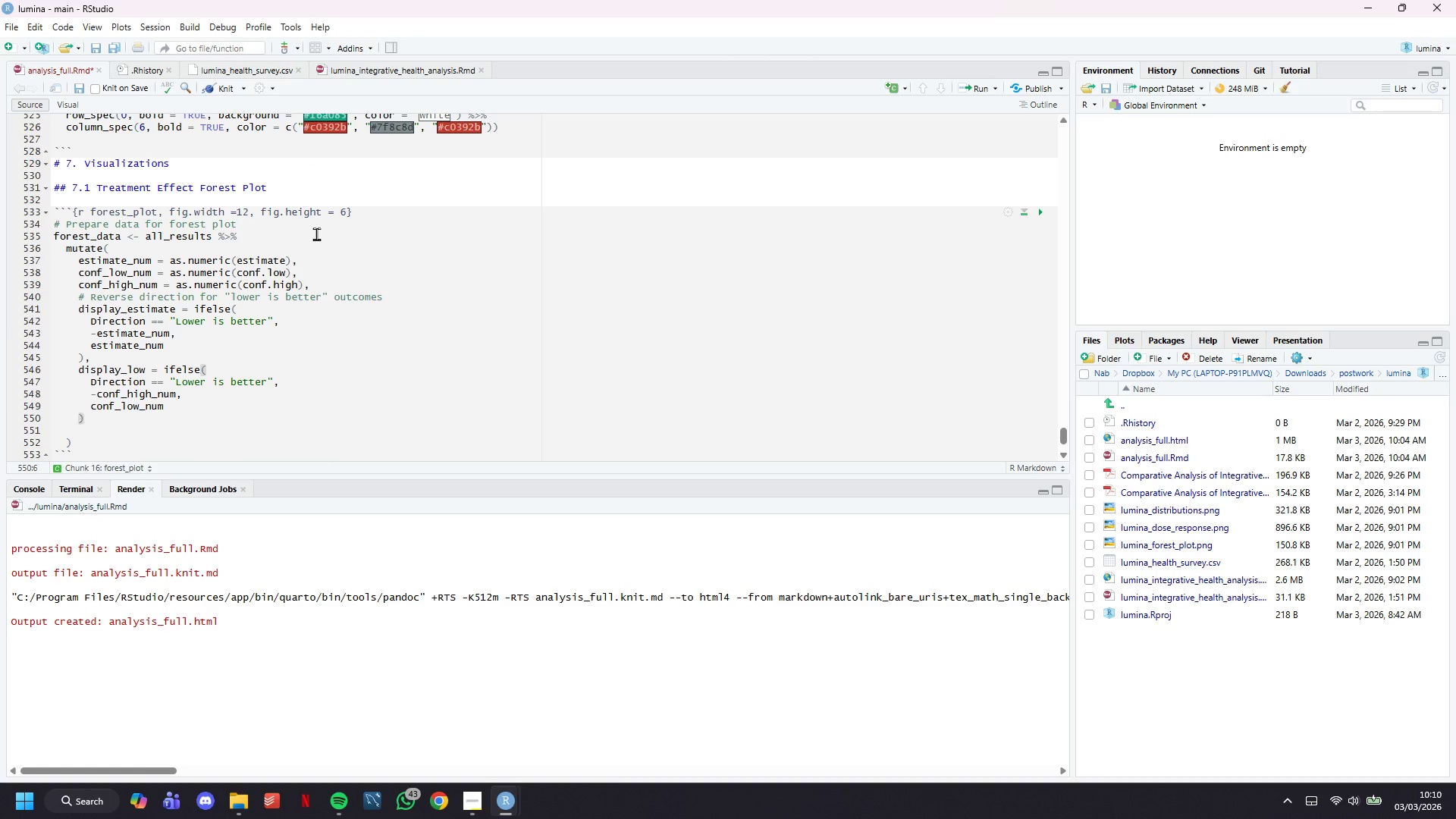 
key(Comma)
 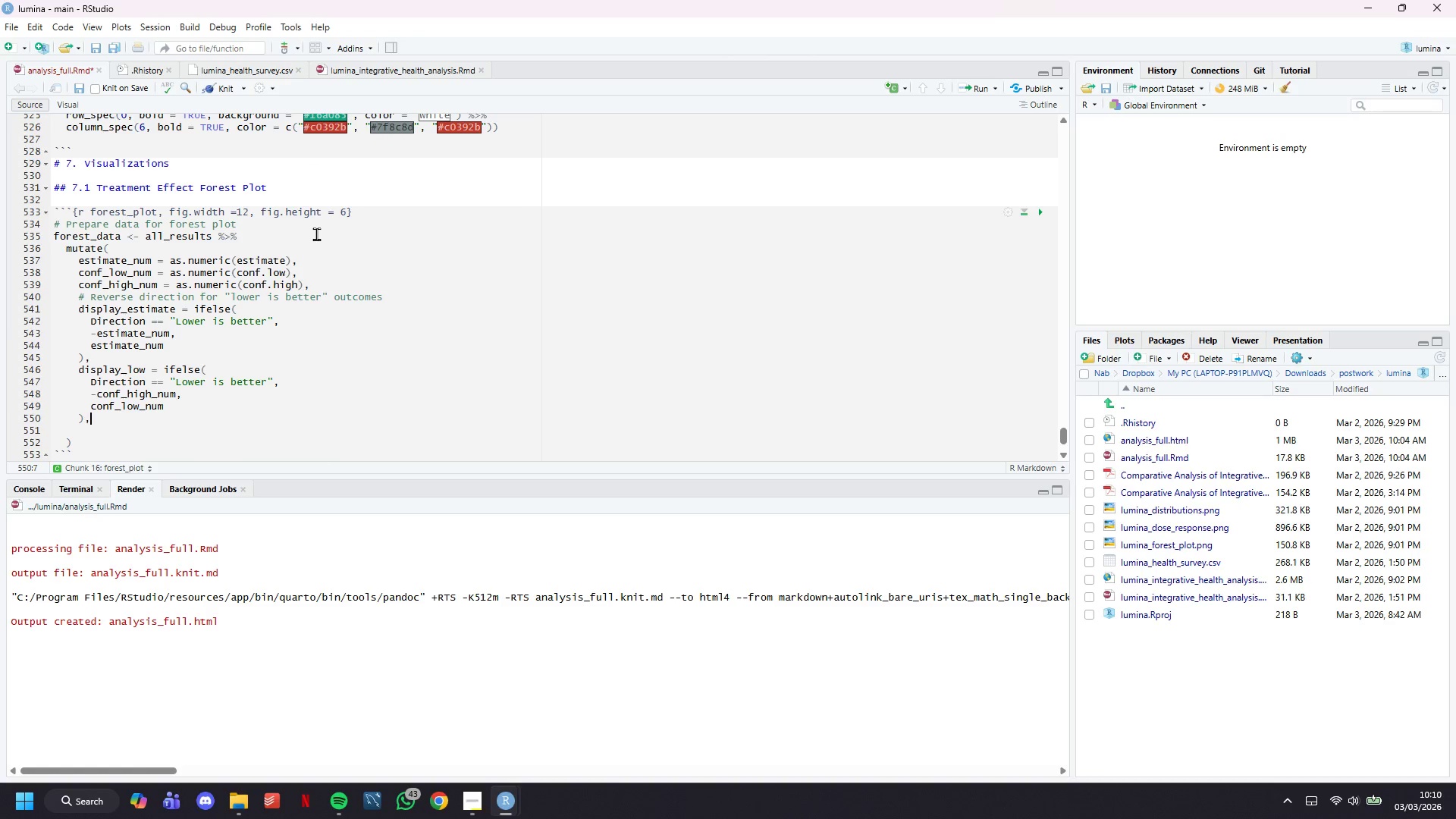 
key(Enter)
 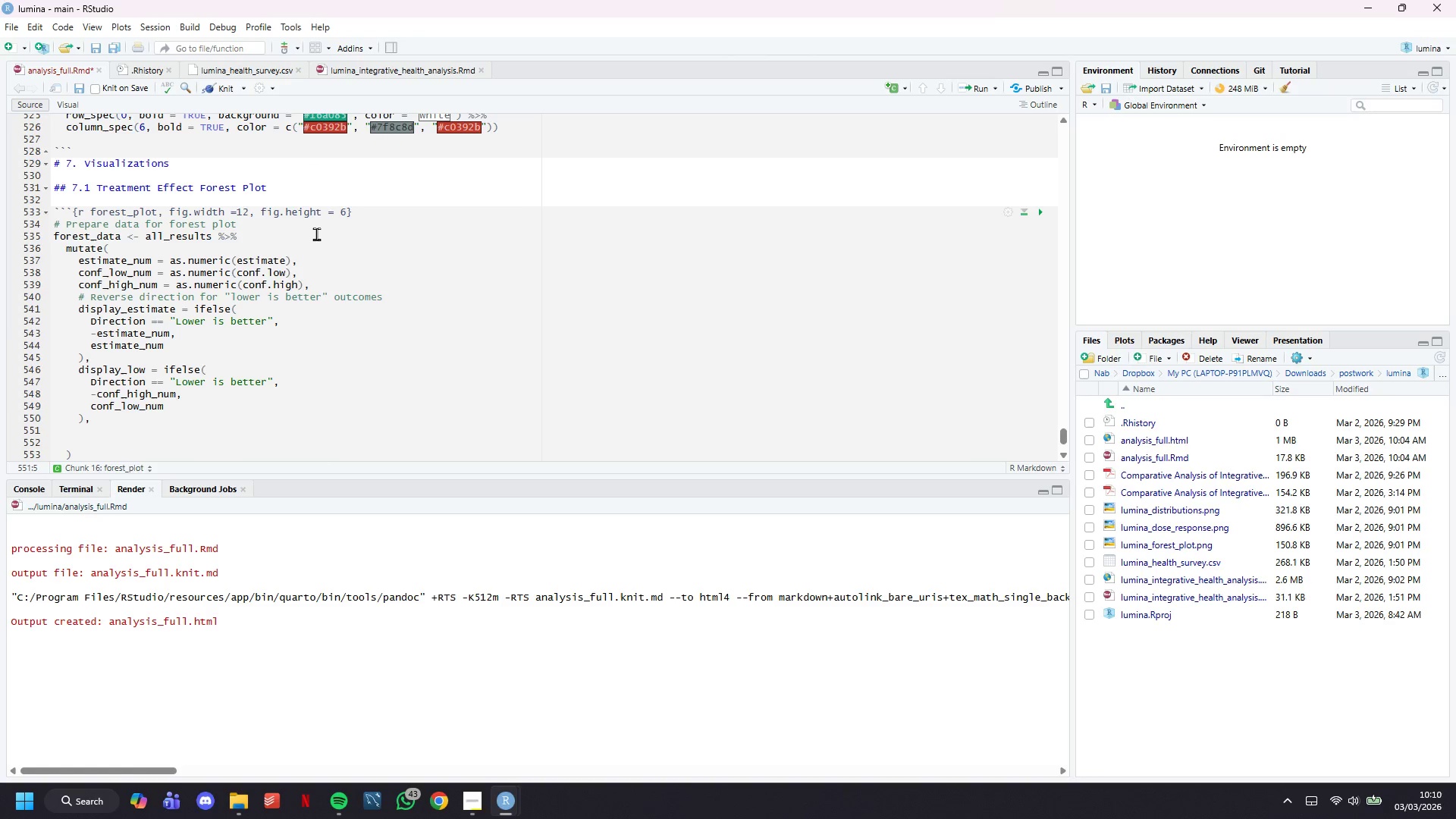 
type(display_high = )
key(Backspace)
type(= )
 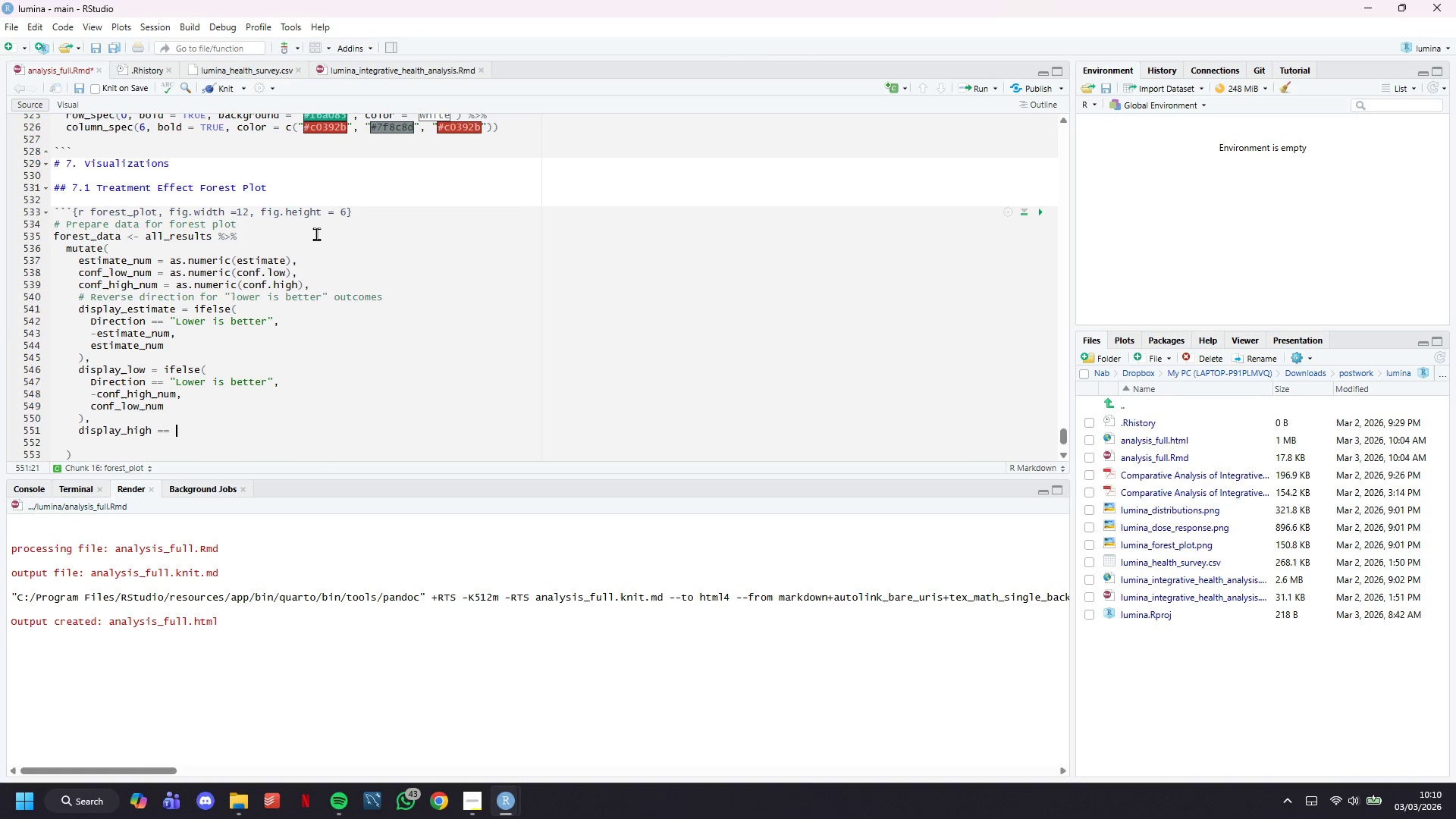 
type(ifelse()
 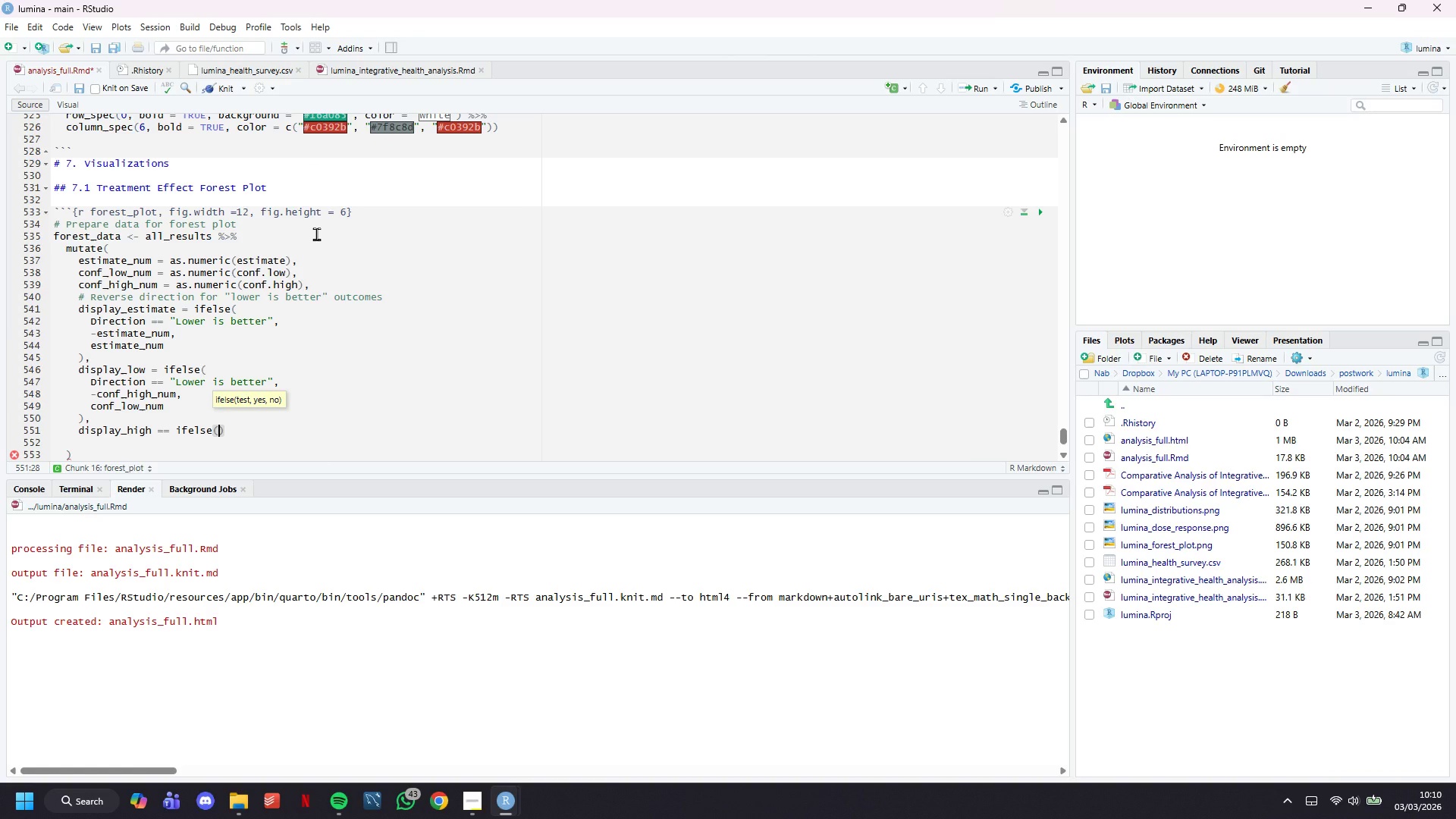 
 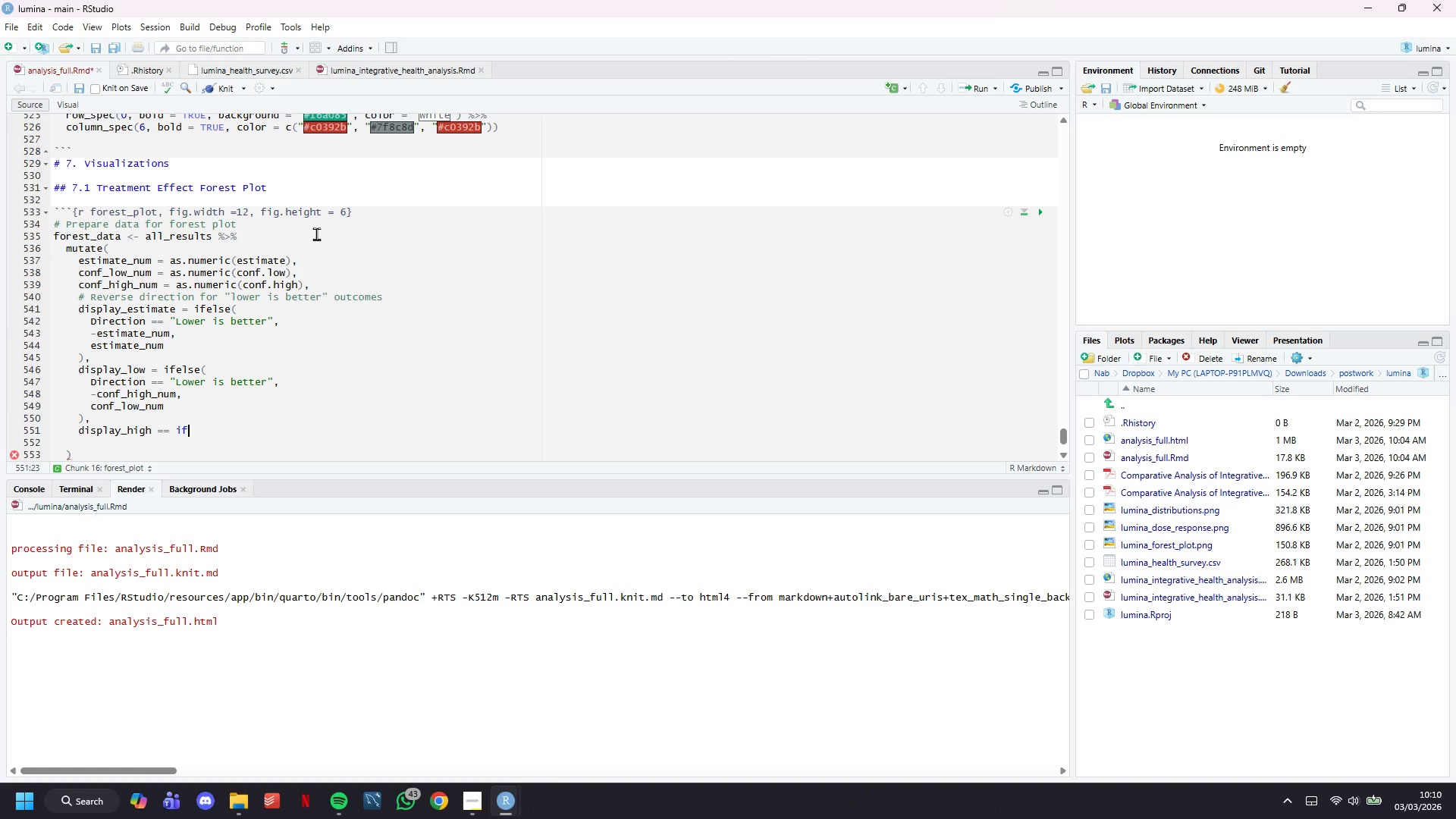 
key(Enter)
 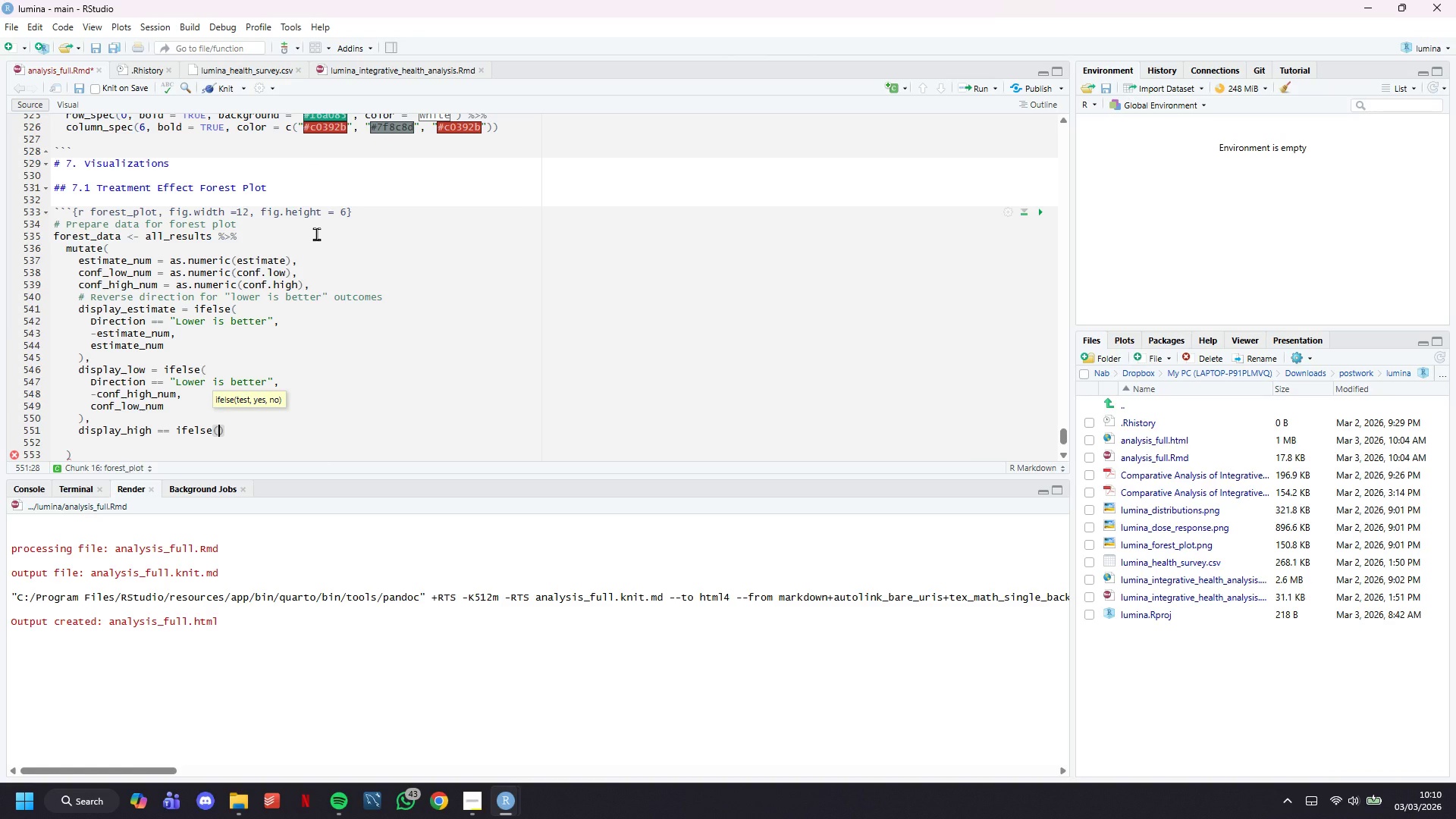 
scroll: coordinate [393, 305], scroll_direction: down, amount: 2.0
 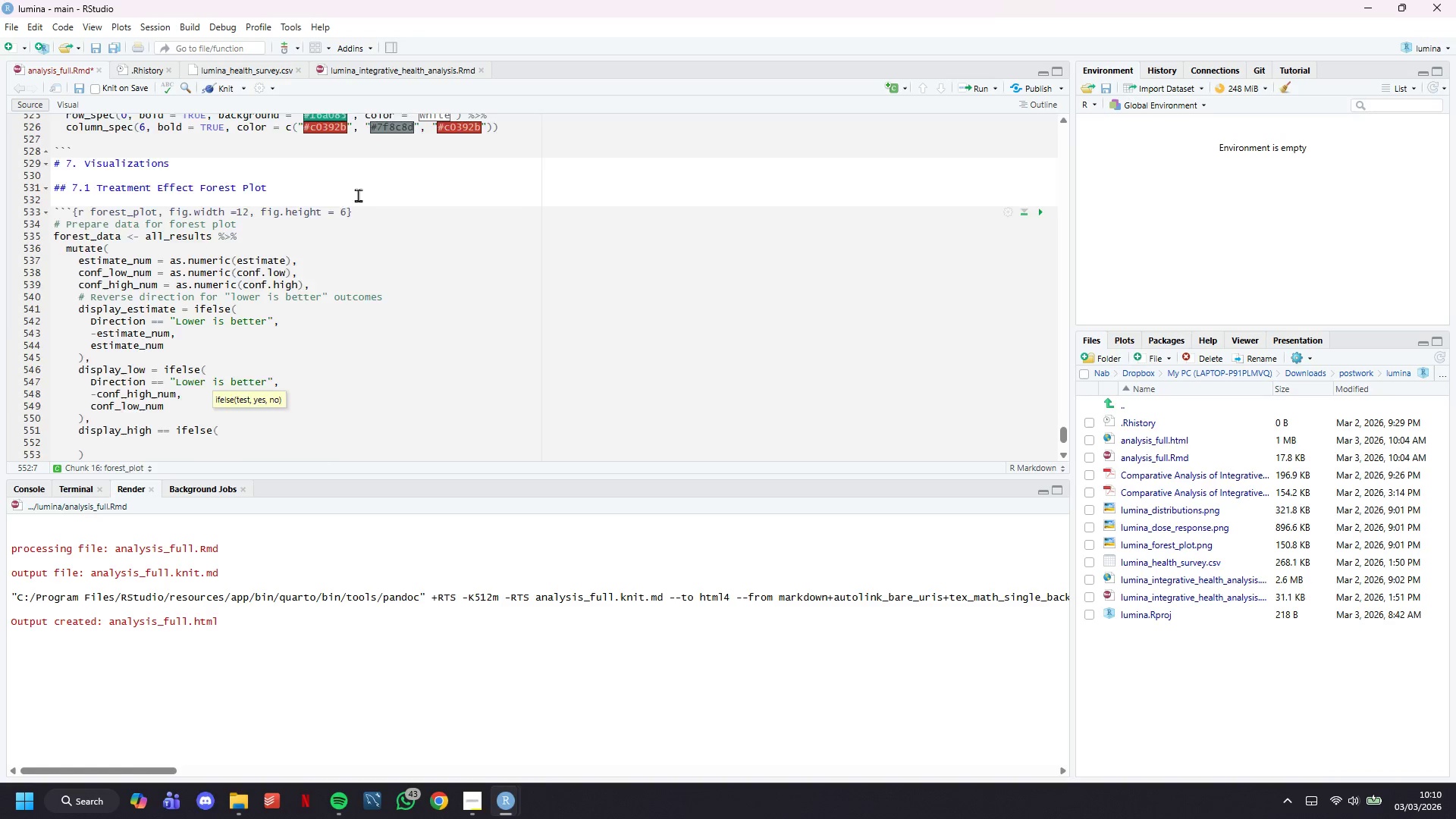 
type(Direction == "Lower is better)
 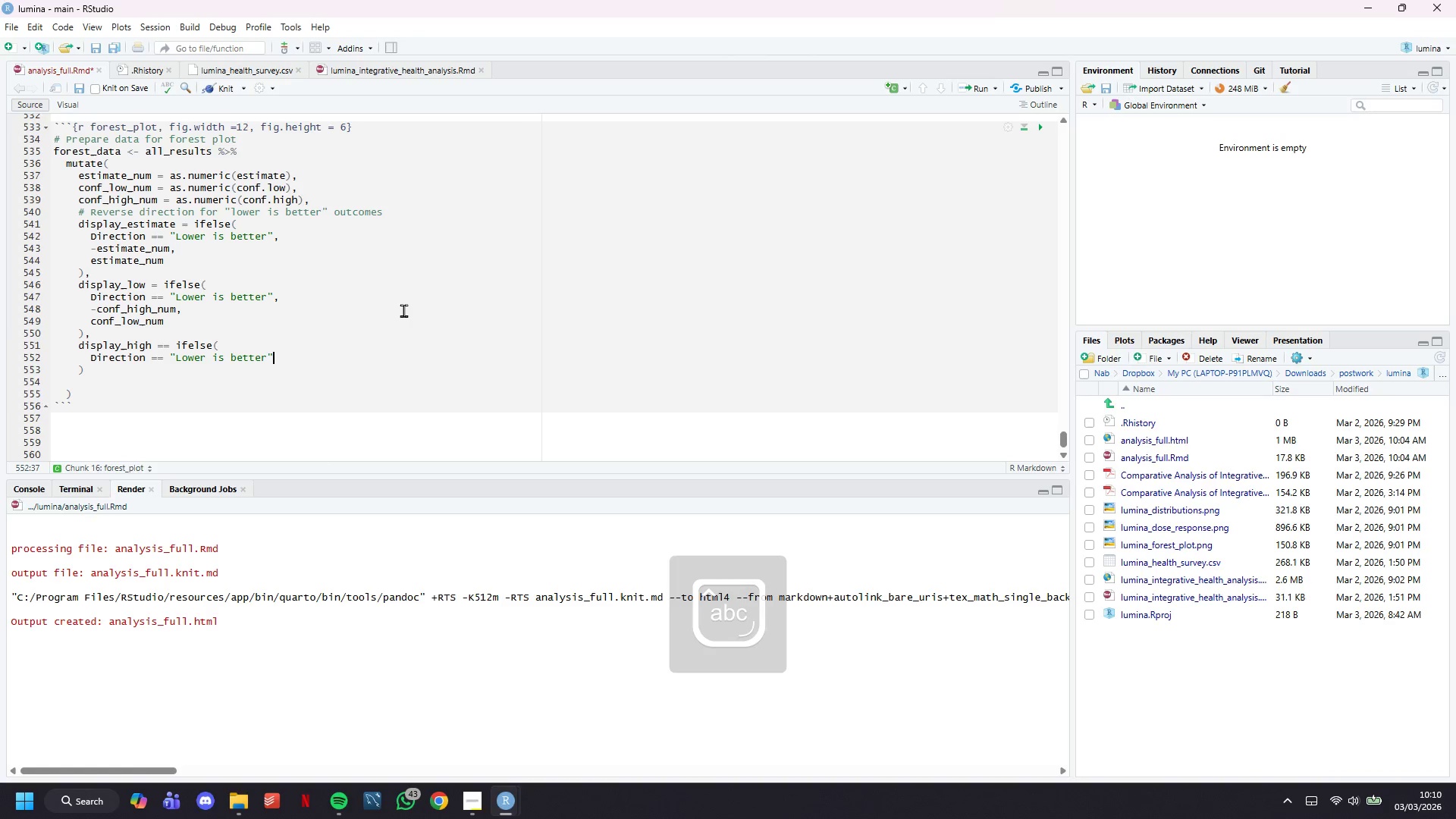 
 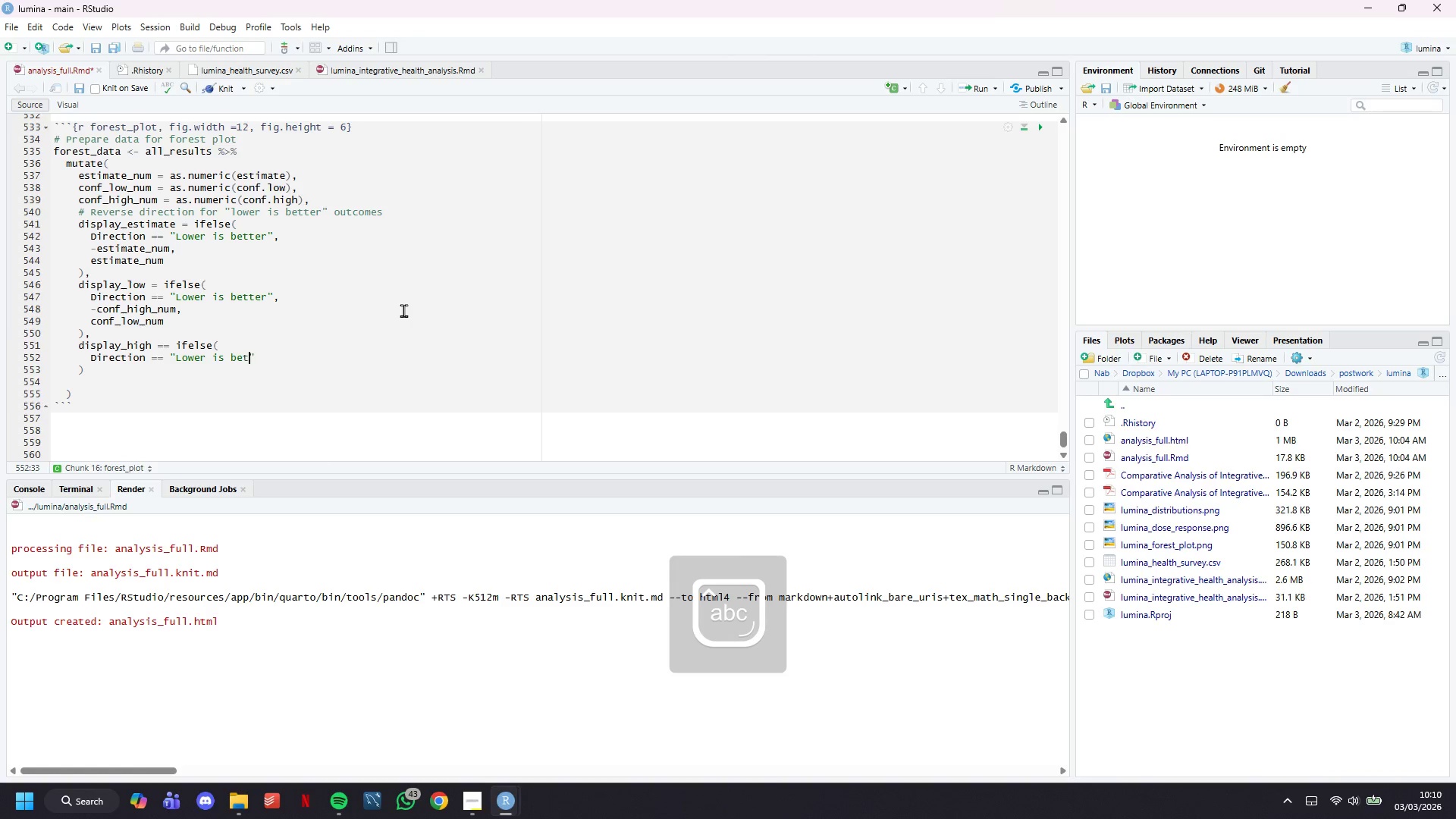 
key(ArrowRight)
 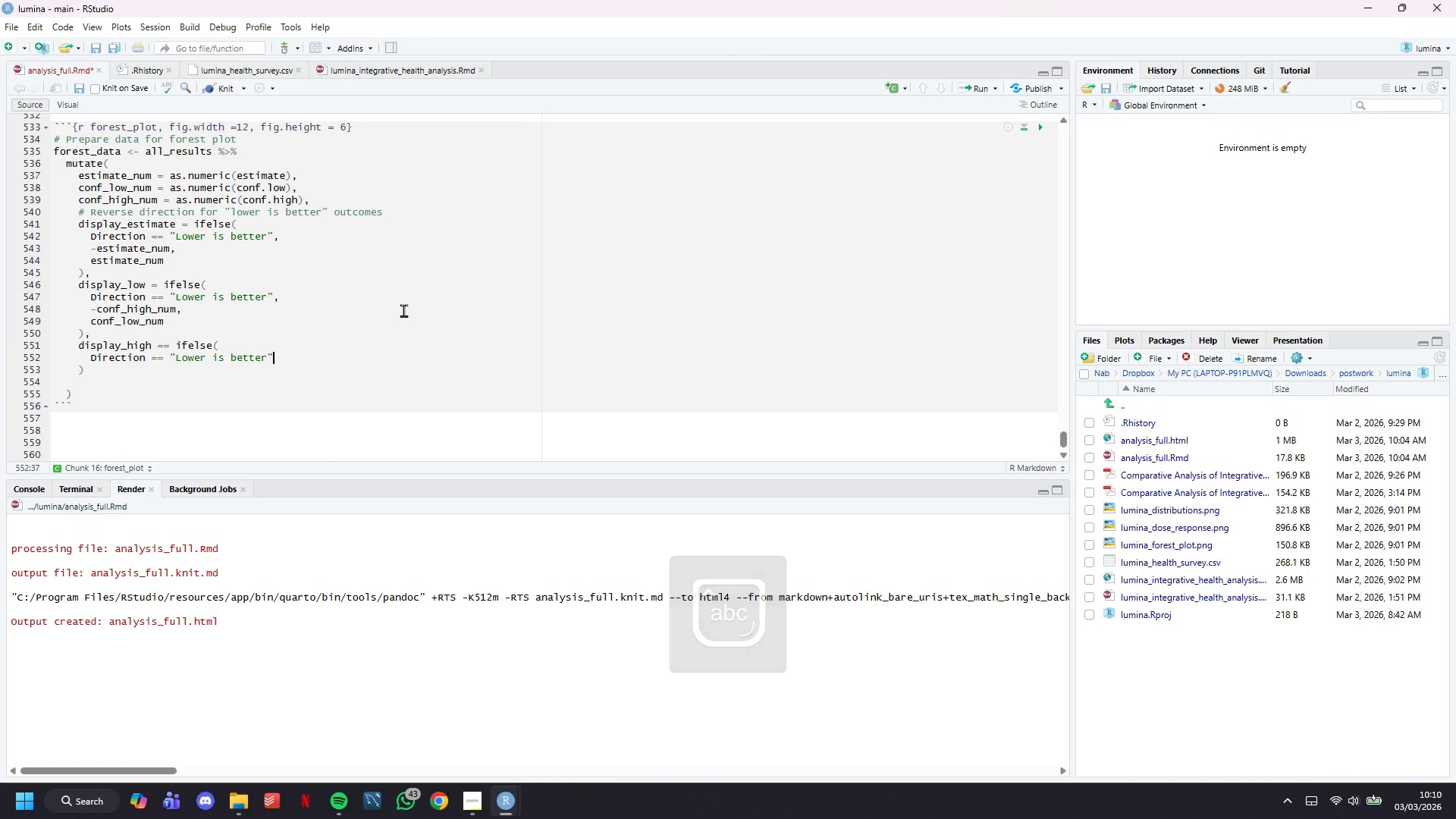 
key(Comma)
 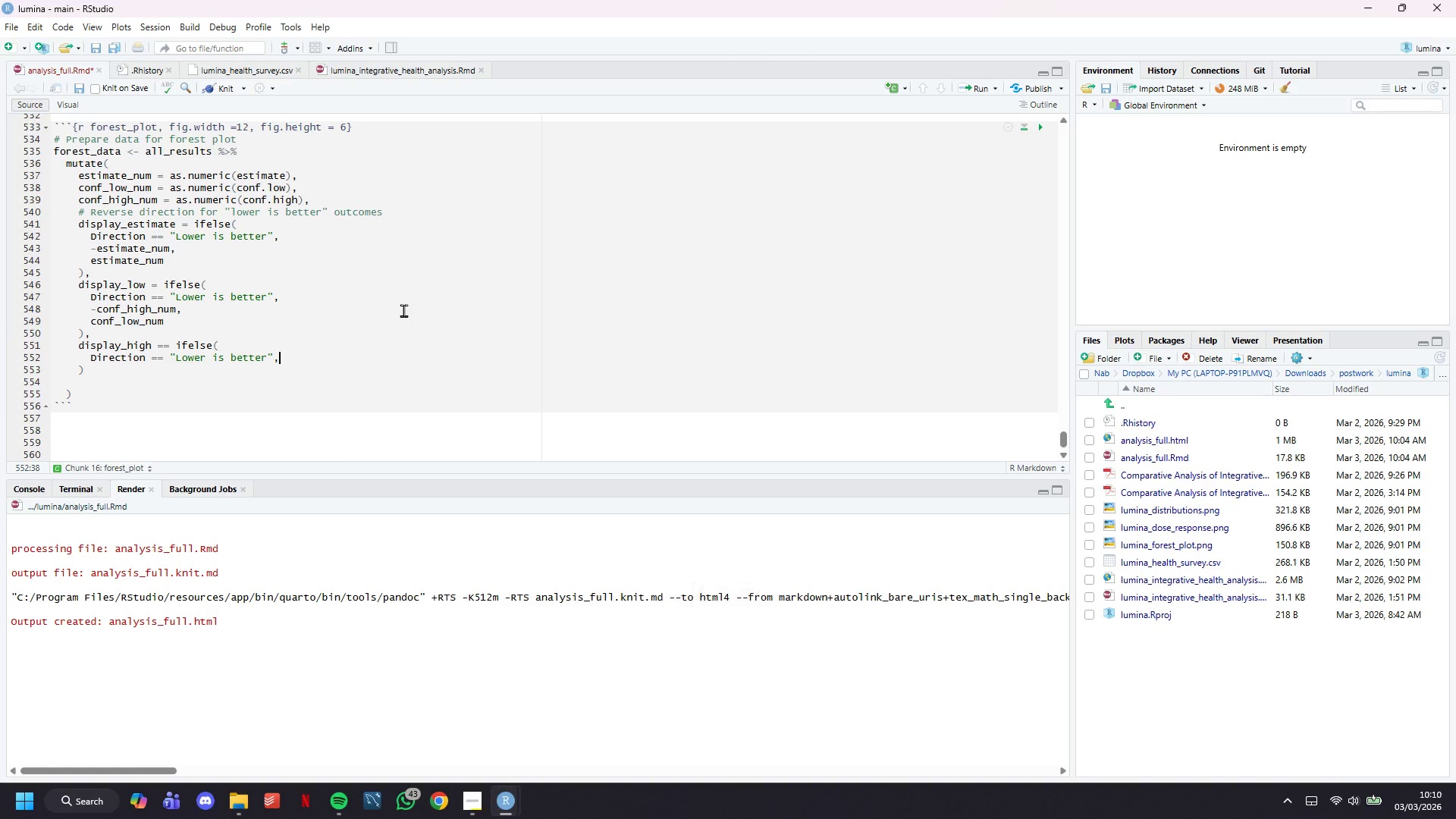 
key(Enter)
 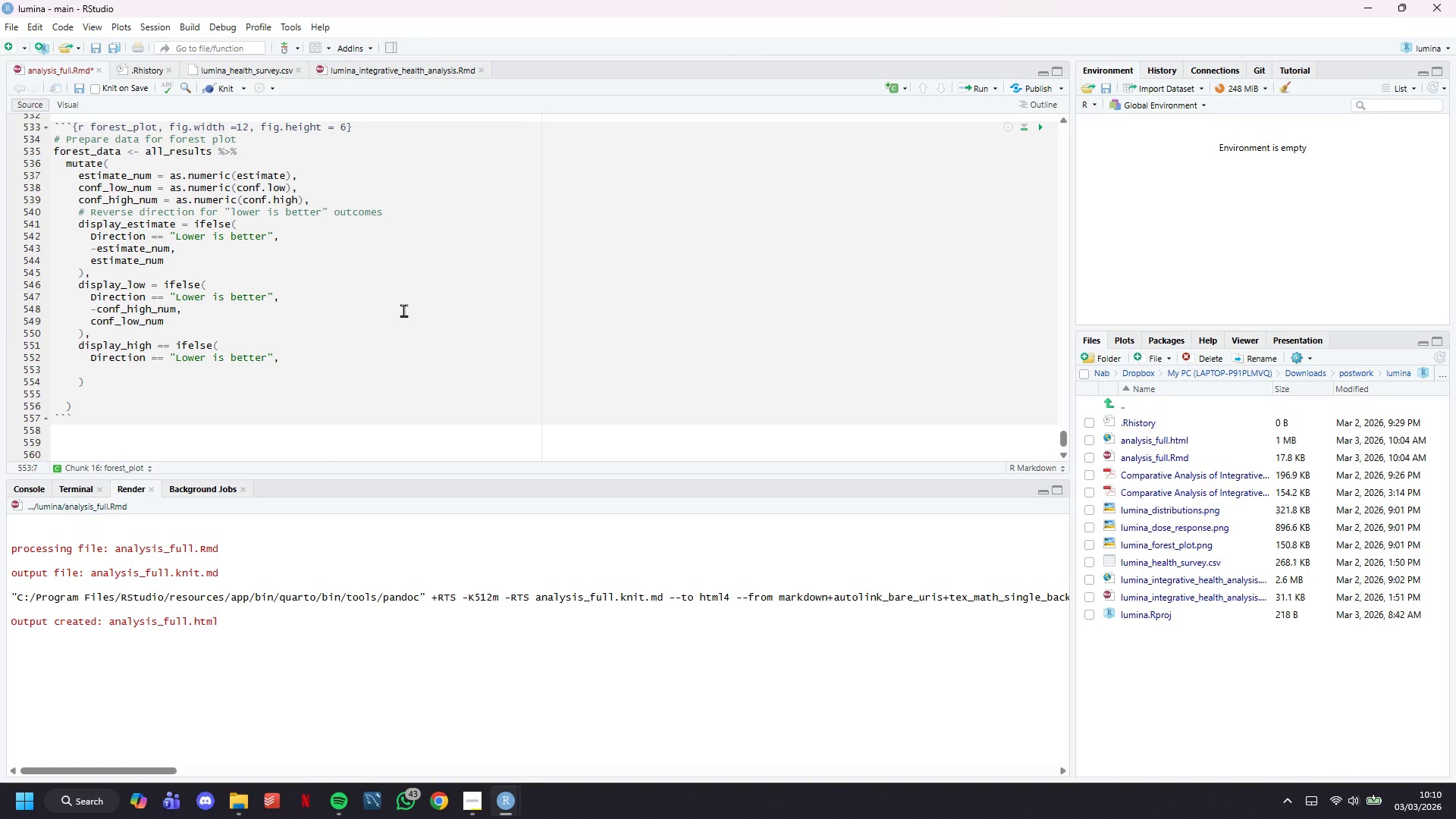 
type(-conf_low_num )
key(Backspace)
type(,)
 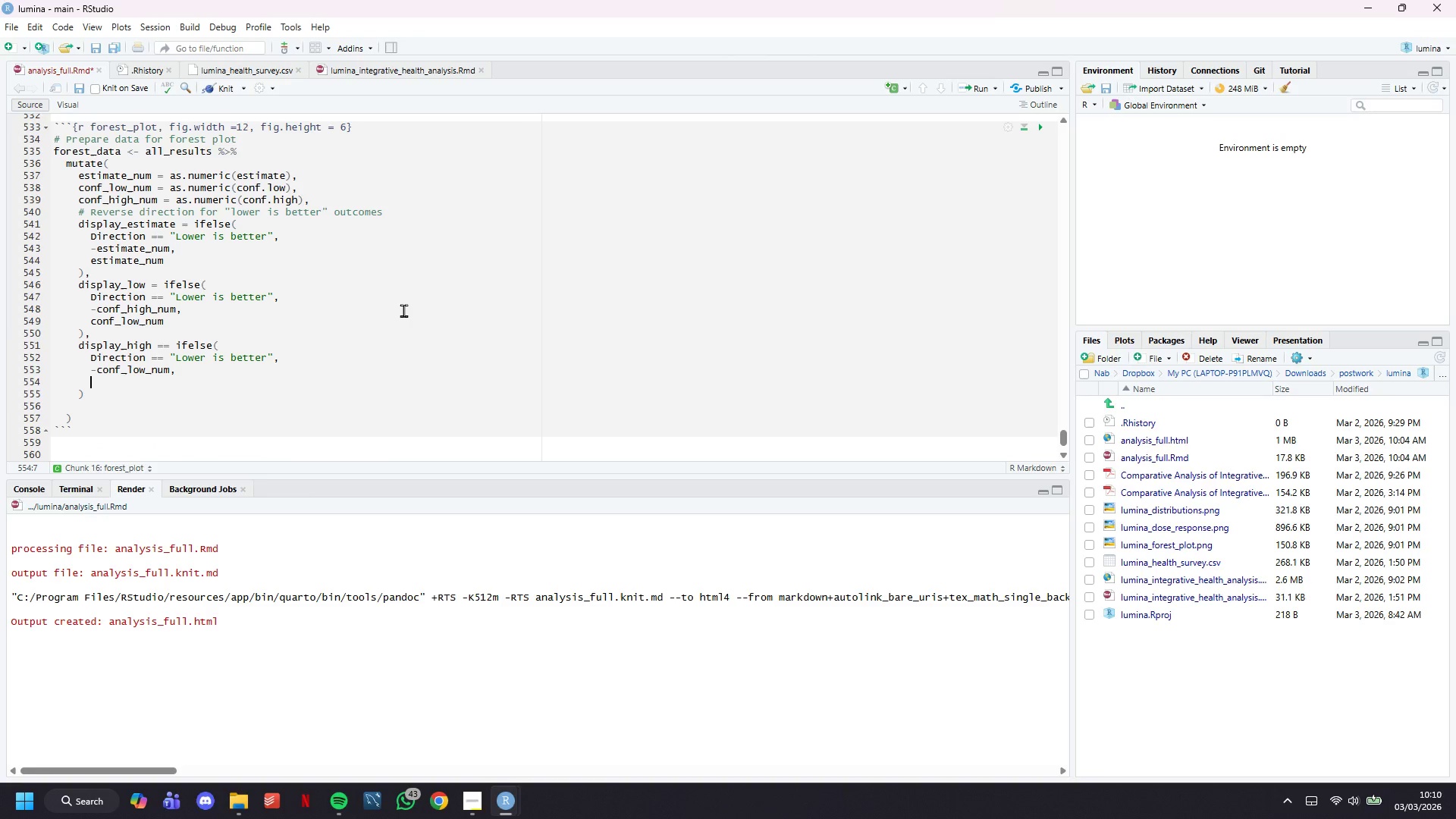 
key(Enter)
 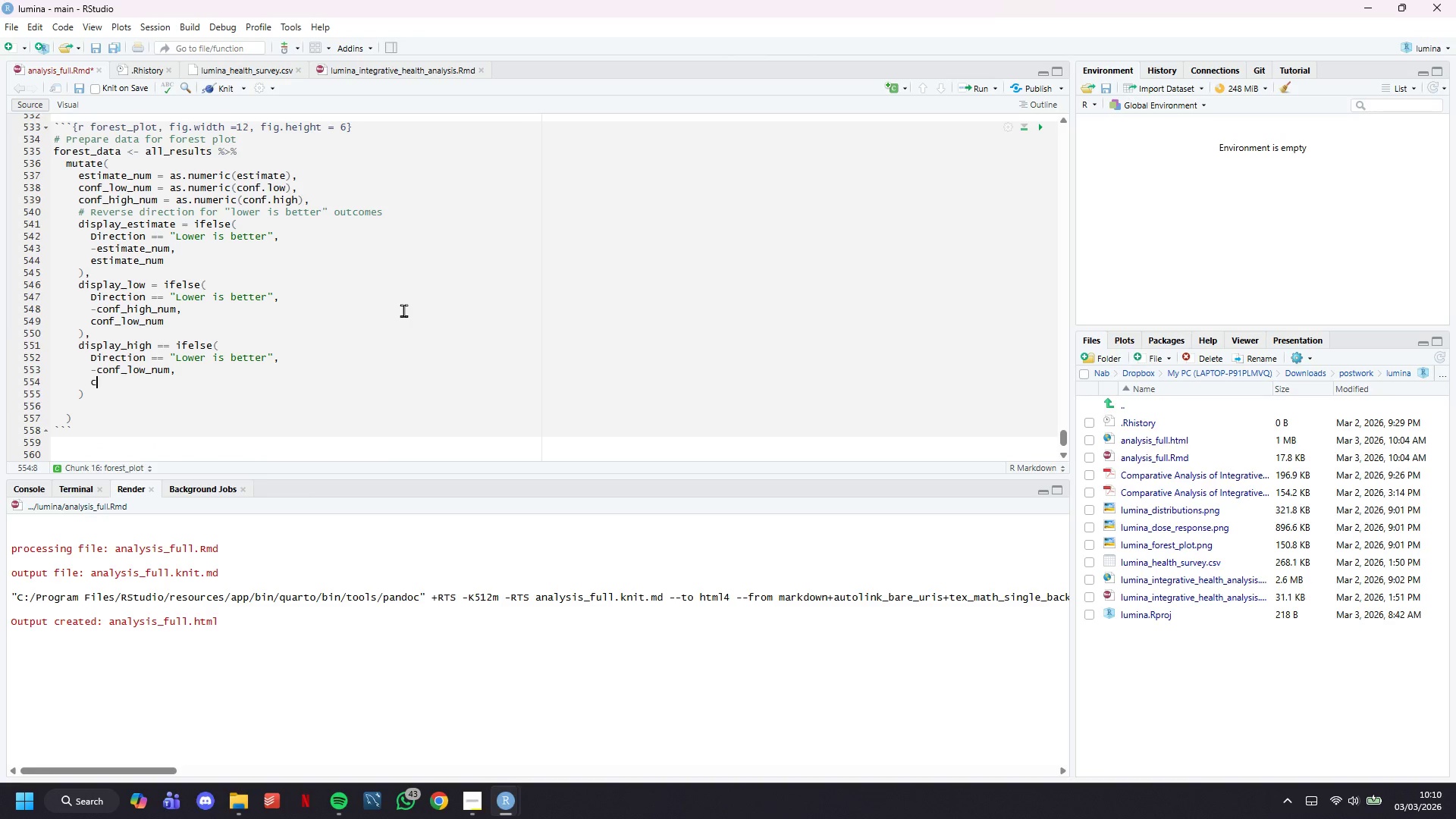 
type(conf_l)
key(Backspace)
type(high_num)
 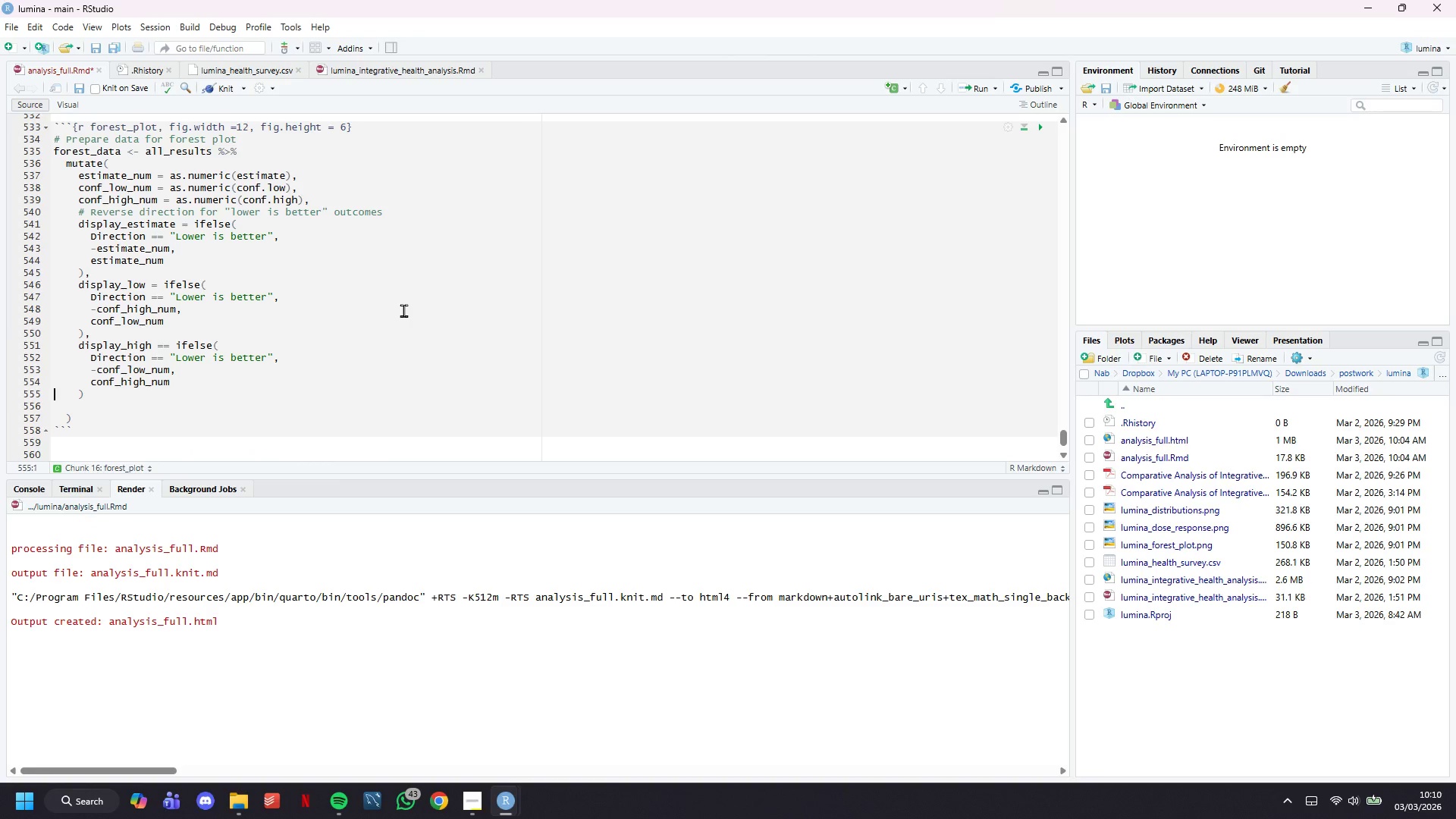 
key(ArrowRight)
 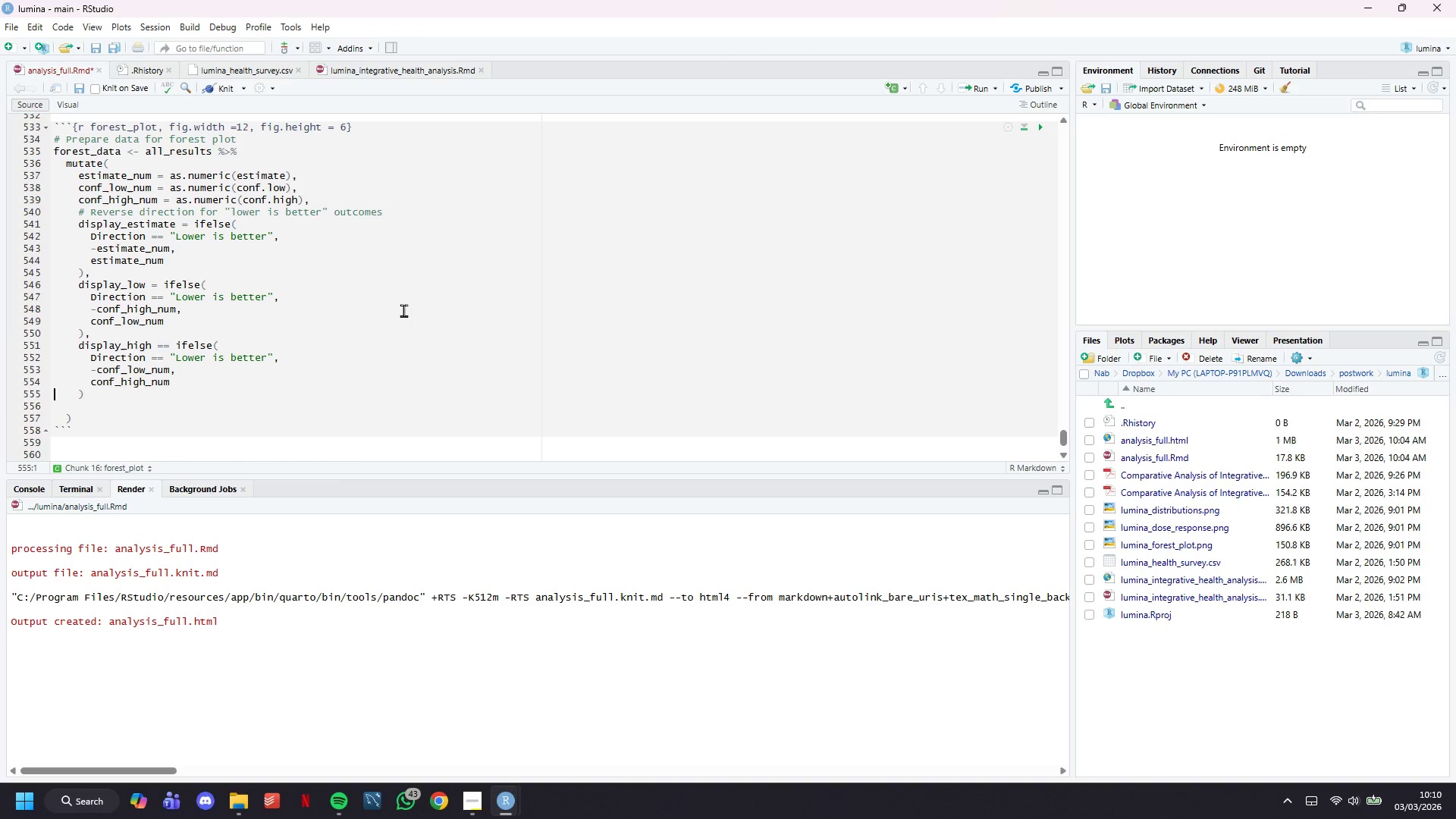 
key(ArrowRight)
 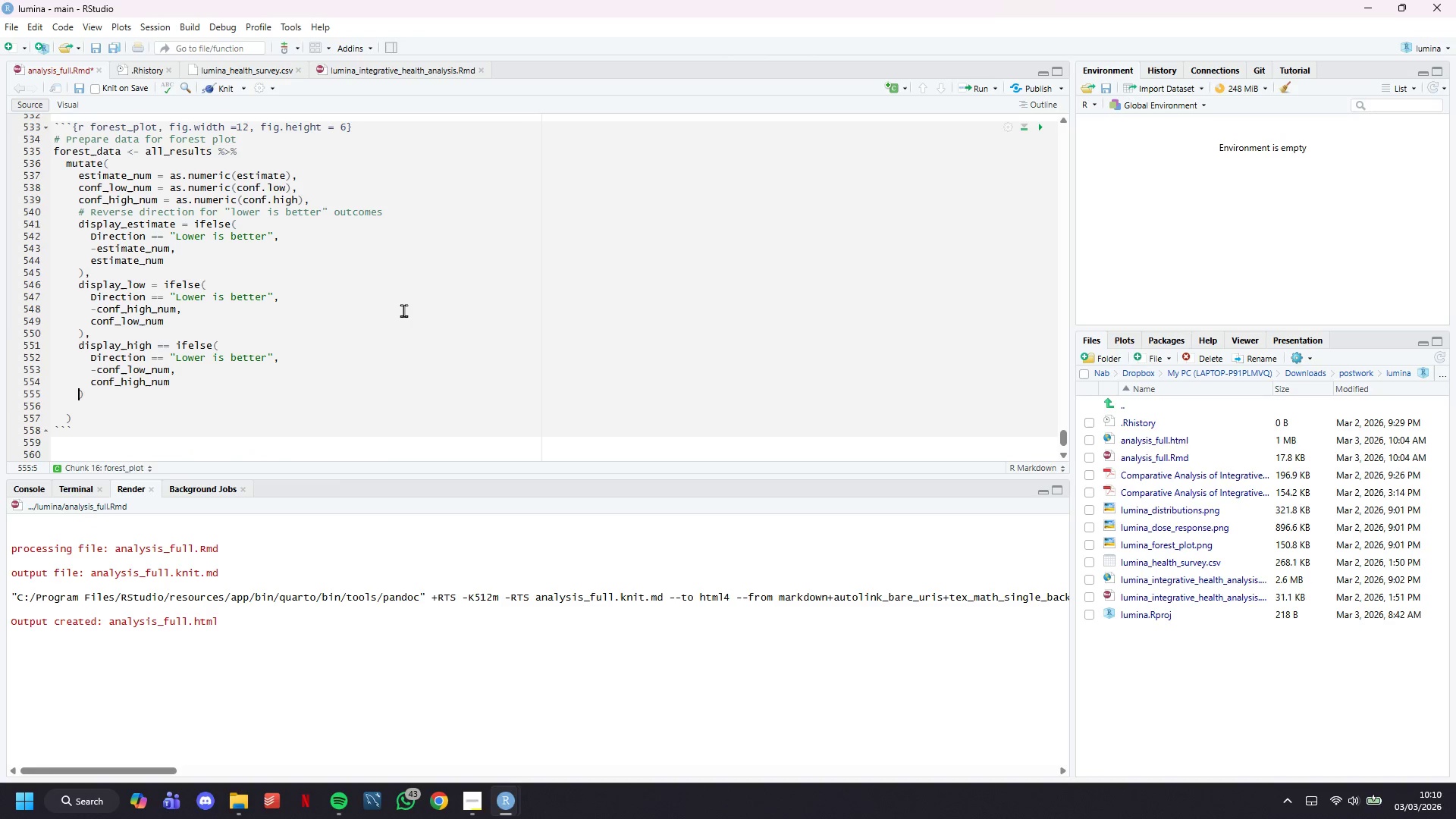 
key(ArrowRight)
 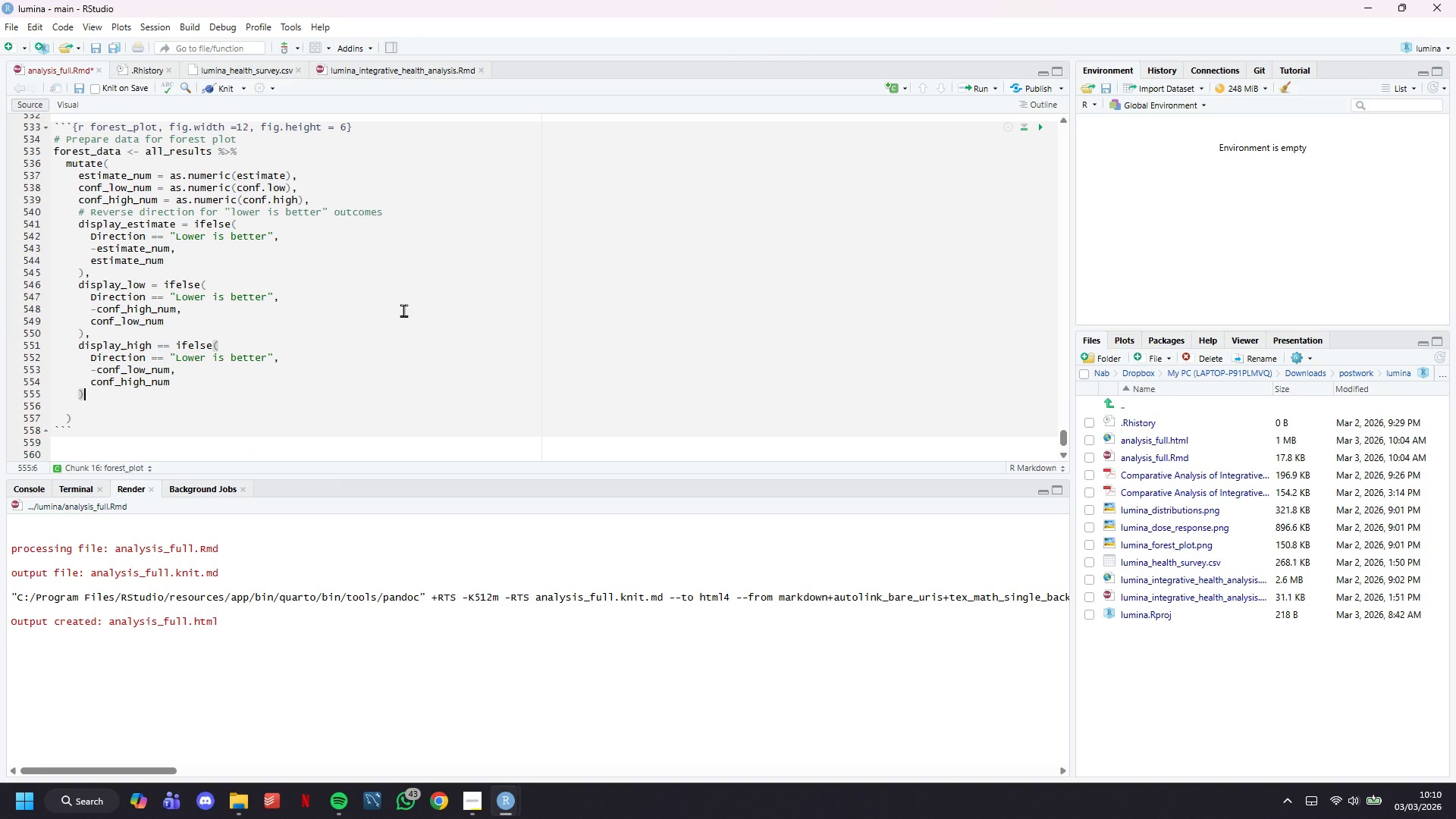 
key(ArrowRight)
 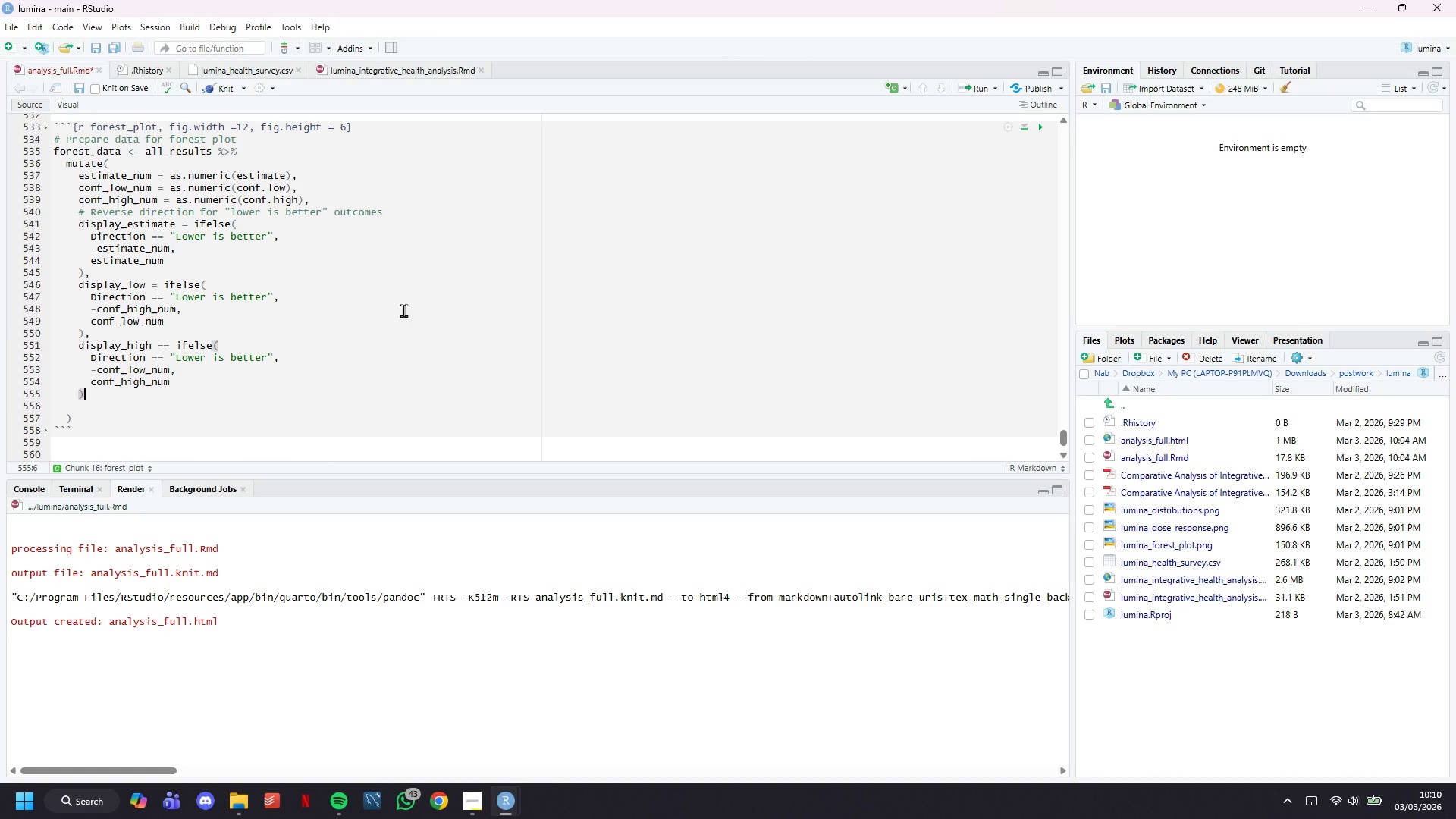 
key(Comma)
 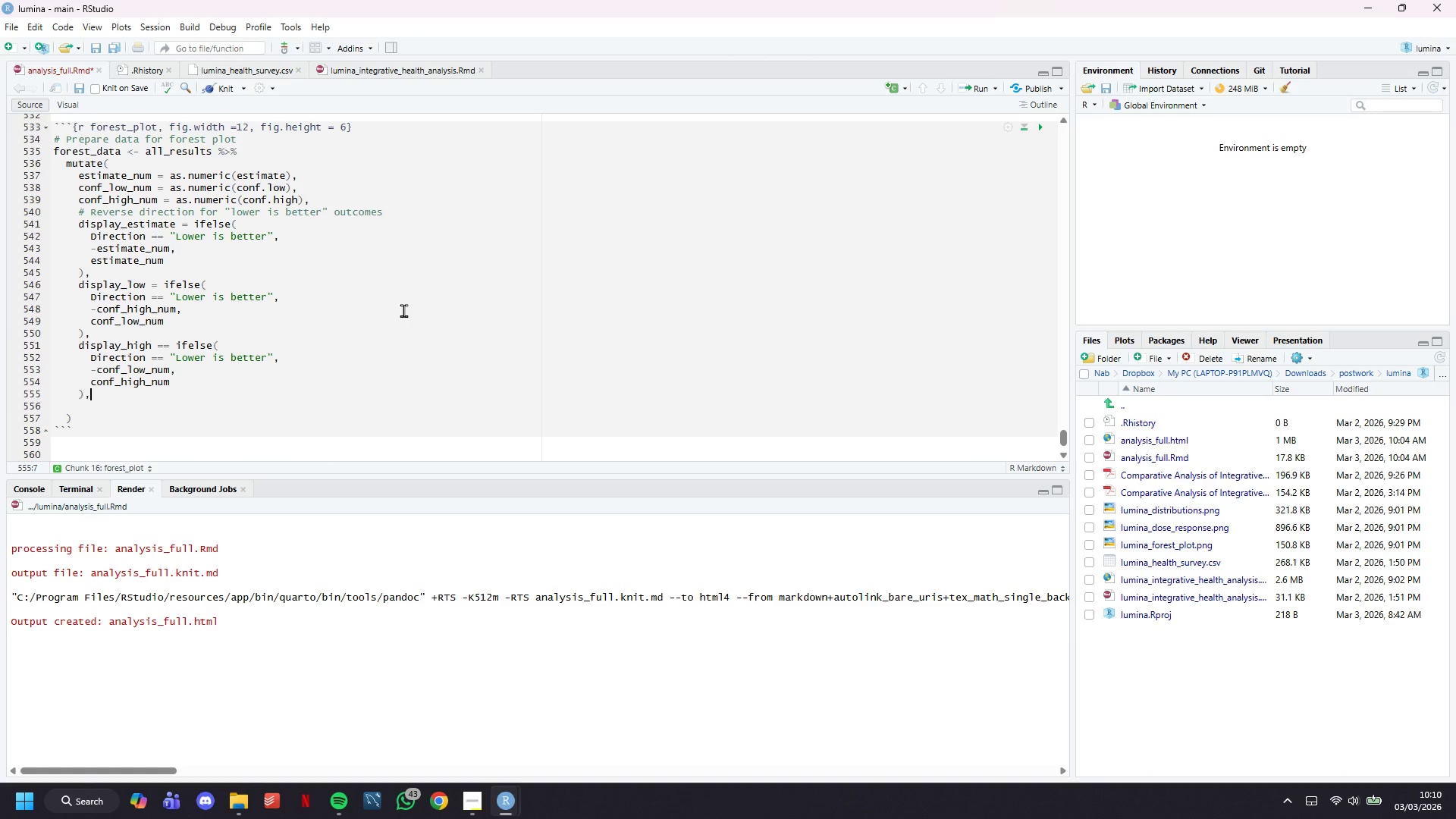 
key(Enter)
 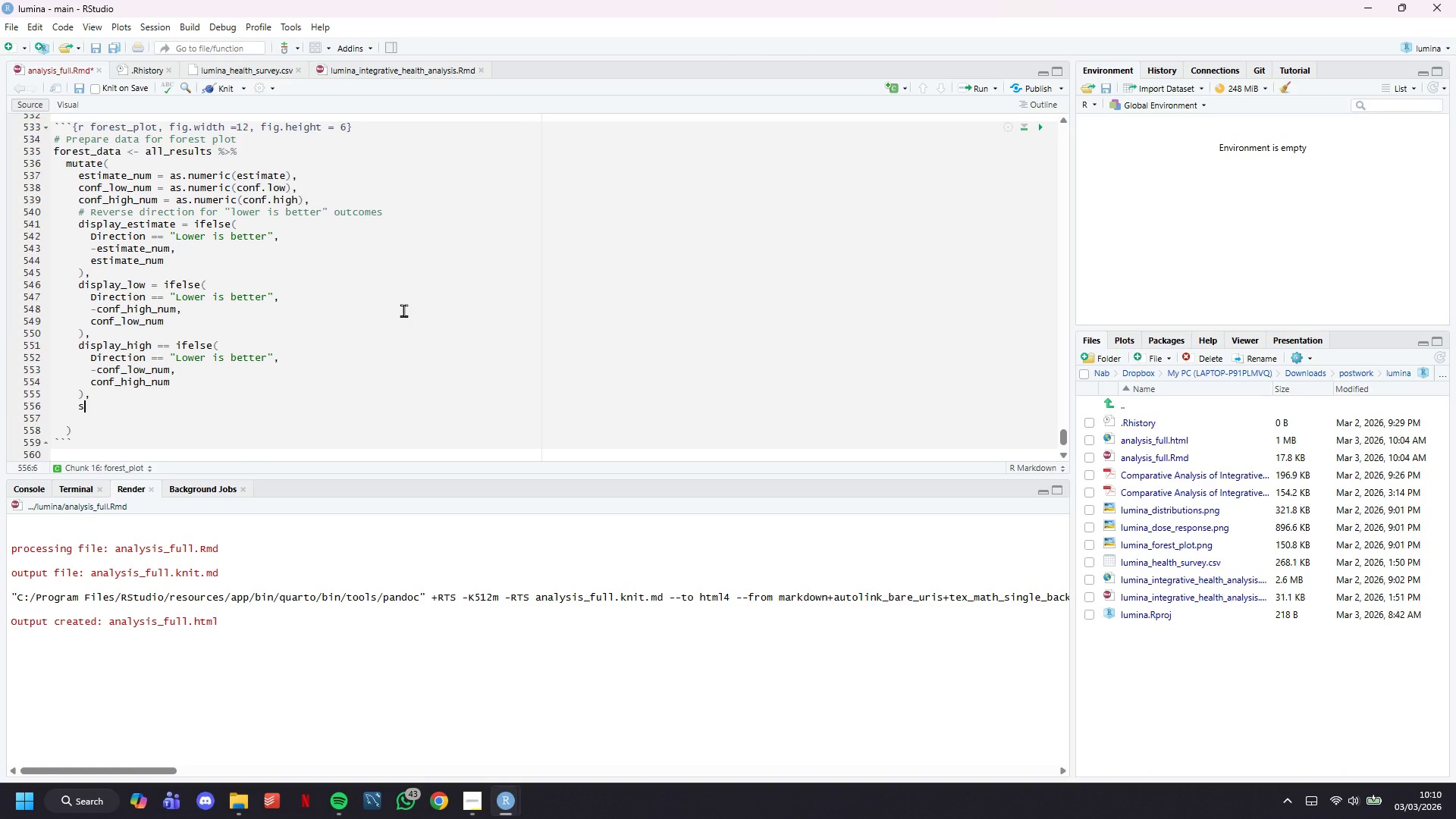 
type(sig_color = iflese()
key(Backspace)
key(Backspace)
key(Backspace)
key(Backspace)
key(Backspace)
type(else(Significant == "Yes)
 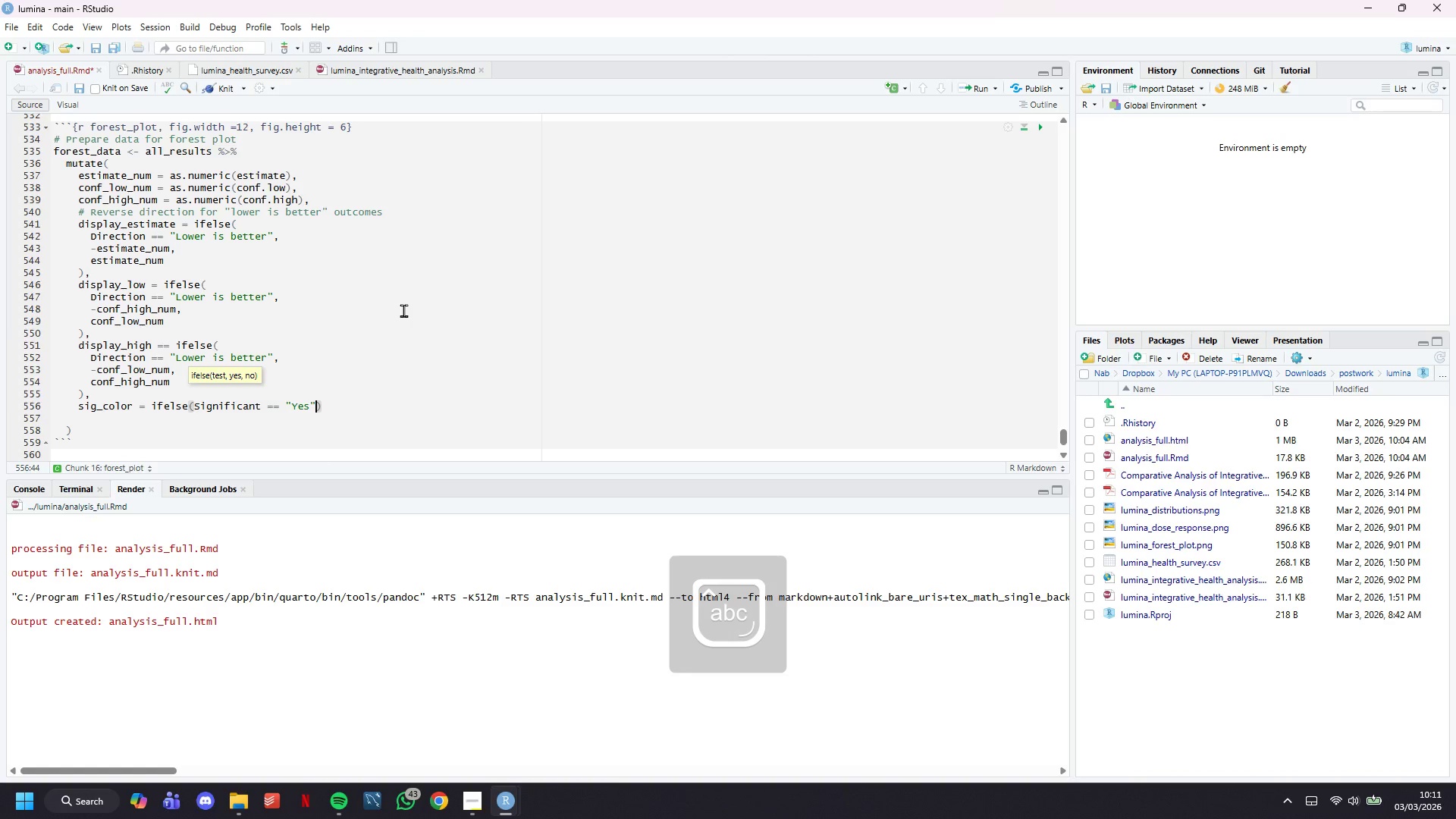 
 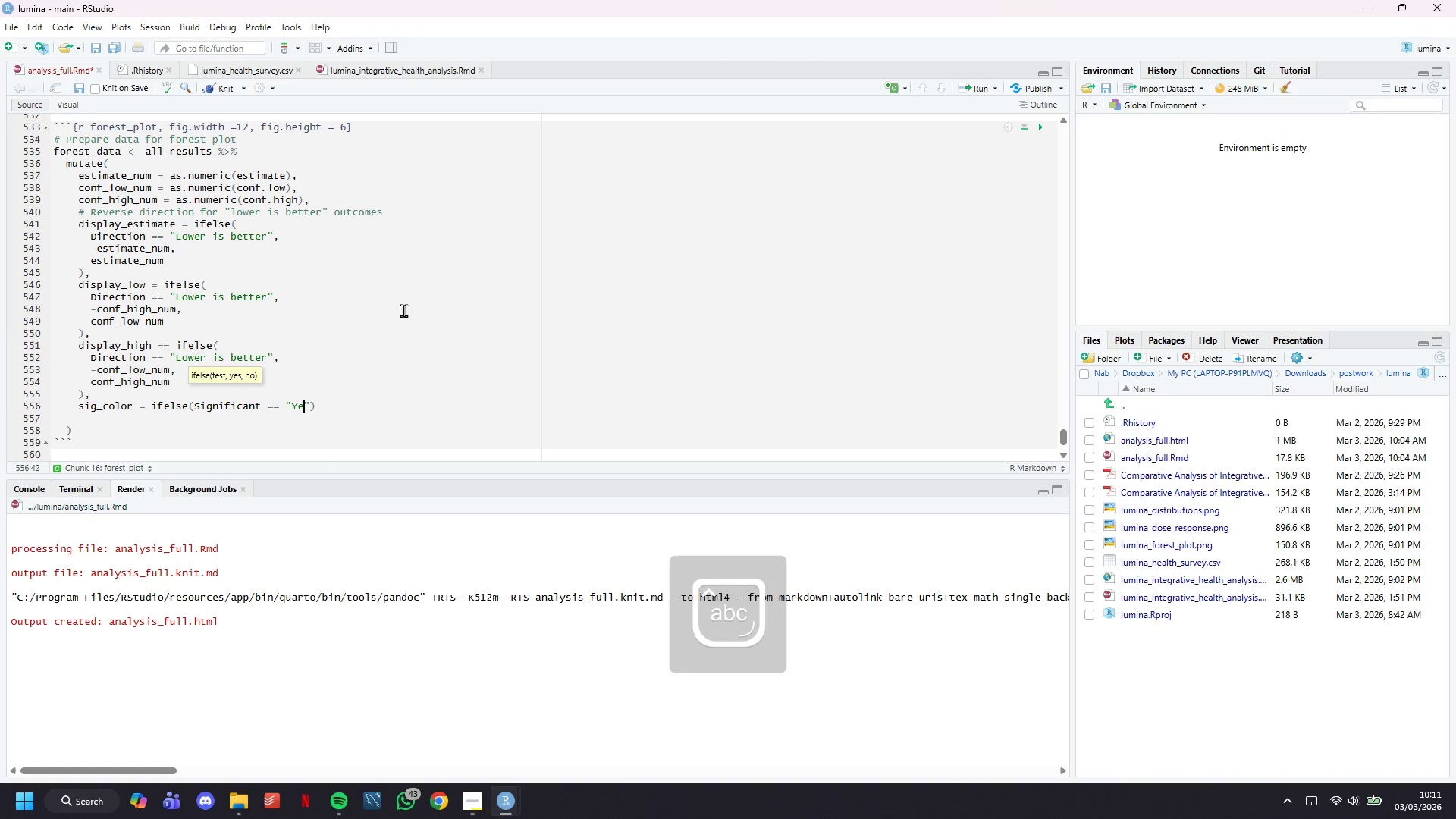 
key(ArrowRight)
 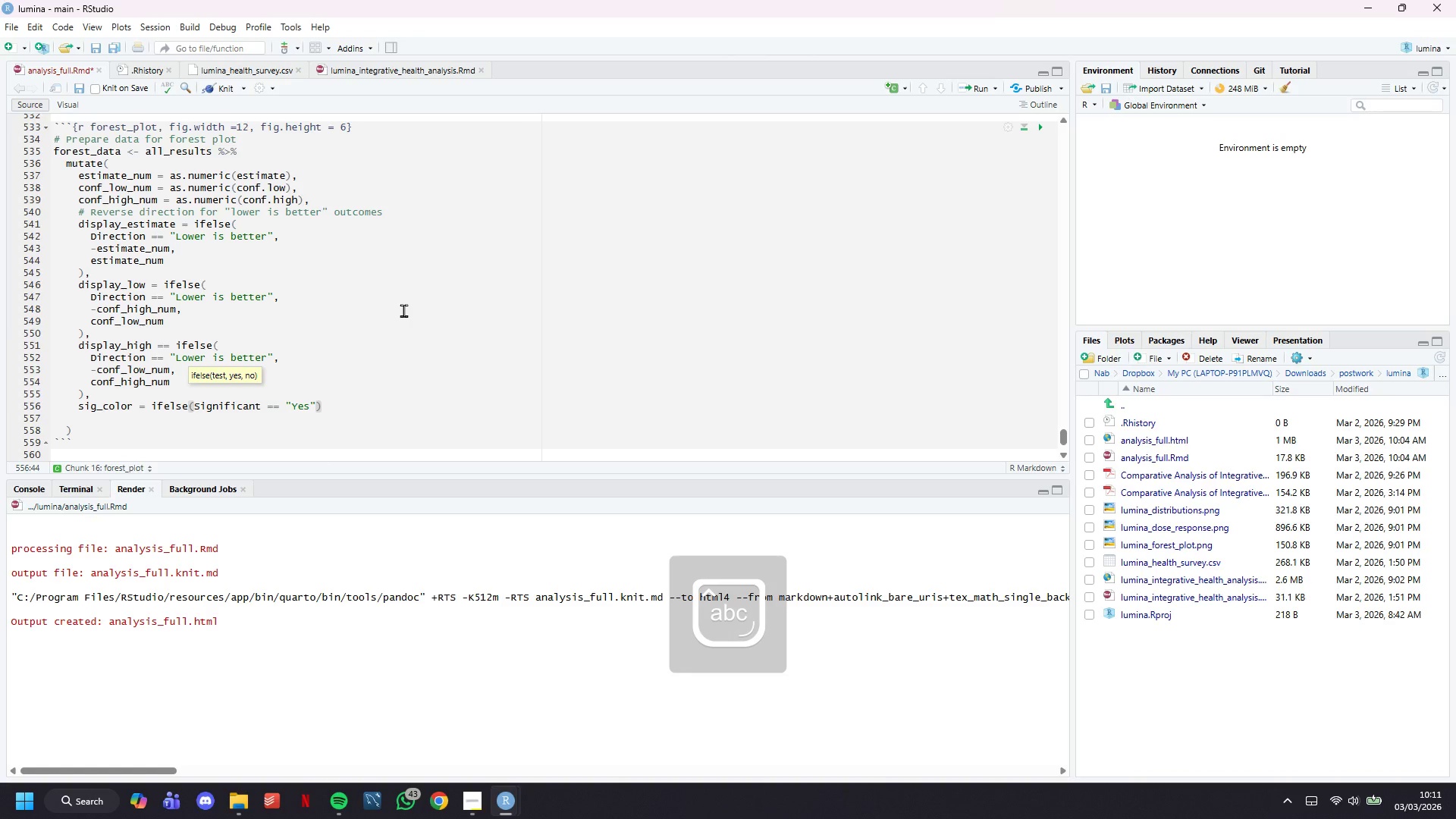 
type(, "#27ae60)
 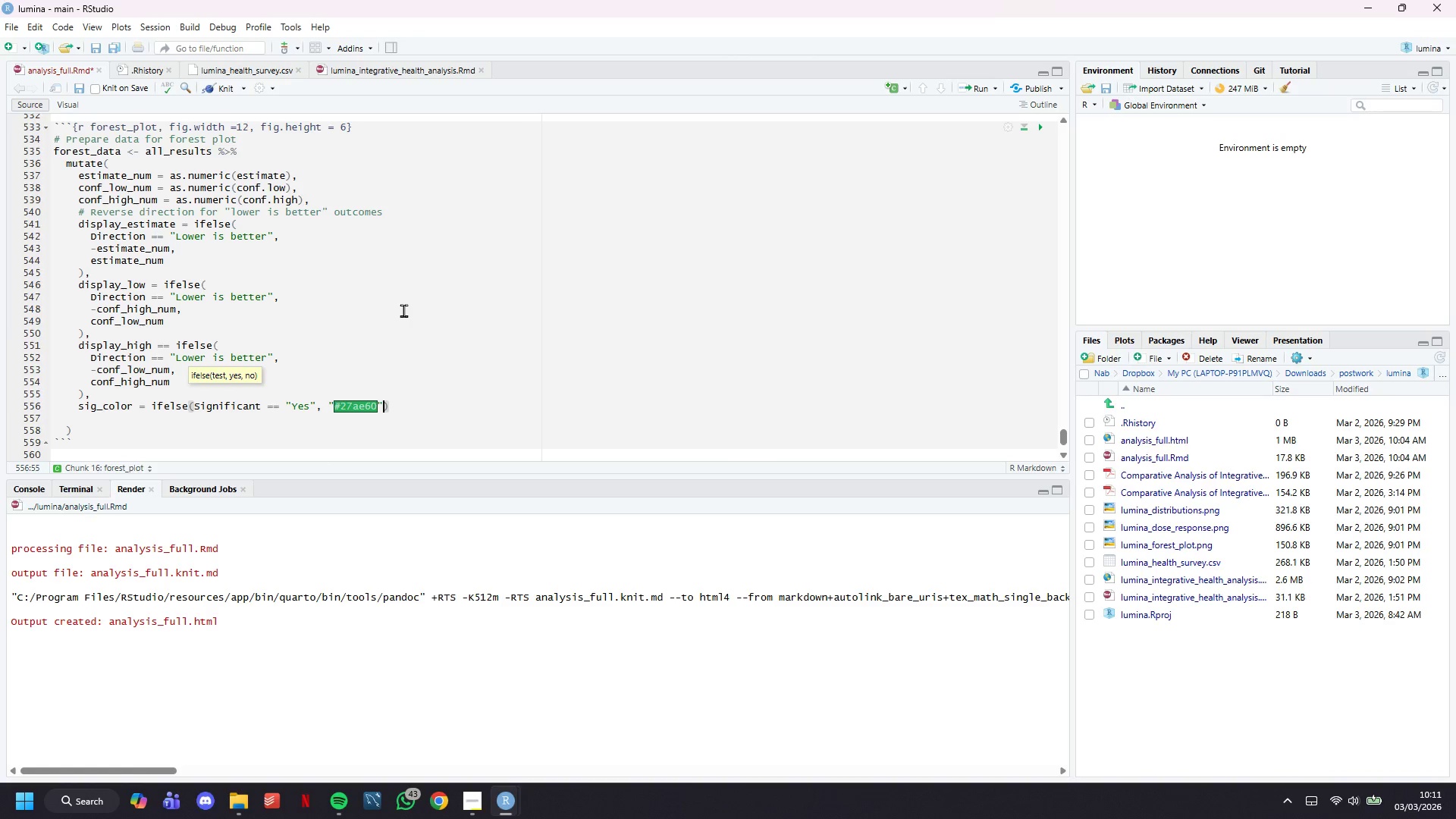 
 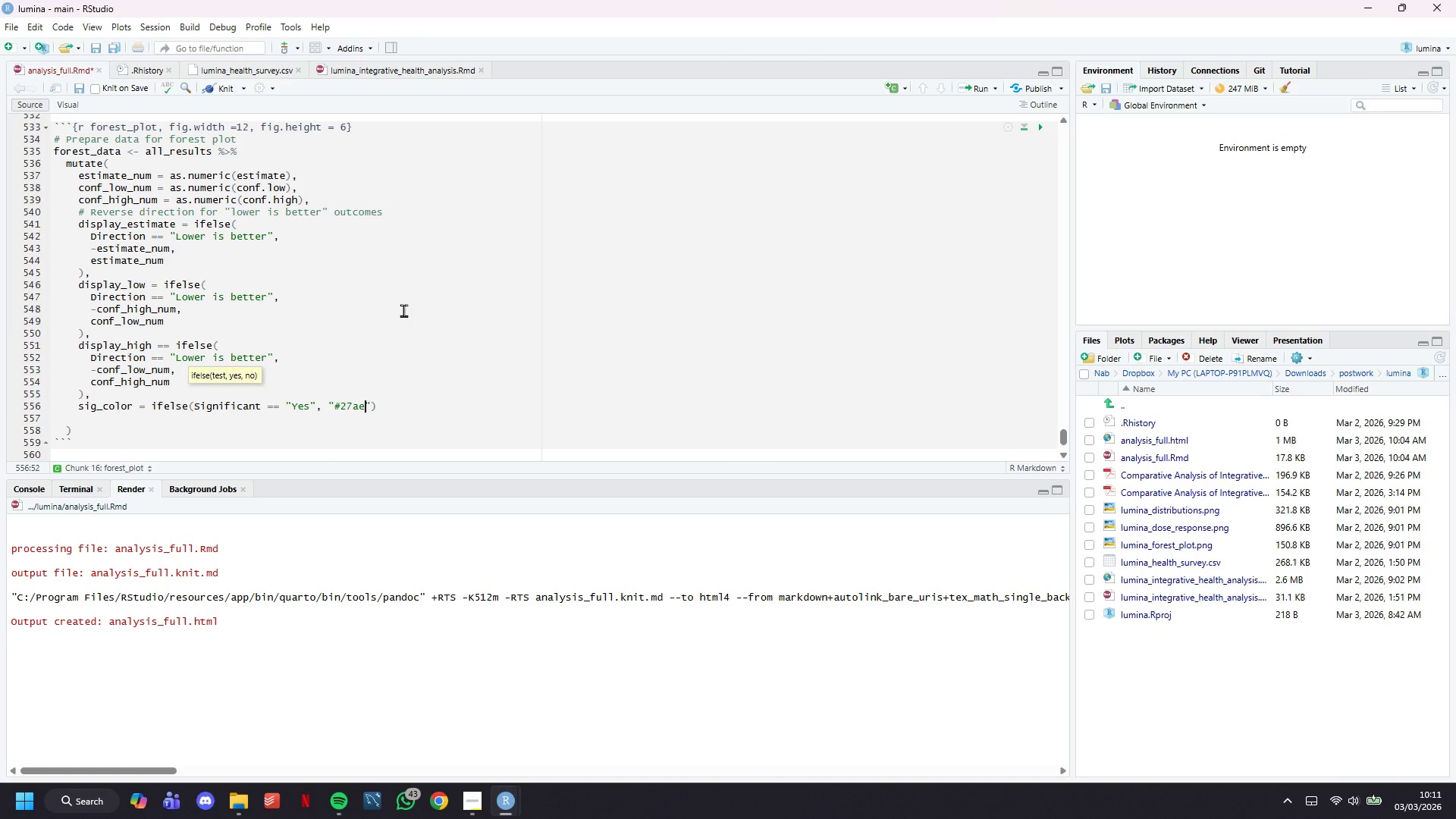 
key(ArrowRight)
 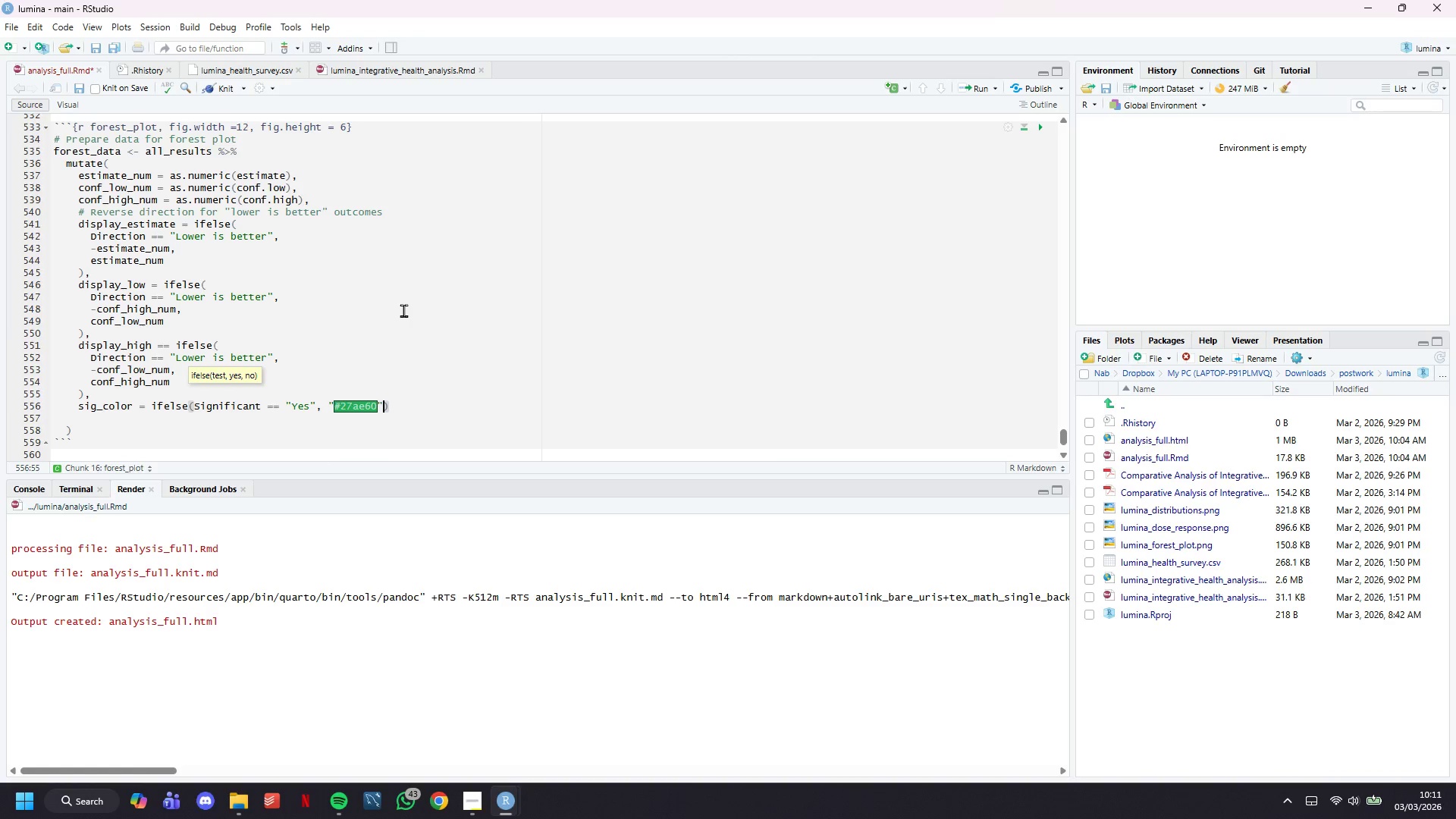 
key(Comma)
 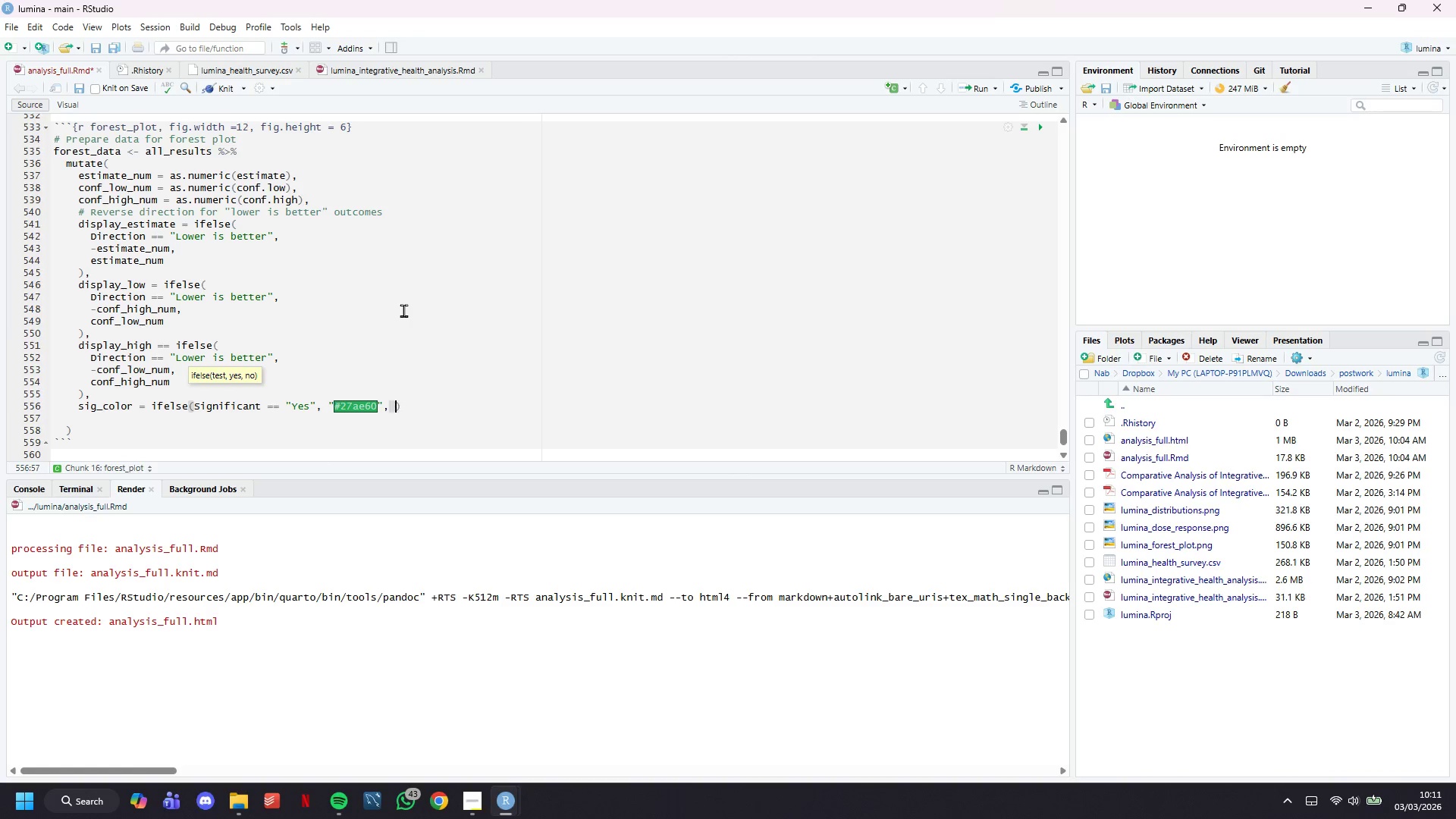 
key(Space)
 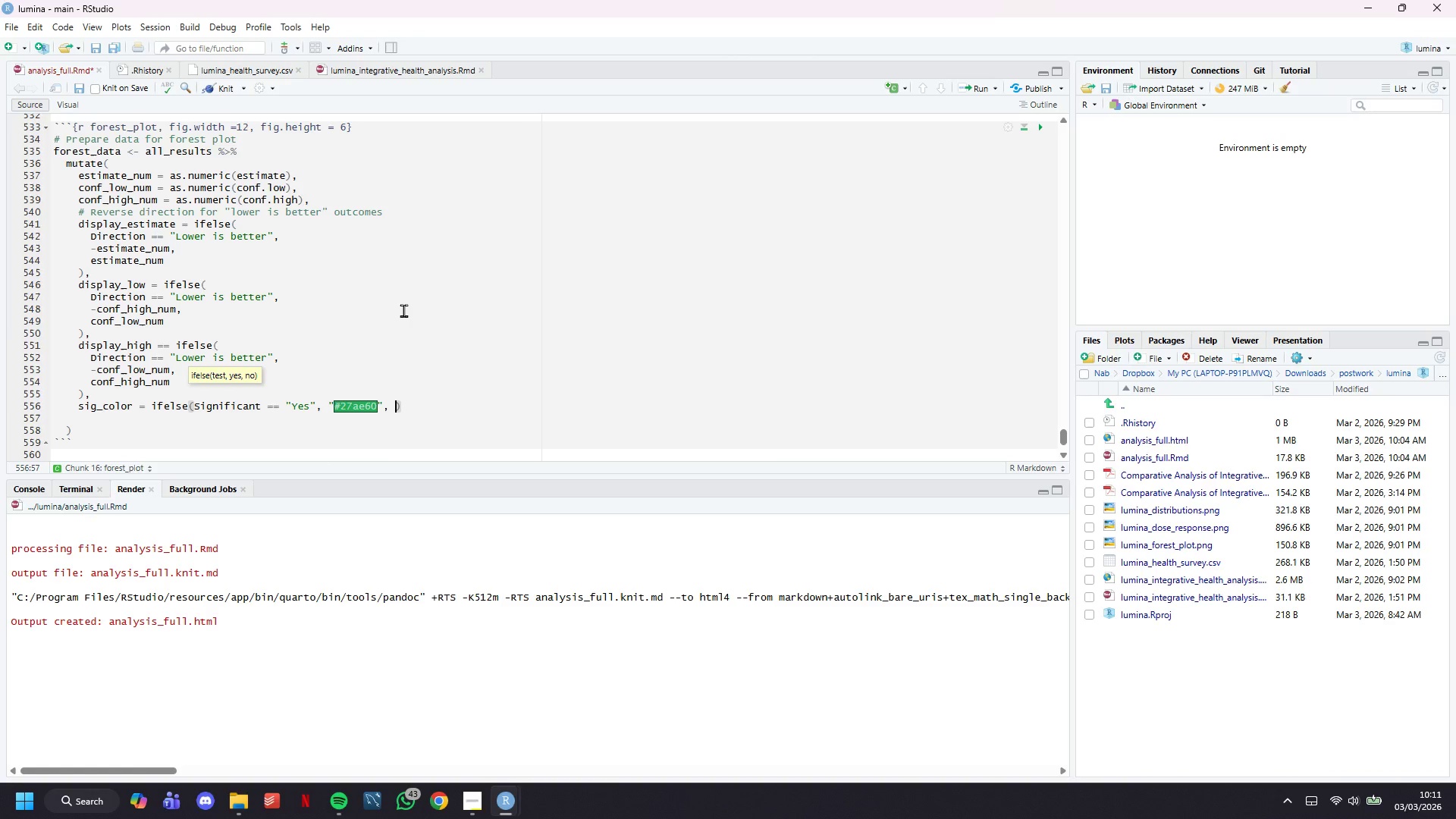 
wait(11.25)
 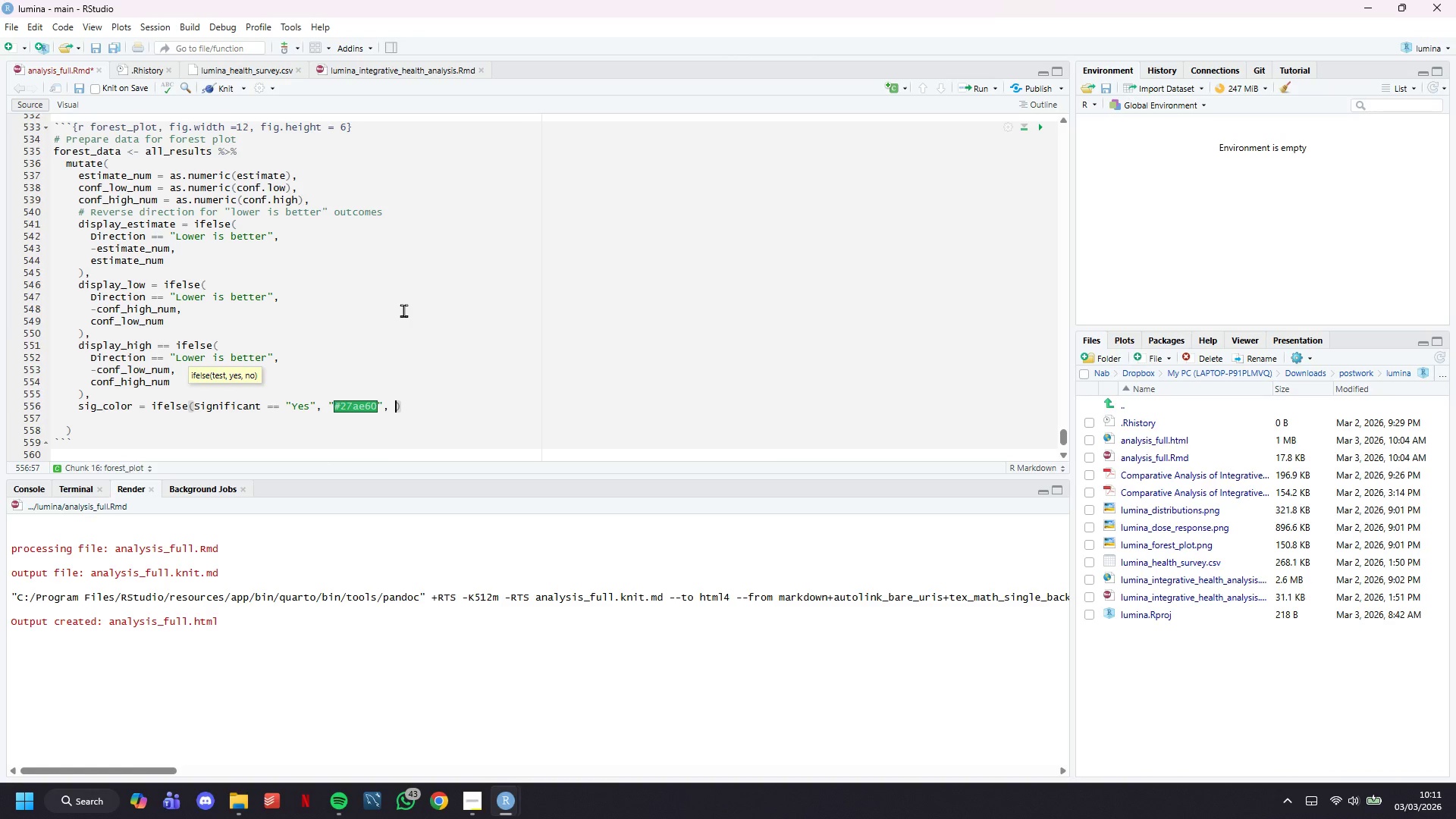 
type("#7f8c8d)
 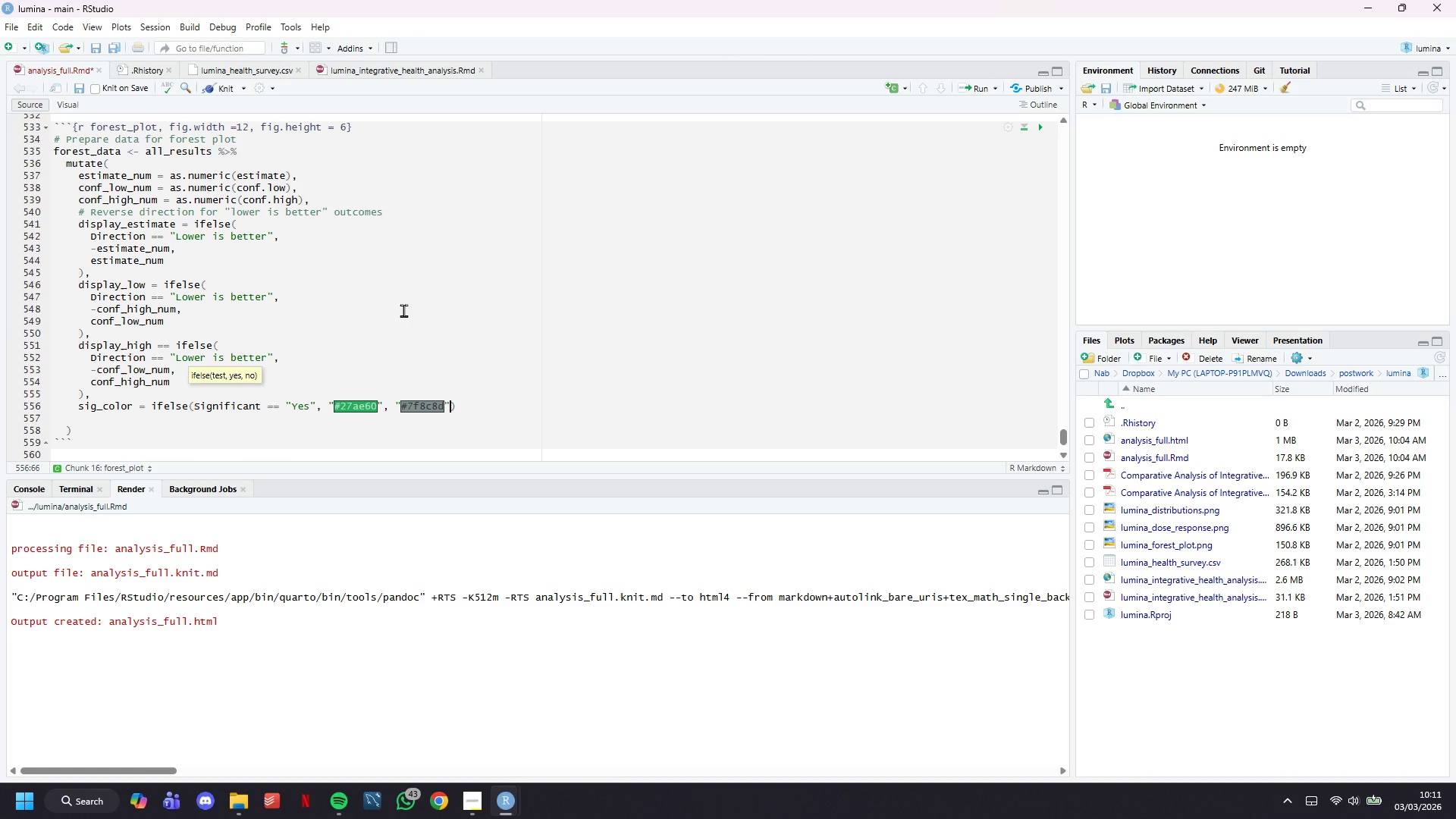 
key(ArrowRight)
 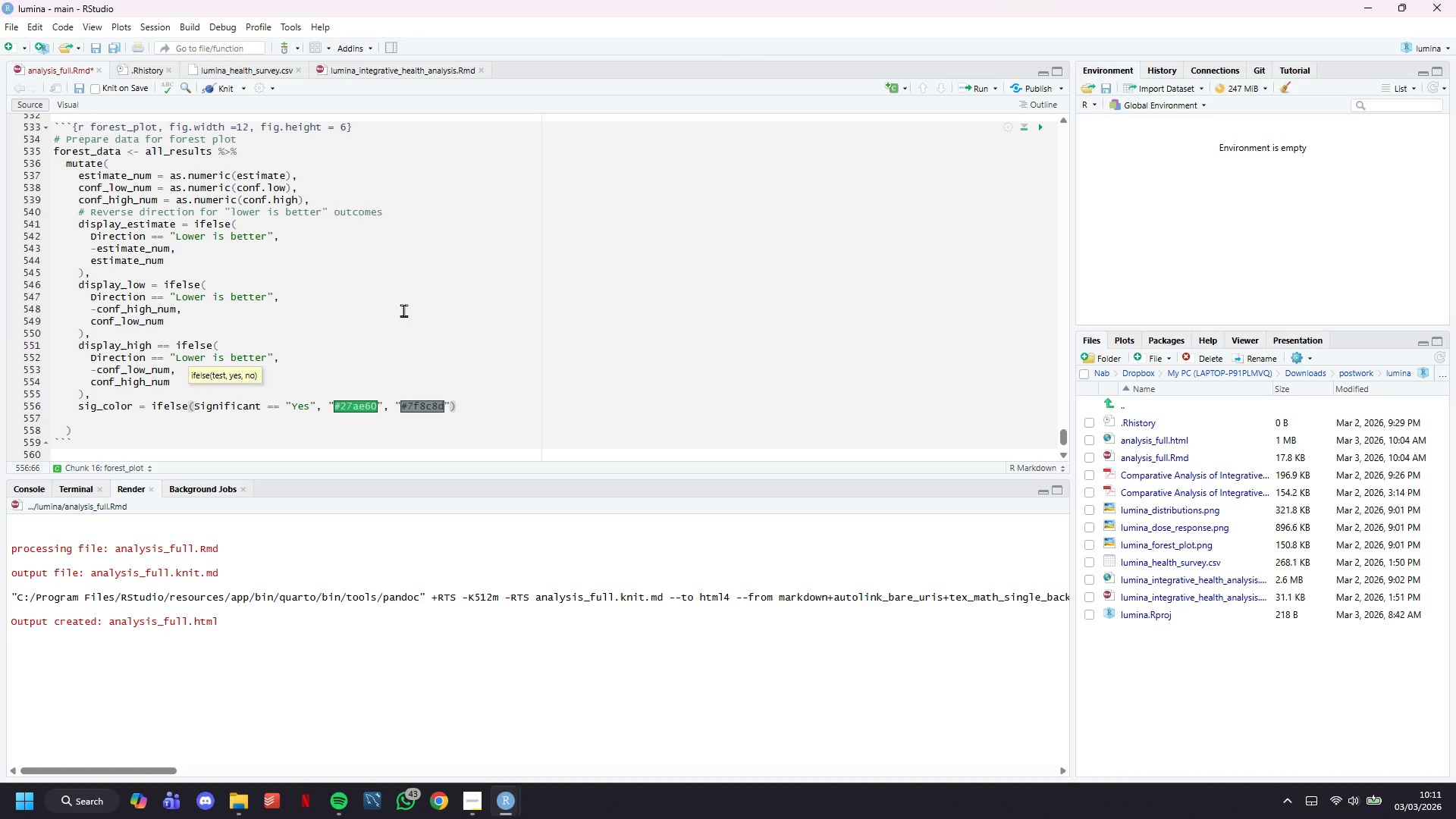 
key(ArrowRight)
 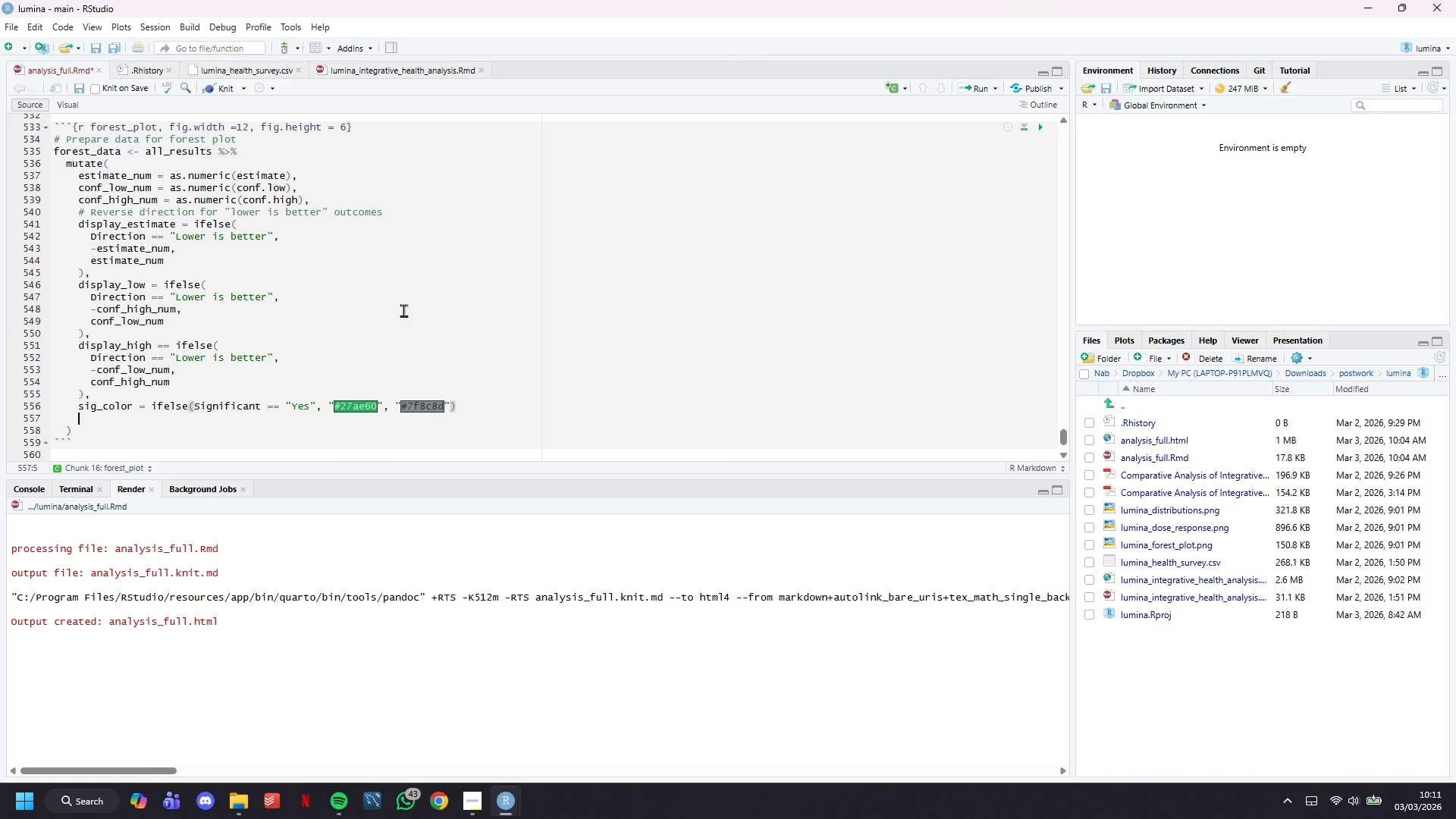 
key(ArrowDown)
 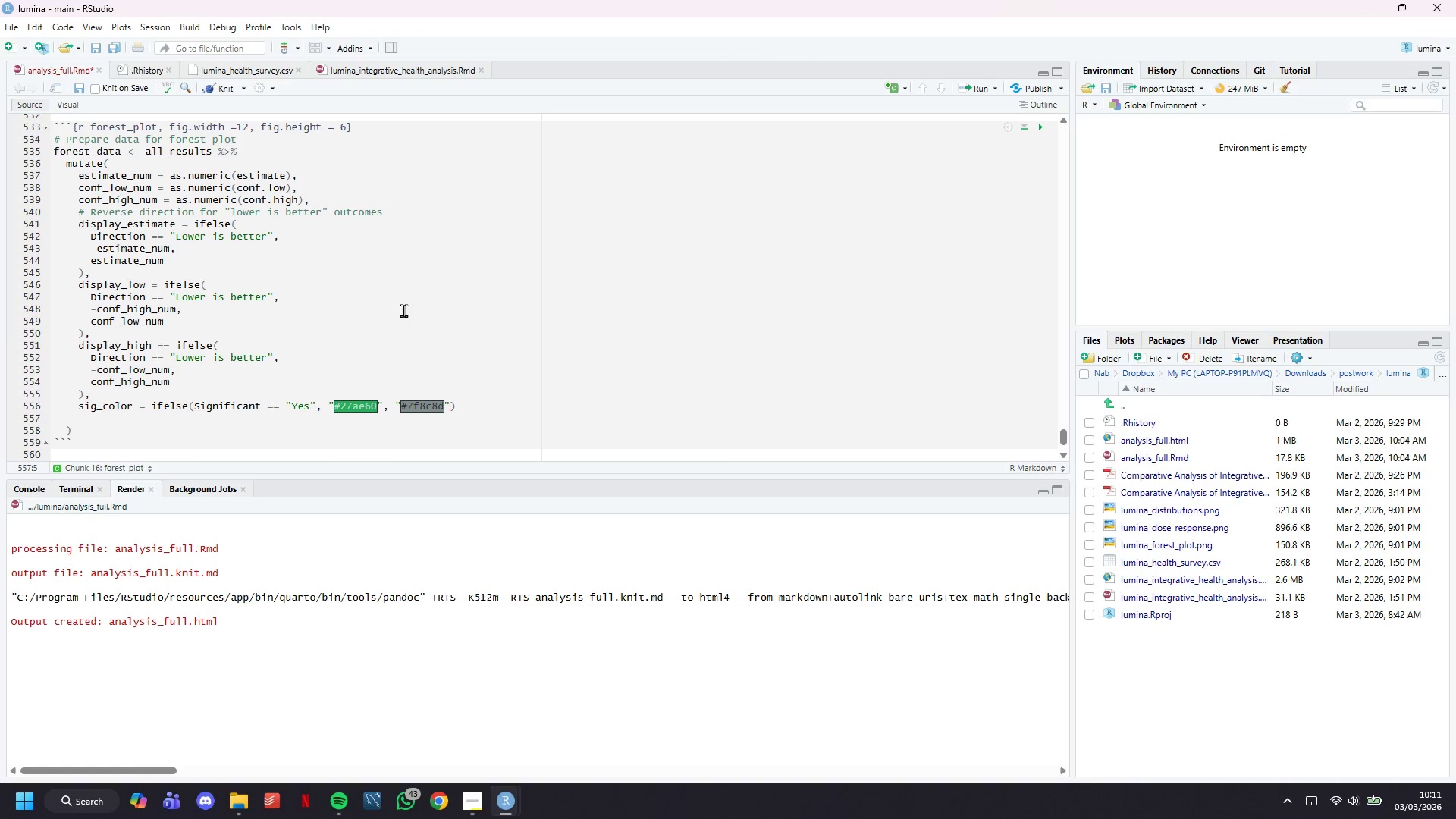 
key(Backspace)
 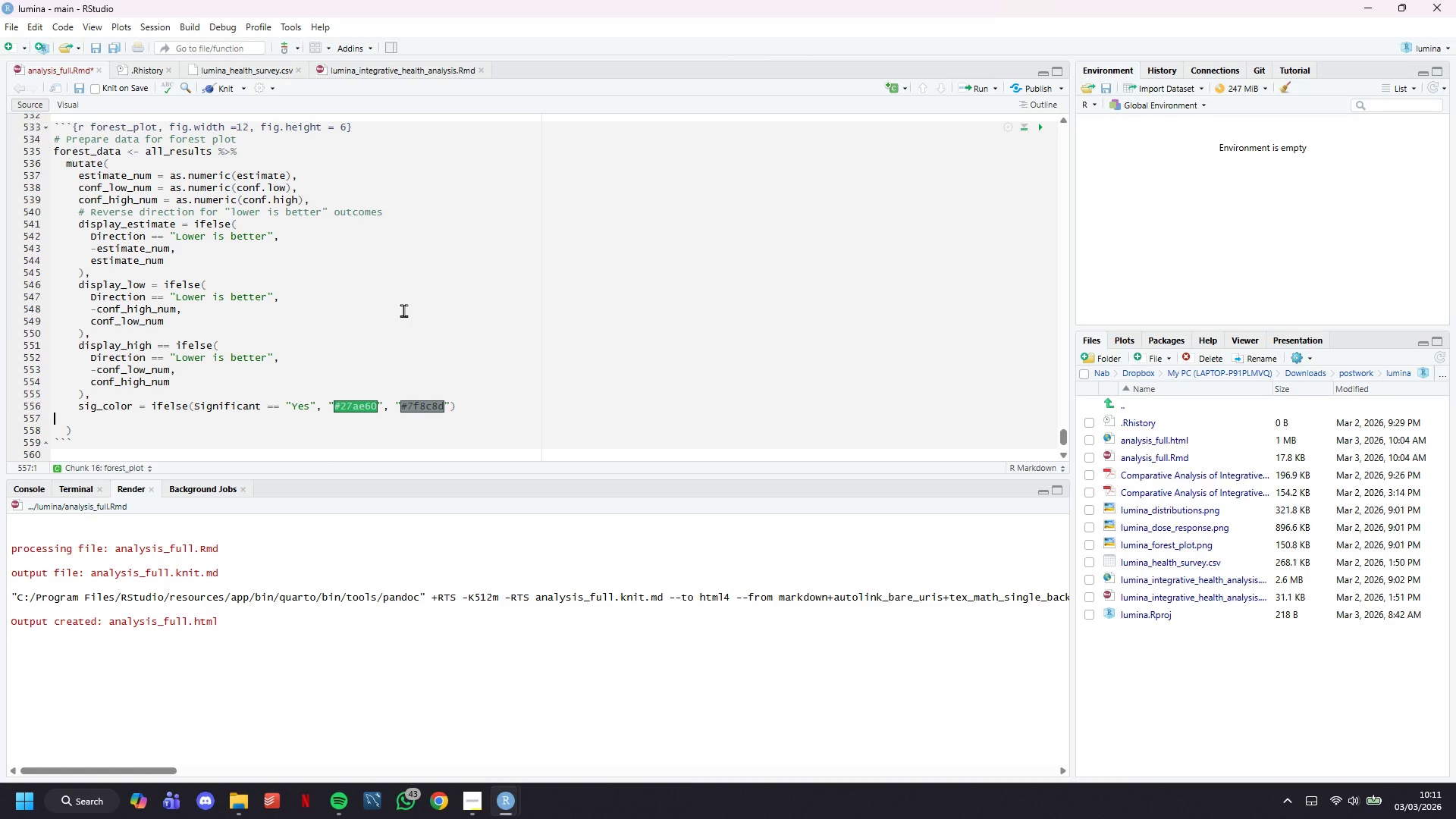 
key(Backspace)
 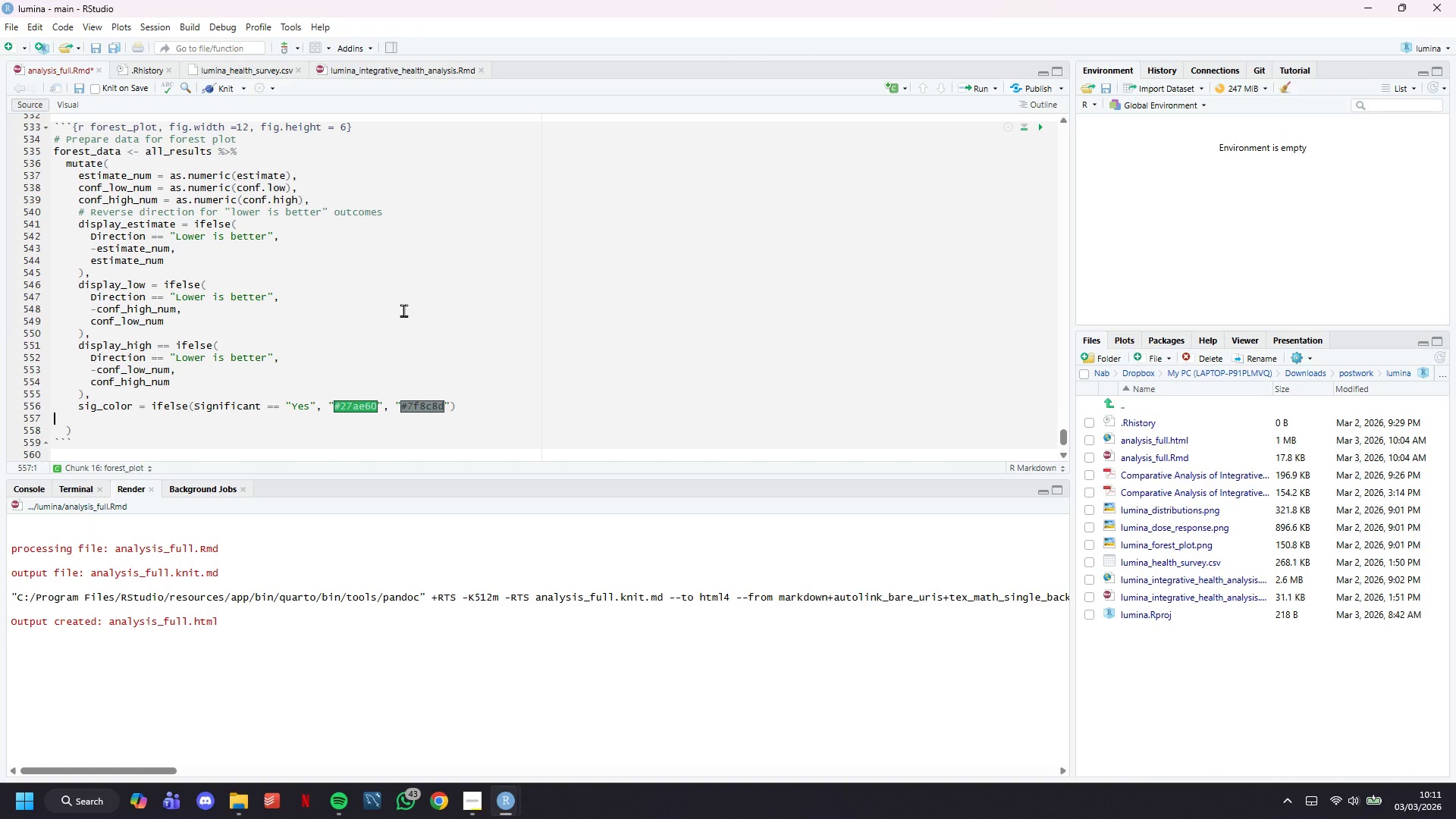 
key(Backspace)
 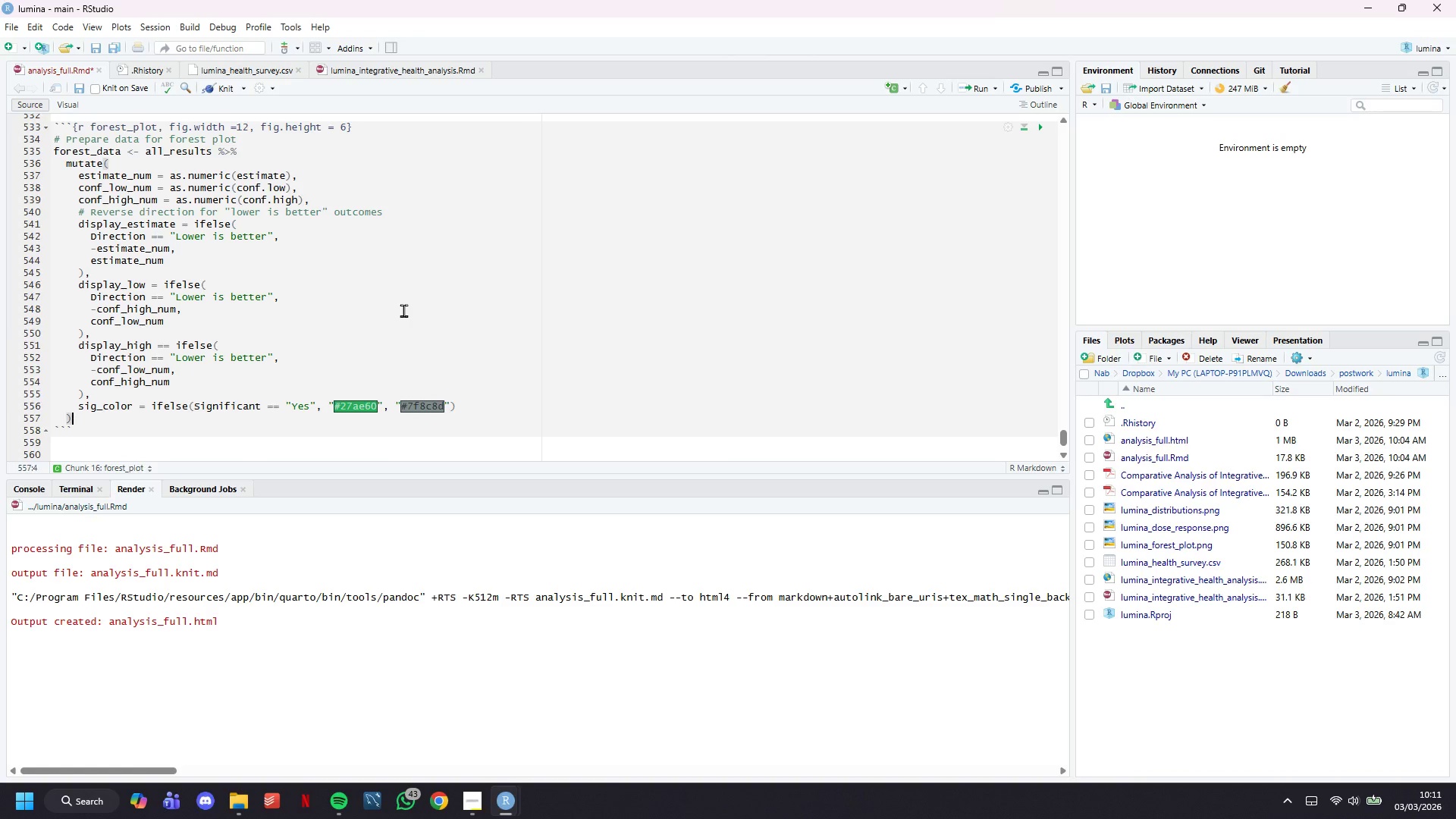 
key(ArrowDown)
 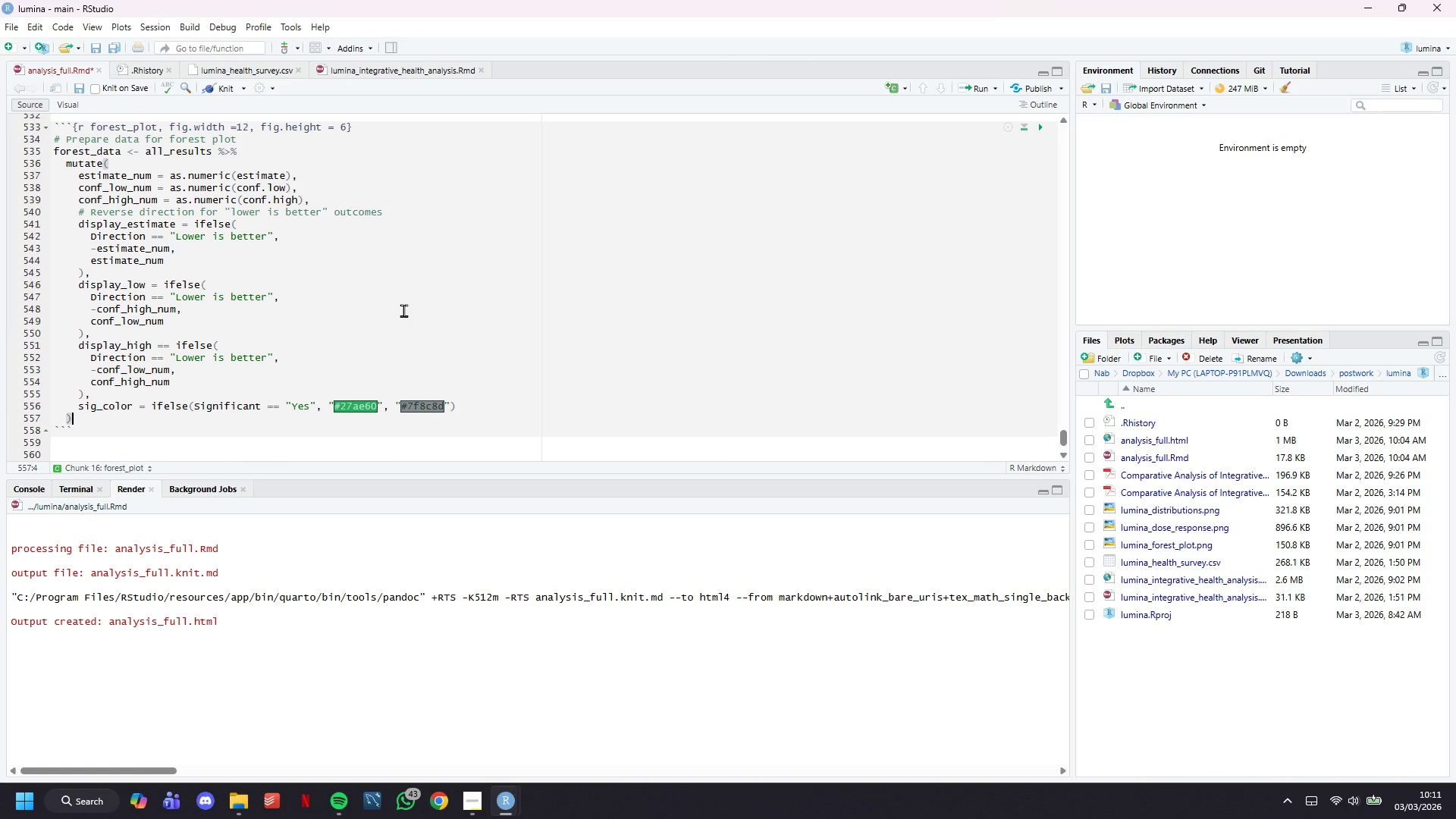 
key(Enter)
 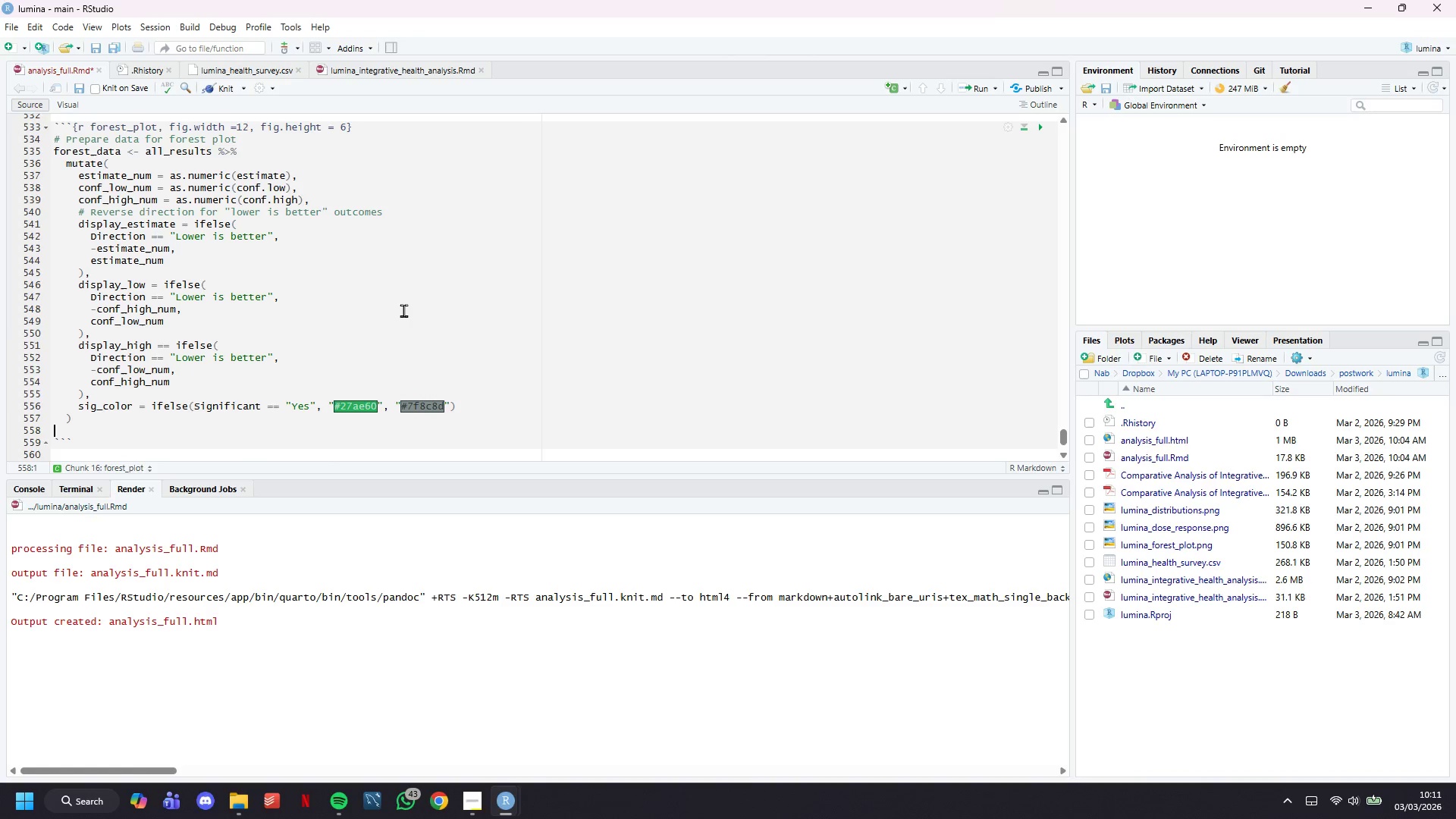 
key(Enter)
 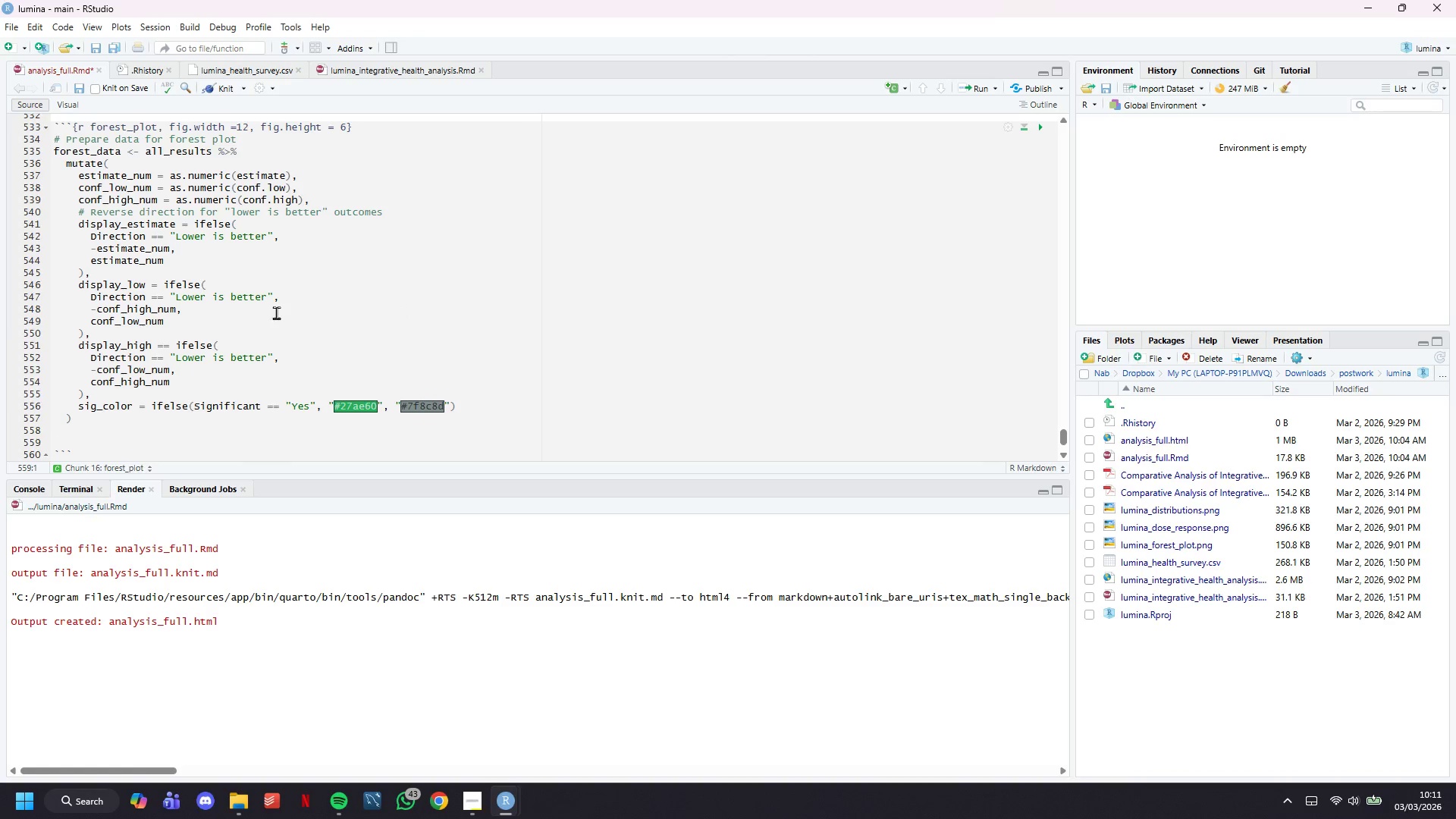 
scroll: coordinate [279, 310], scroll_direction: down, amount: 3.0
 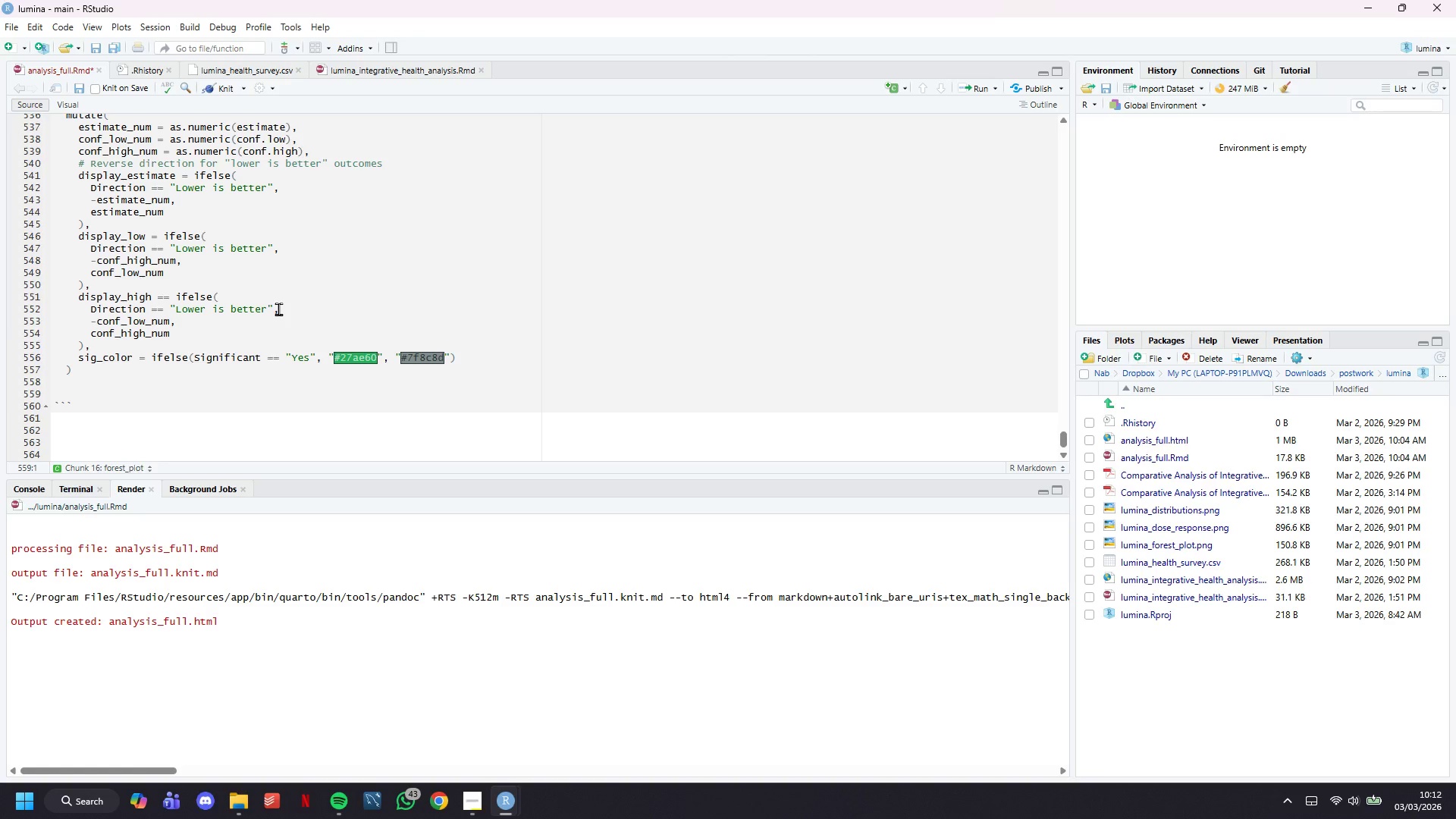 
wait(31.34)
 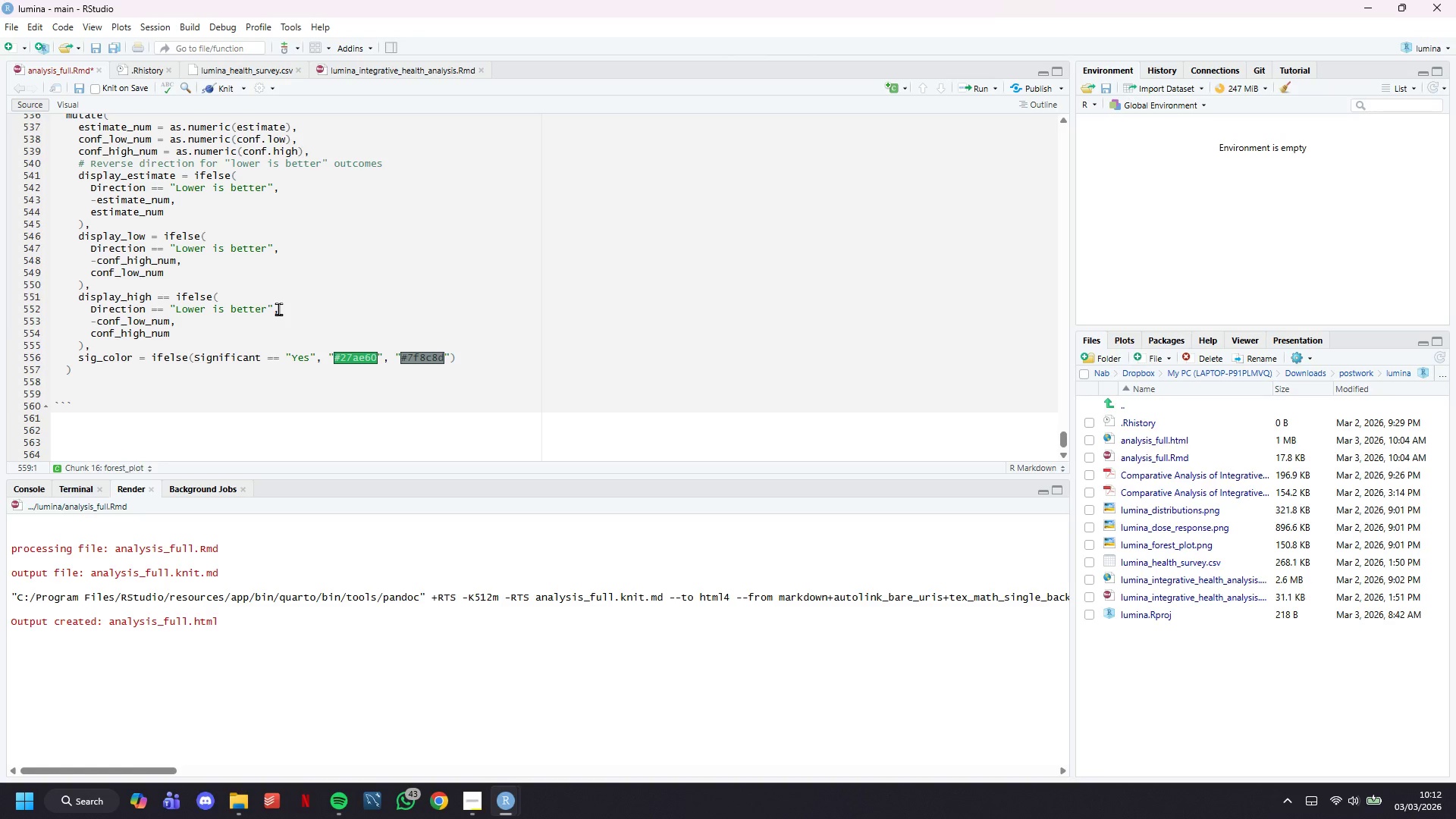 
type(forest_l)
key(Backspace)
type(plot <- )
 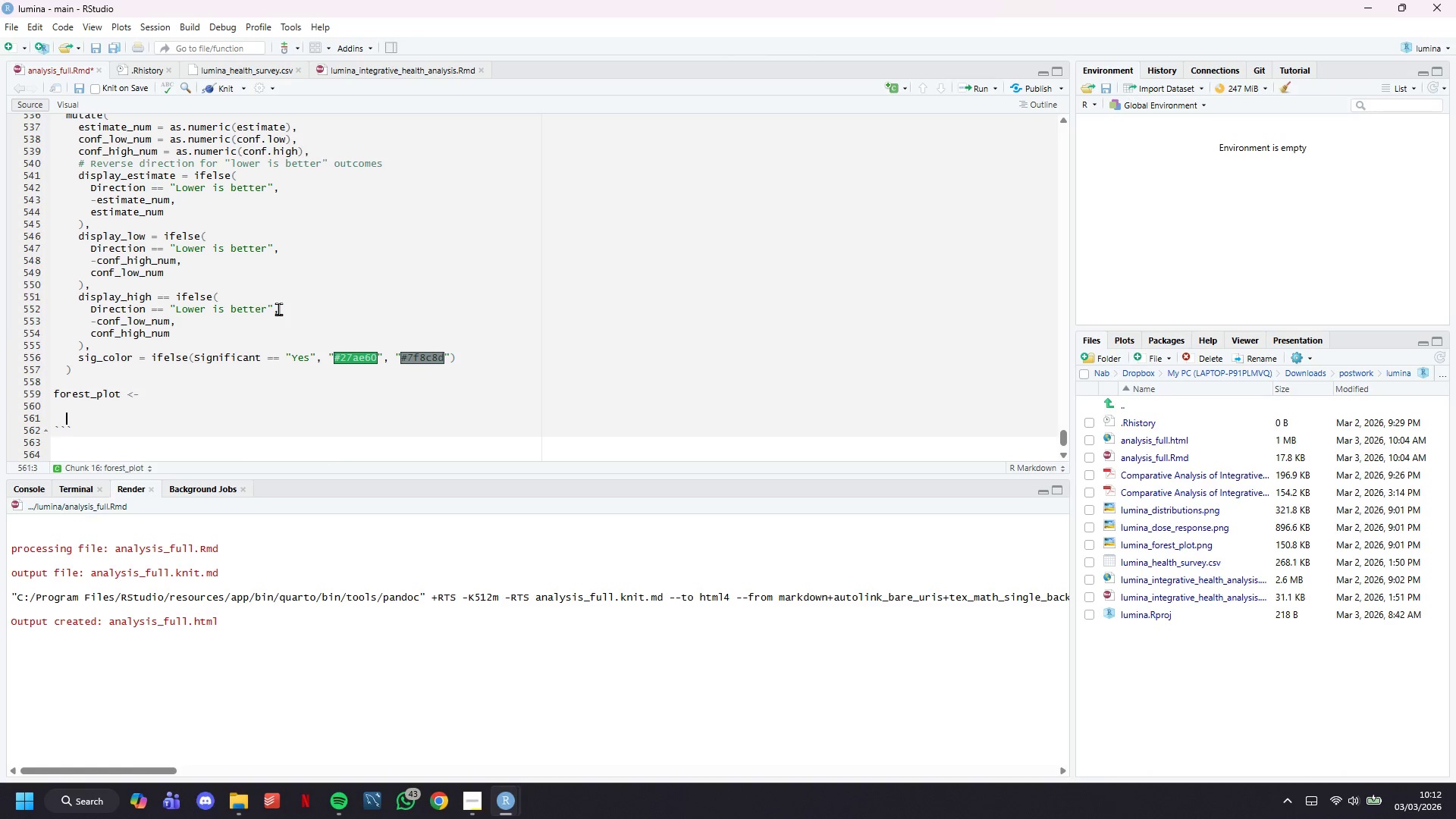 
 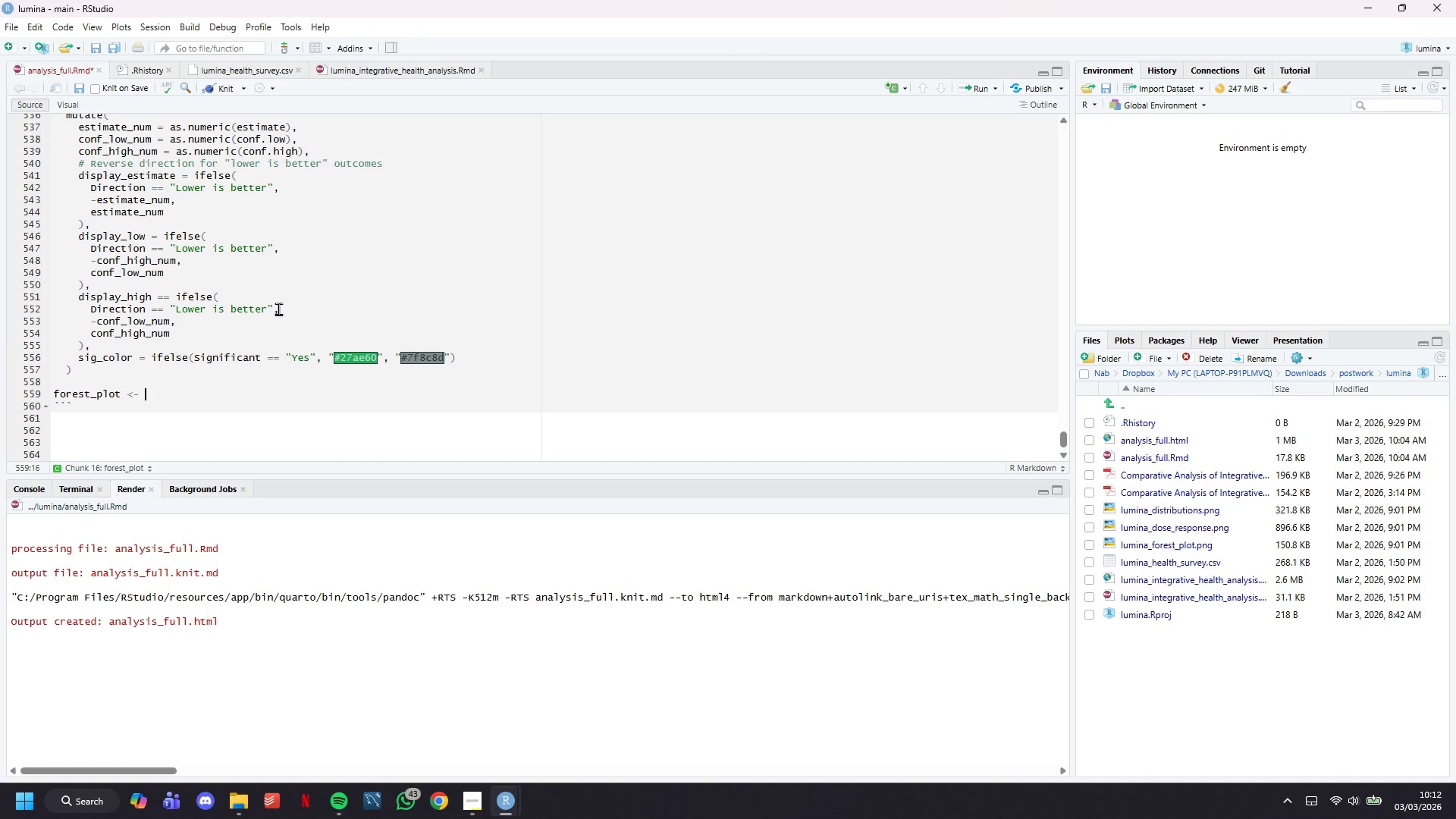 
key(Enter)
 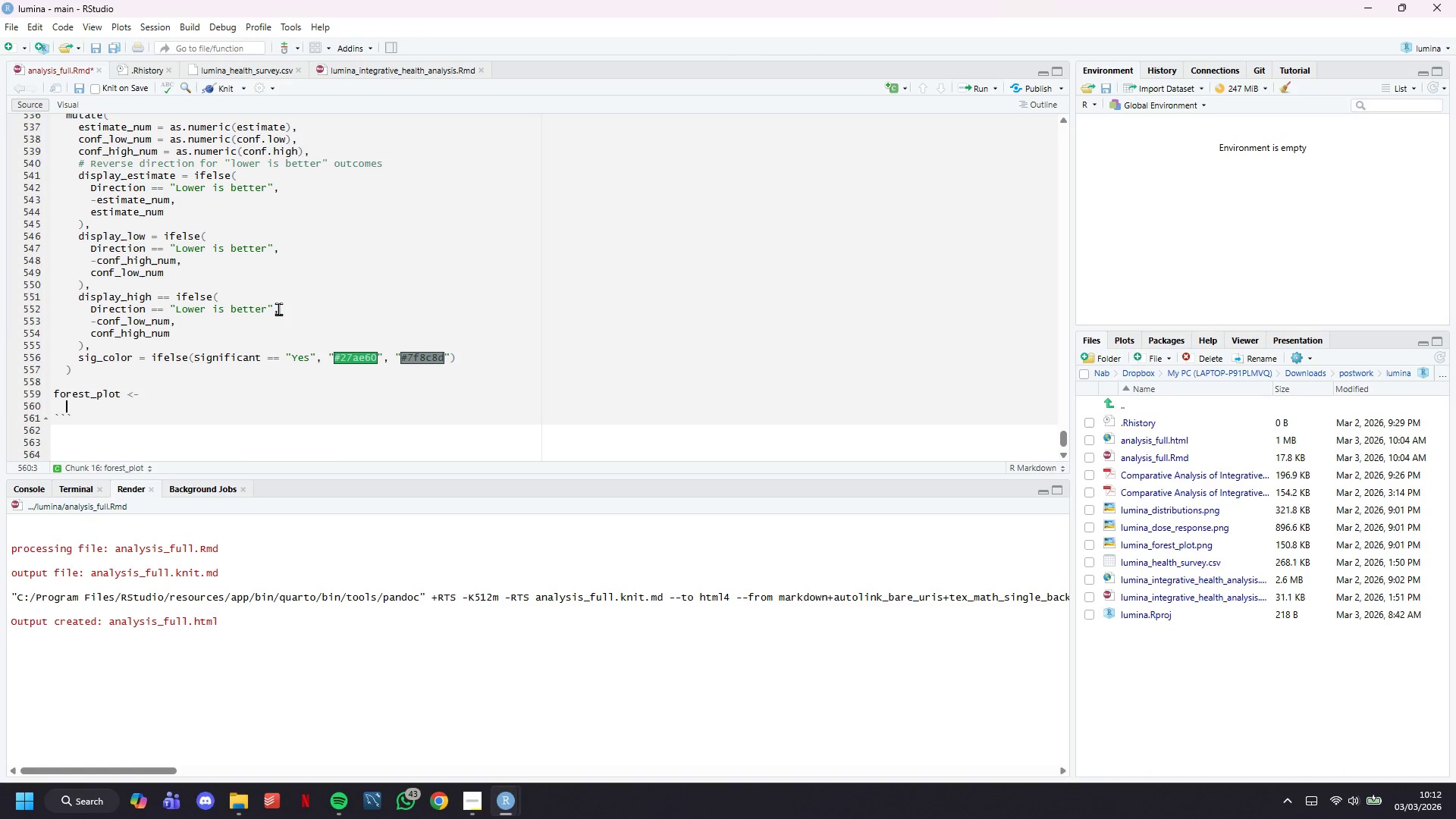 
key(Enter)
 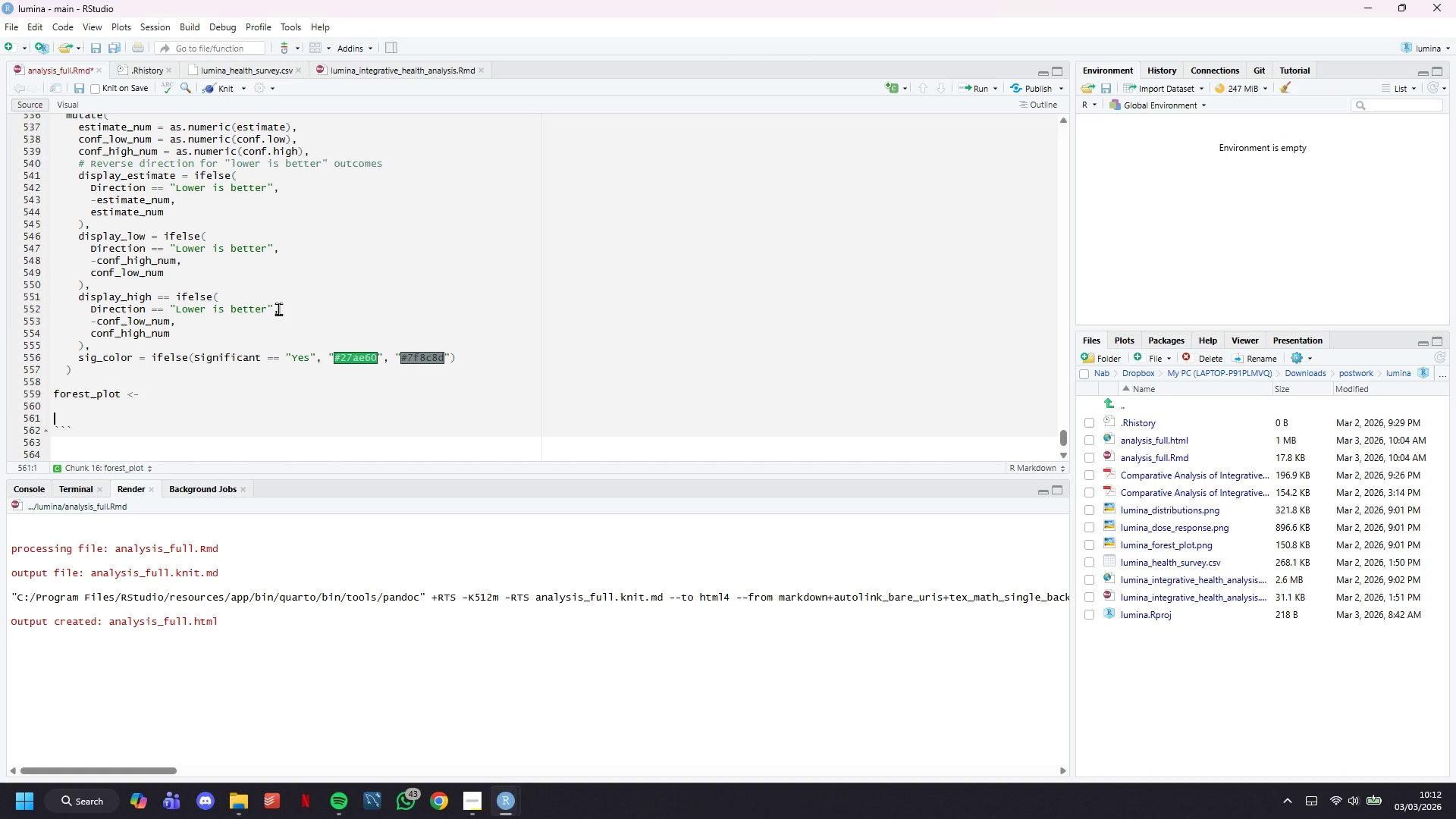 
key(ArrowLeft)
 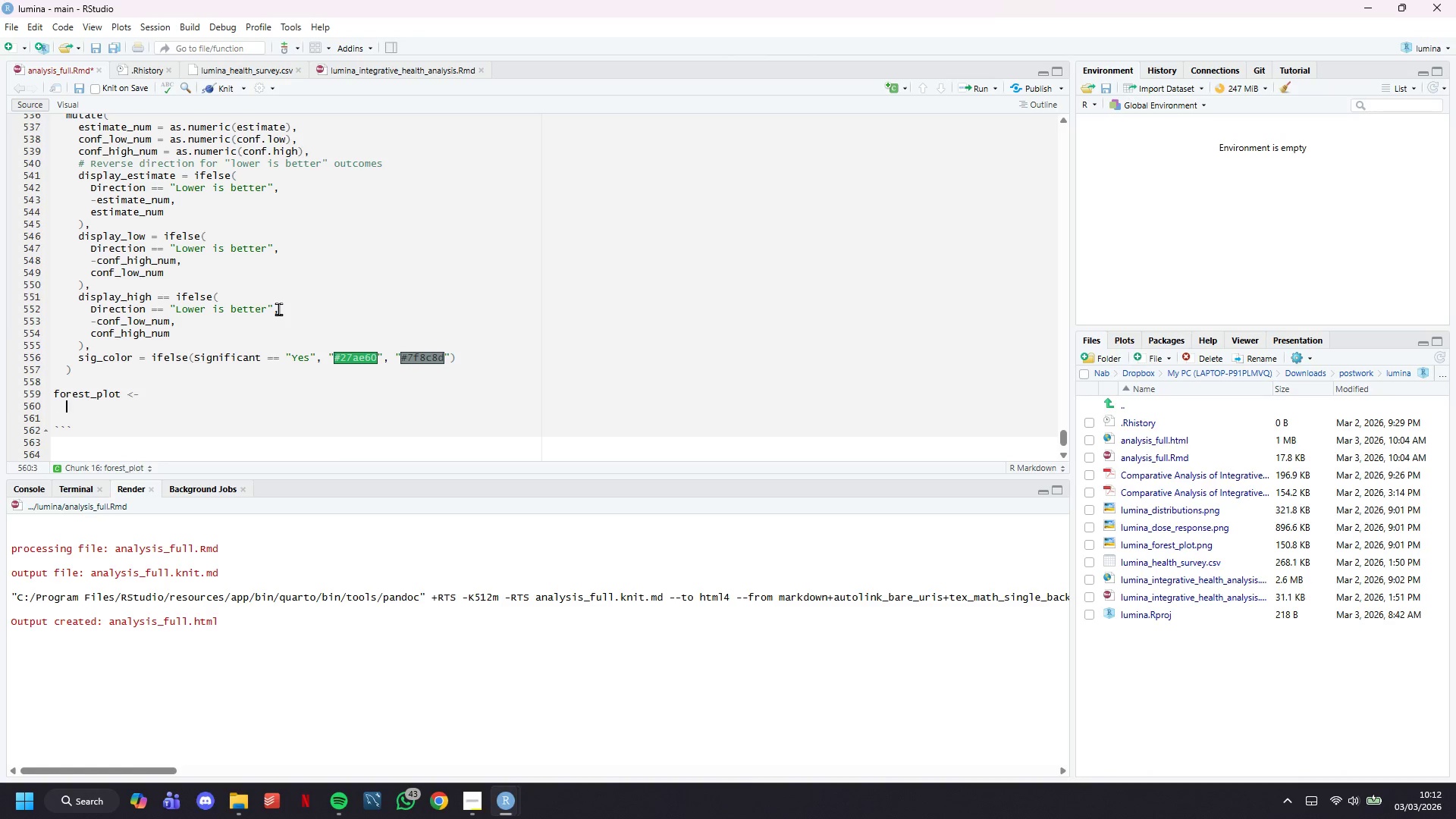 
key(ArrowLeft)
 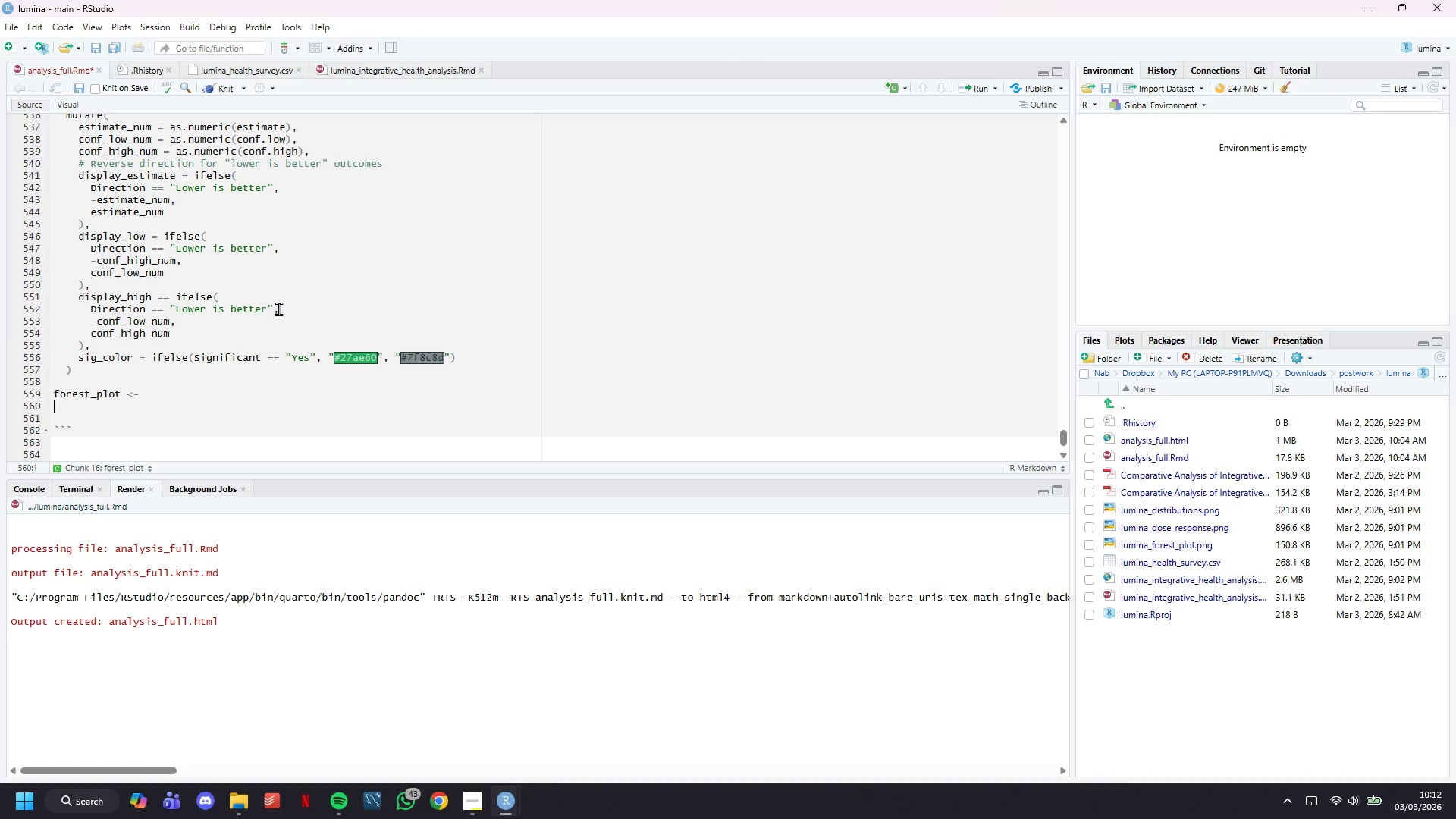 
key(ArrowLeft)
 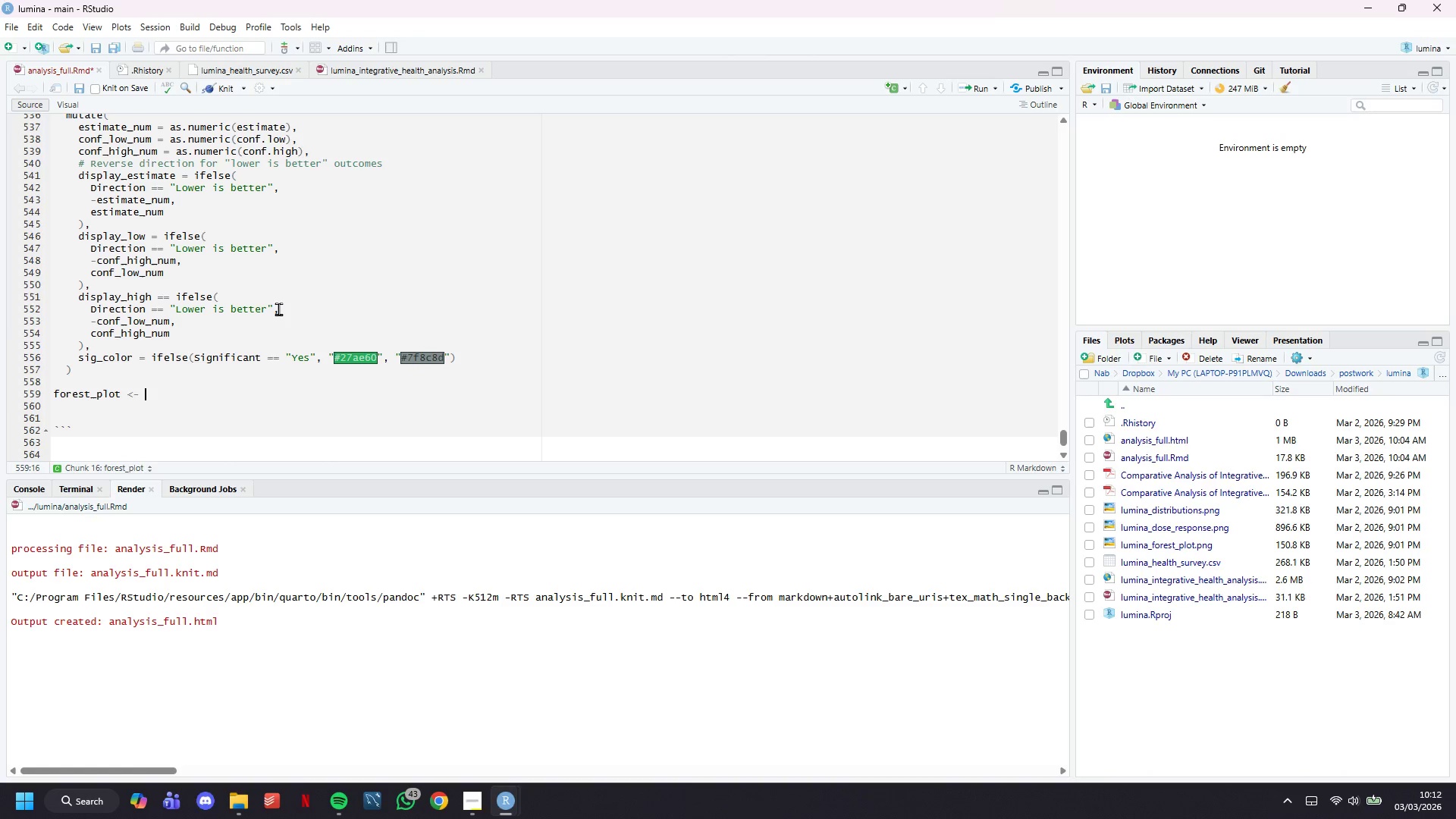 
key(ArrowLeft)
 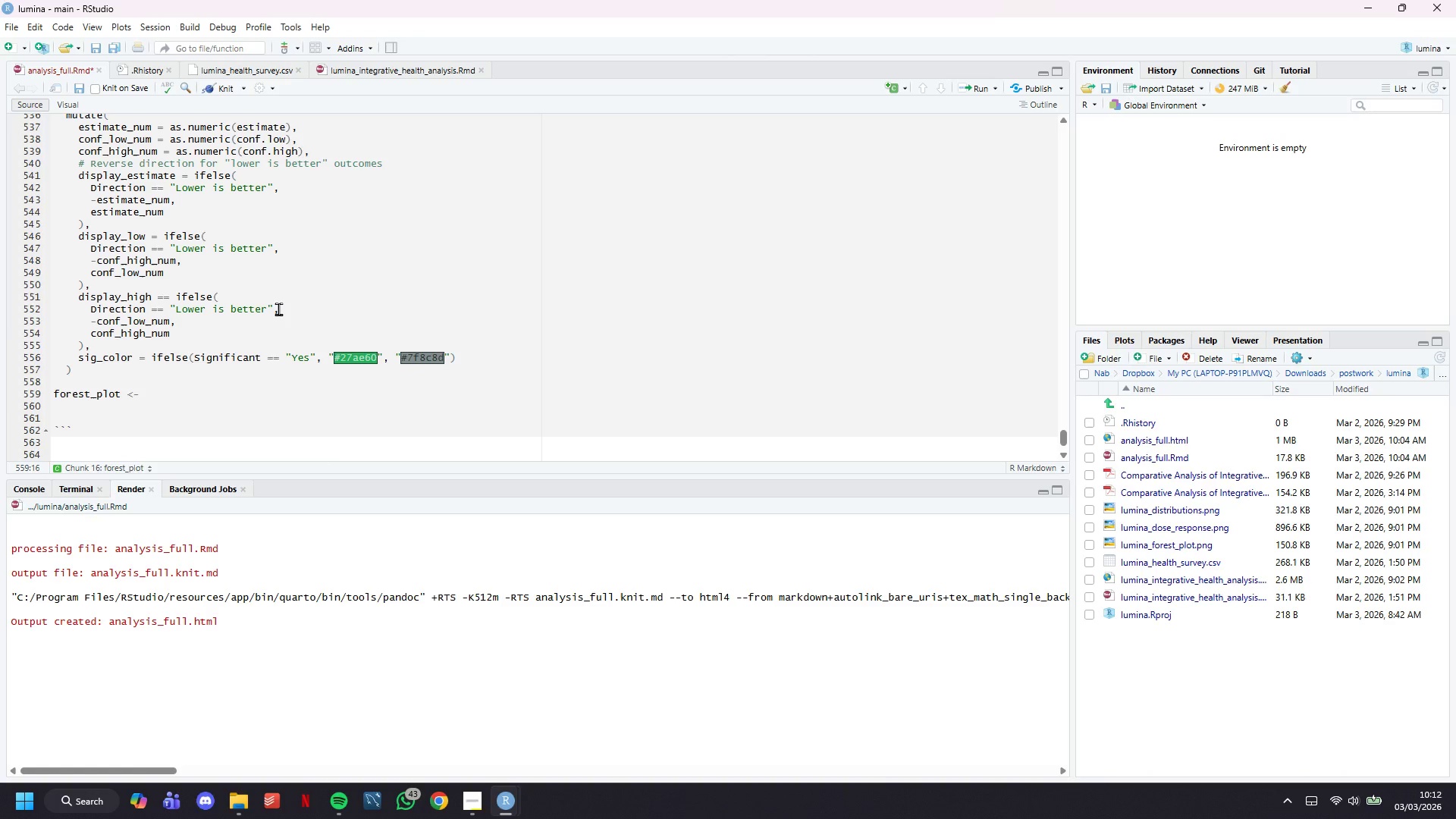 
type(ggplot(forest_data, ea)
key(Backspace)
key(Backspace)
type(aes(x = display_estimate, y = fct_rev(Outcome)
 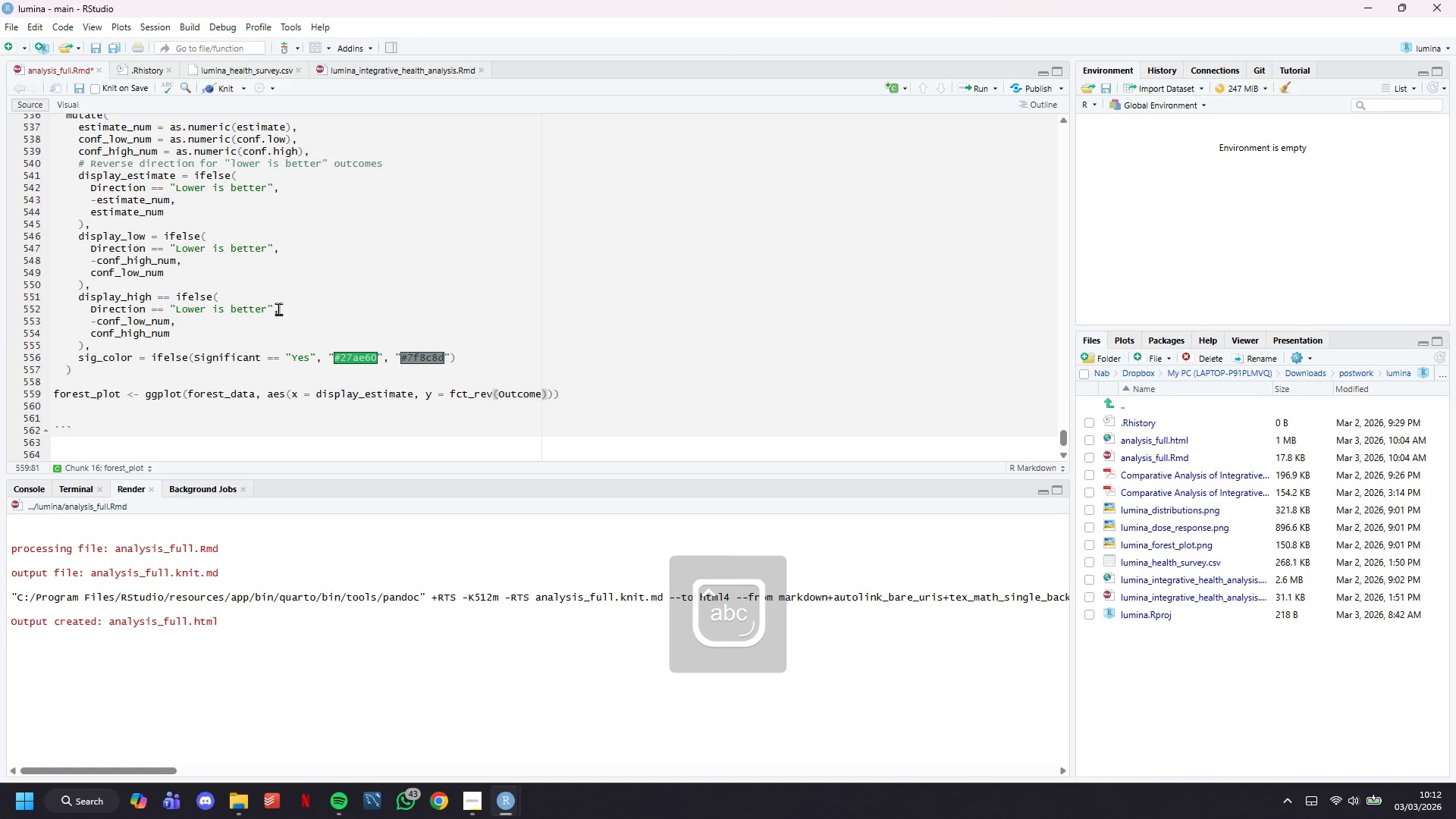 
key(ArrowRight)
 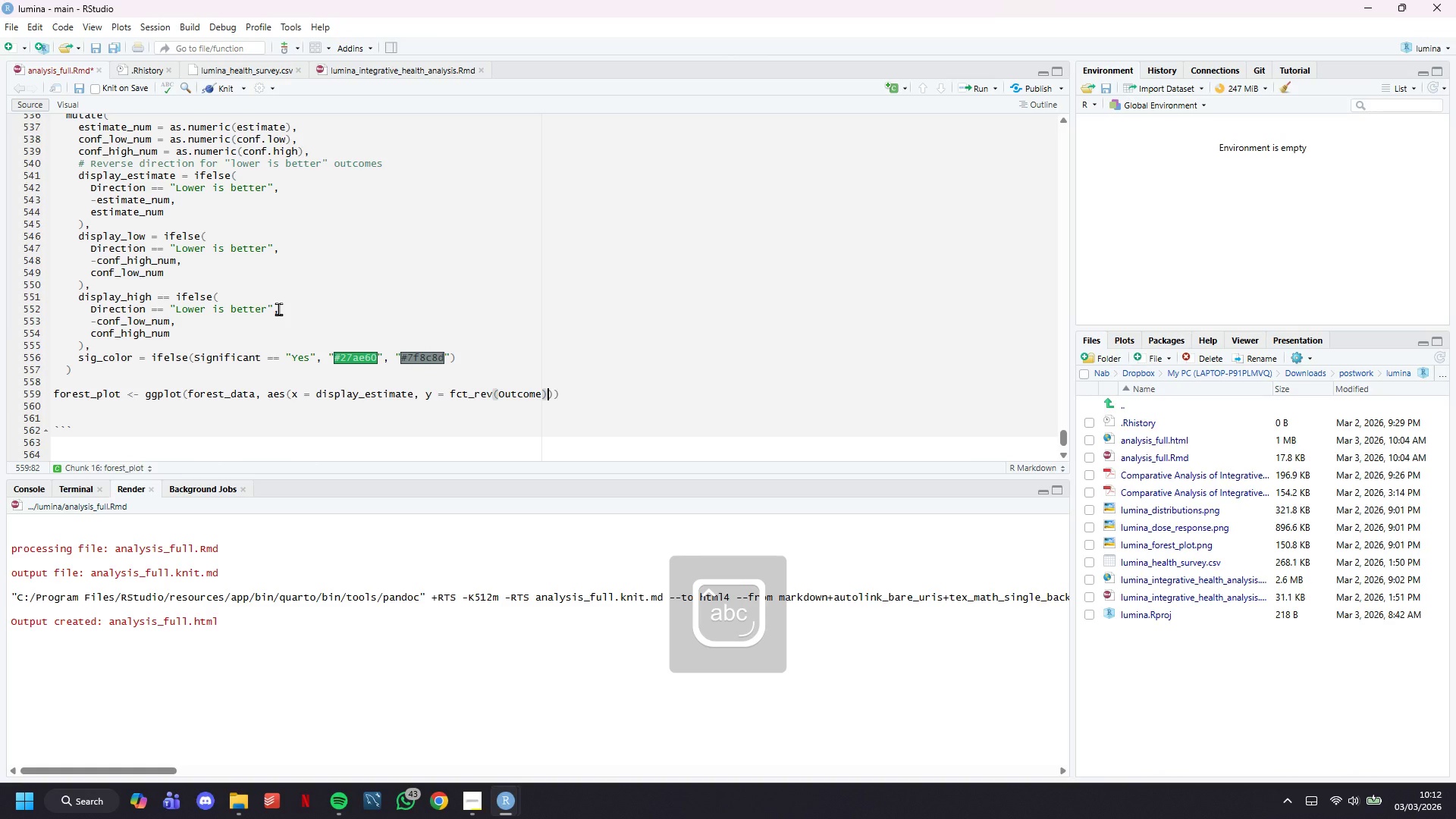 
key(ArrowRight)
 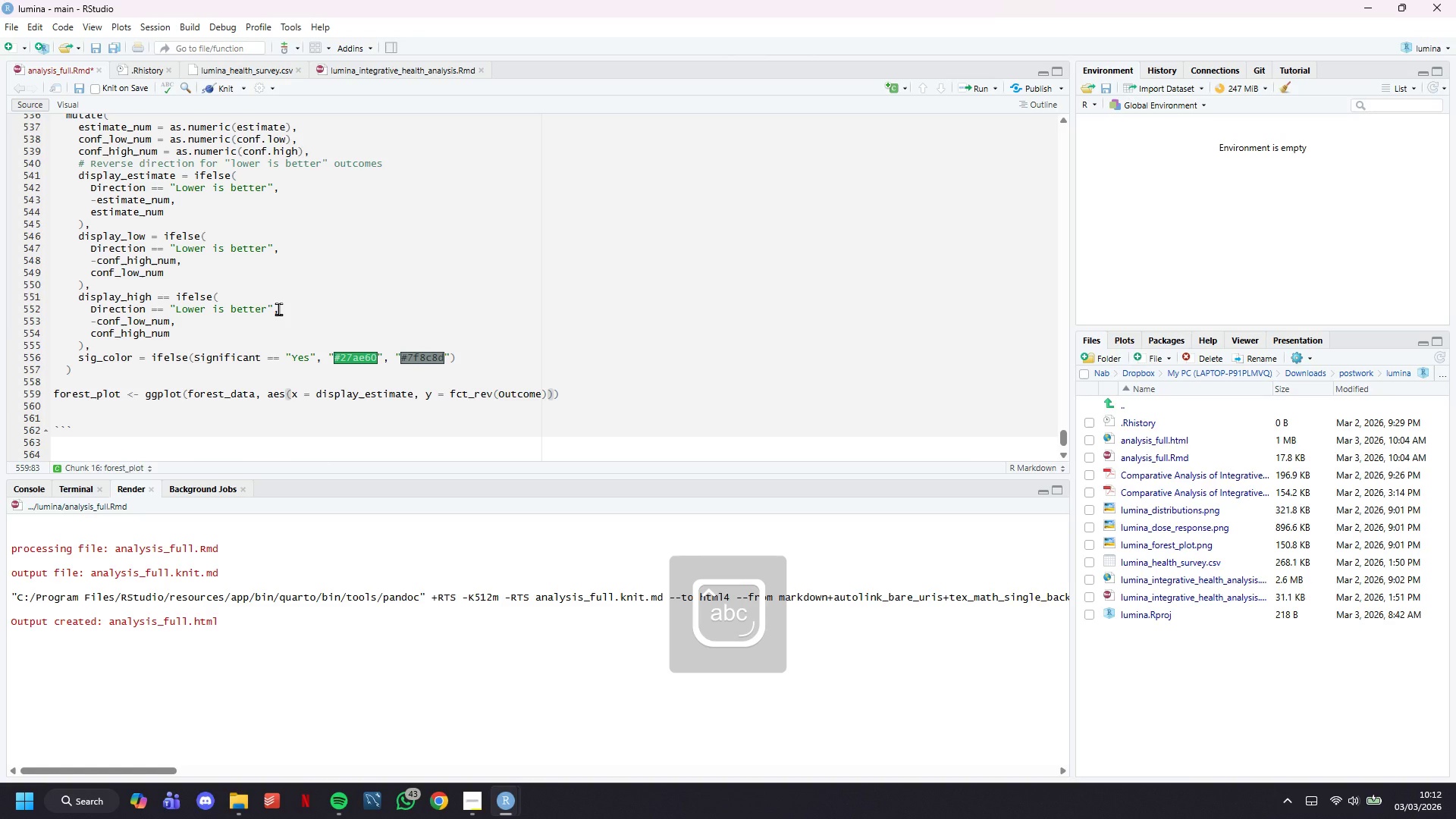 
key(ArrowRight)
 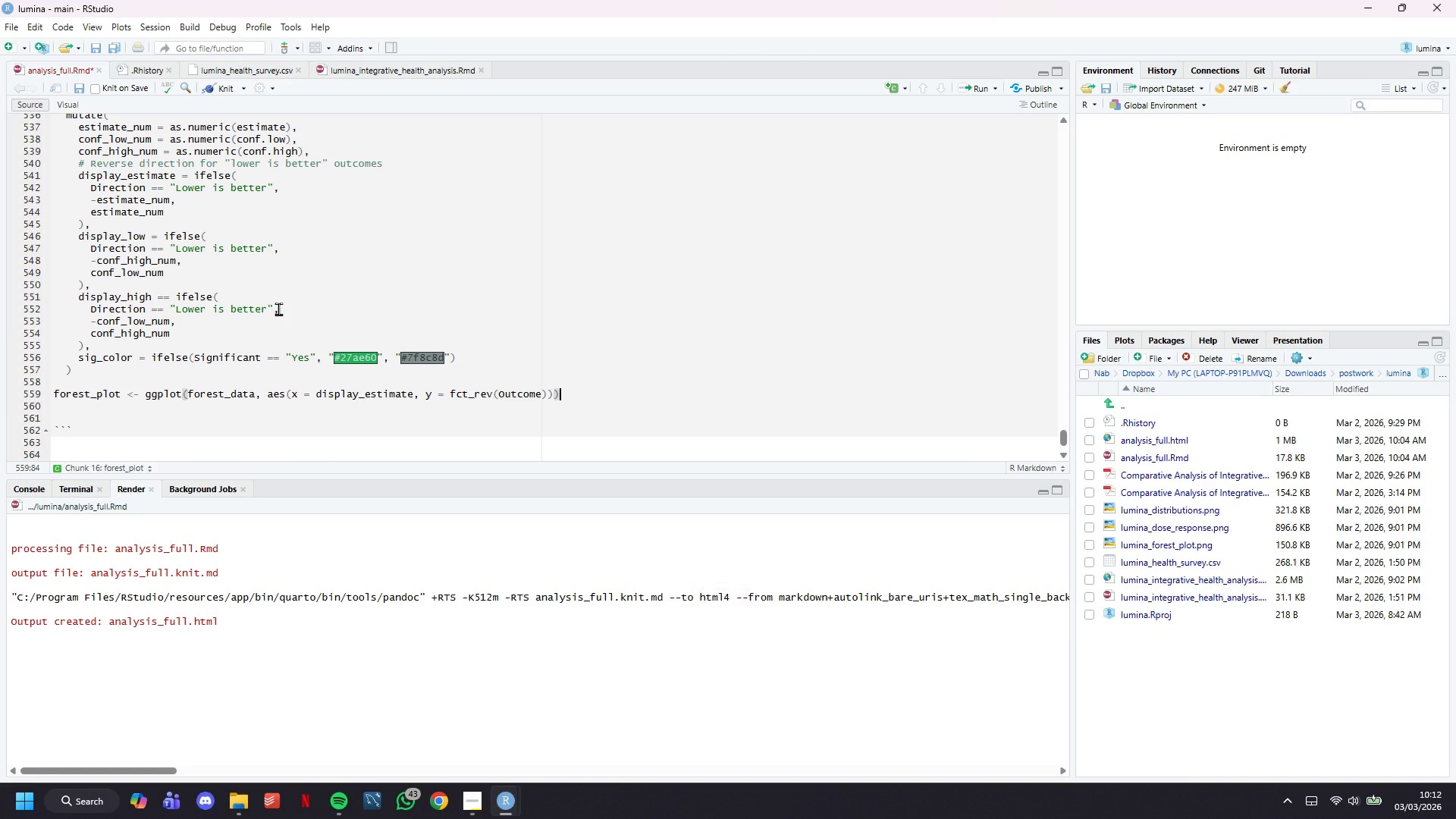 
key(Space)
 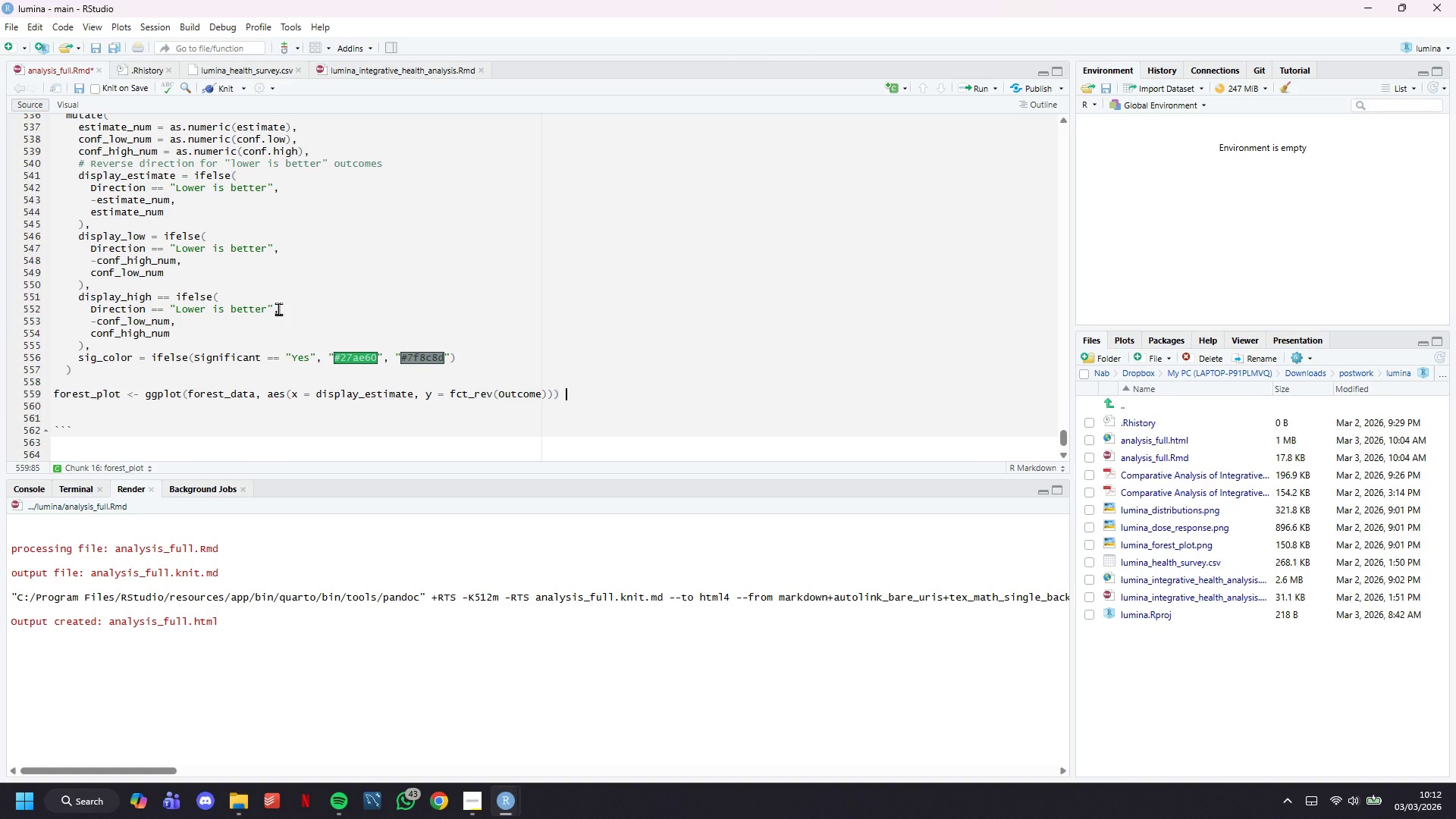 
key(Shift+ShiftLeft)
 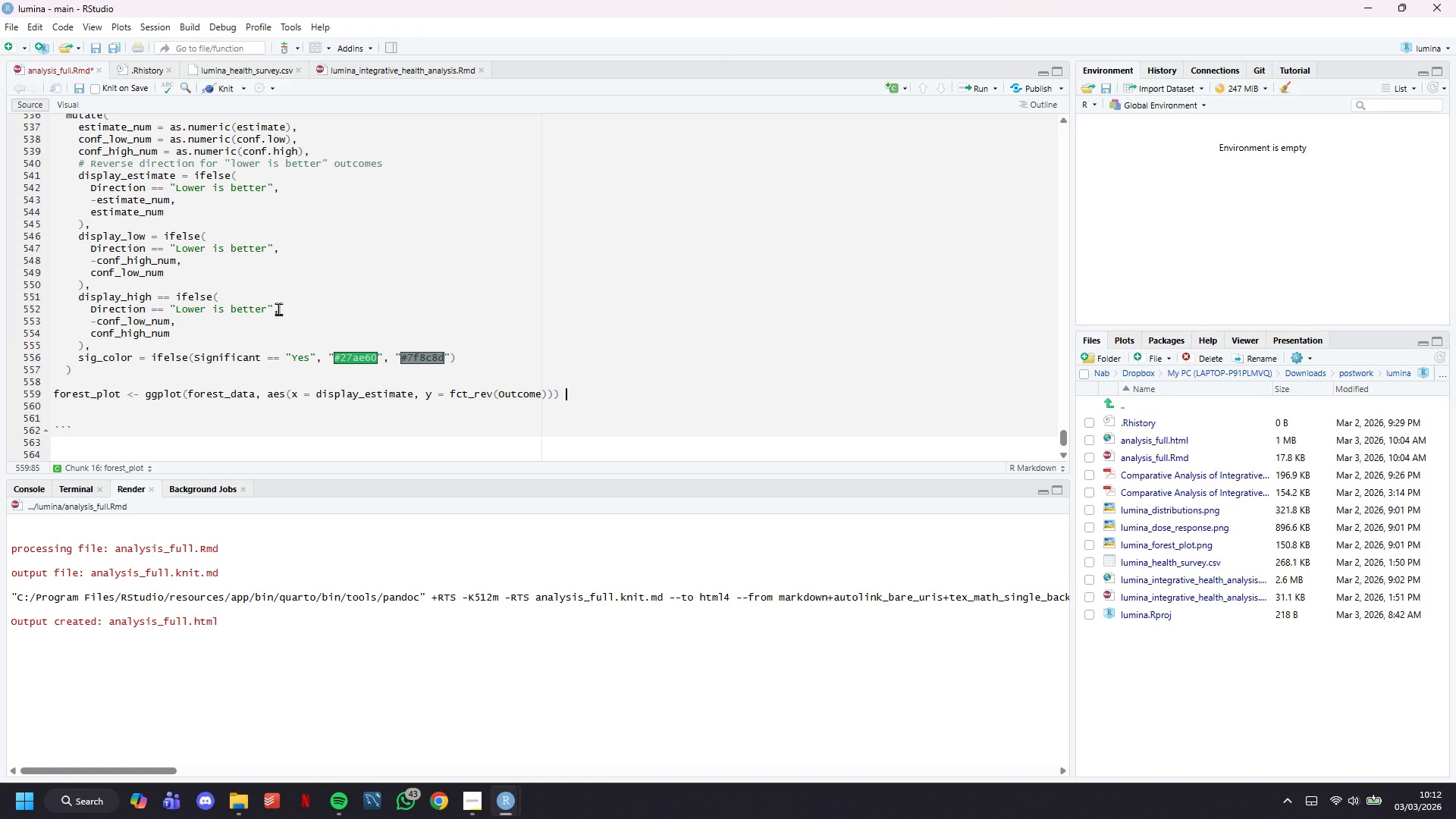 
key(Shift+Equal)
 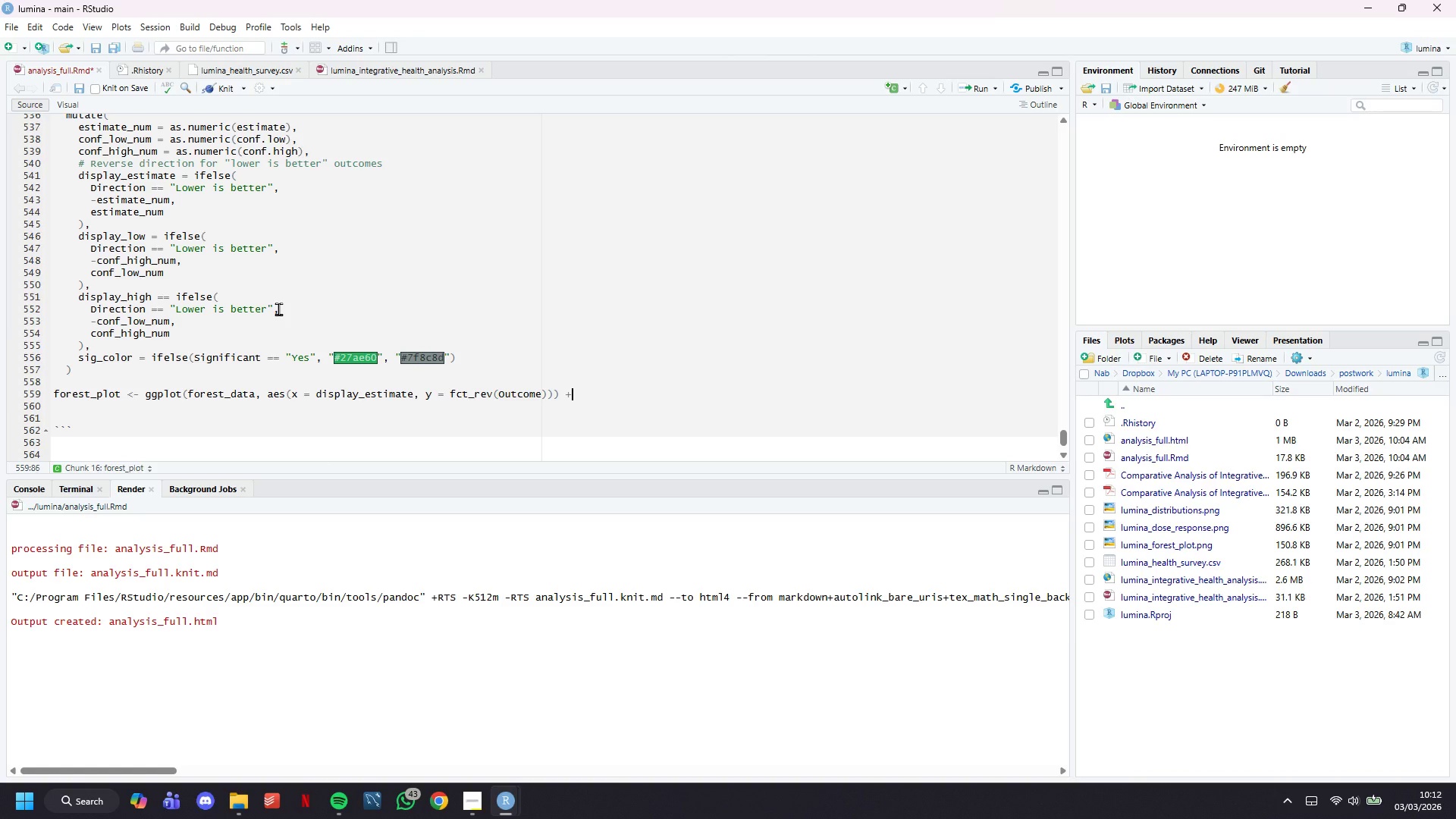 
key(Enter)
 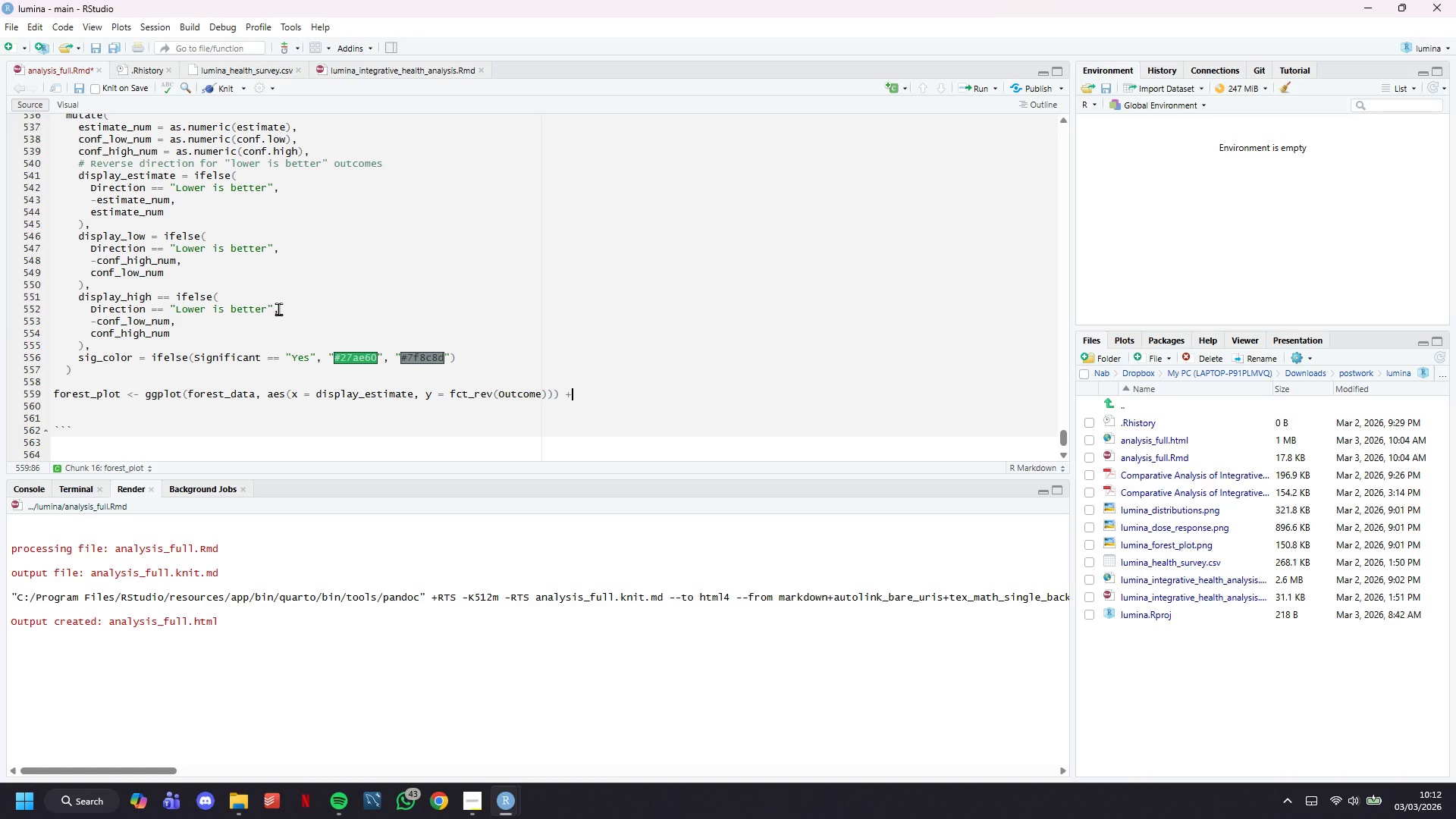 
key(Enter)
 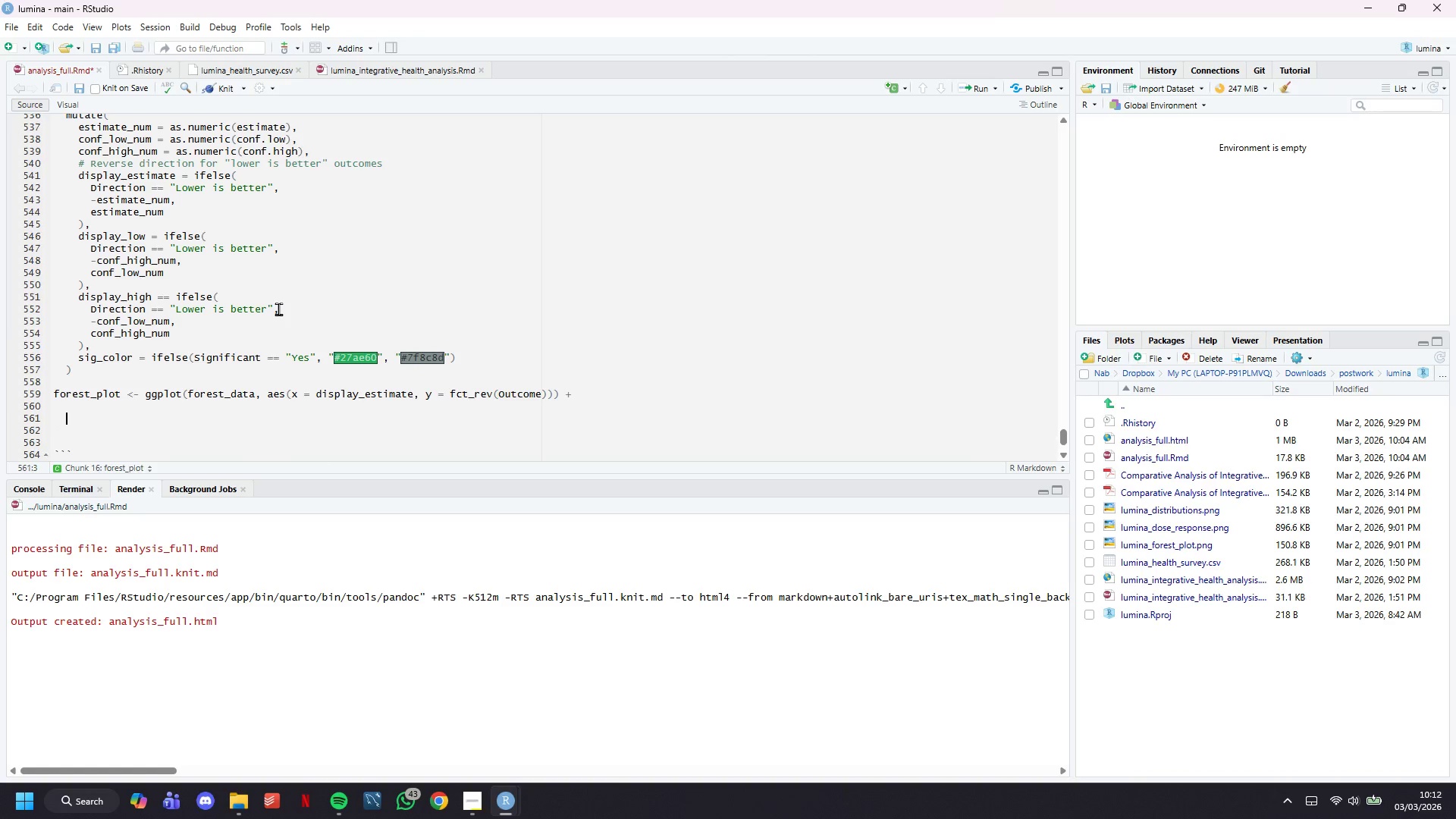 
type(# Zero line)
 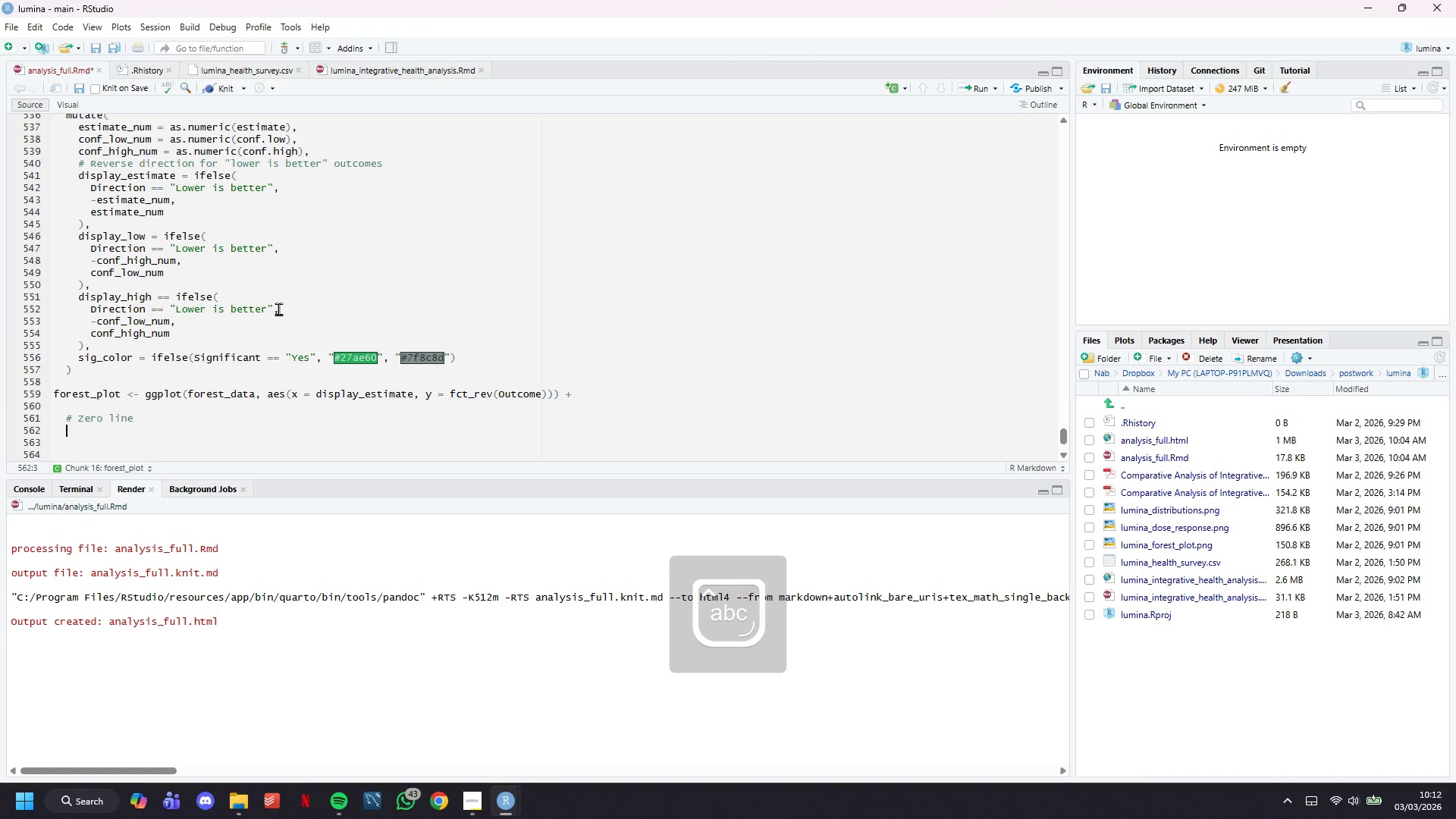 
key(Enter)
 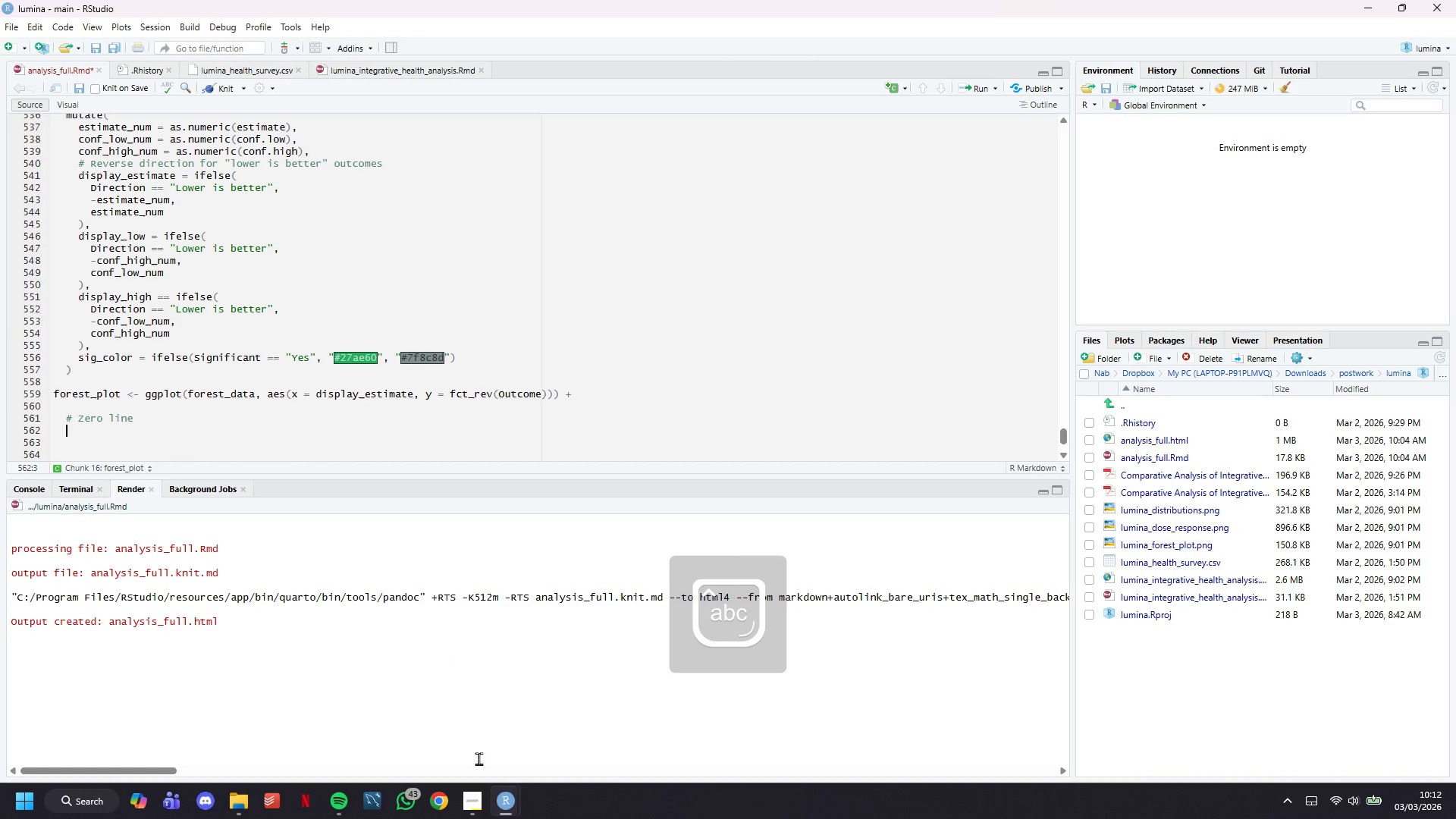 
left_click([465, 799])